 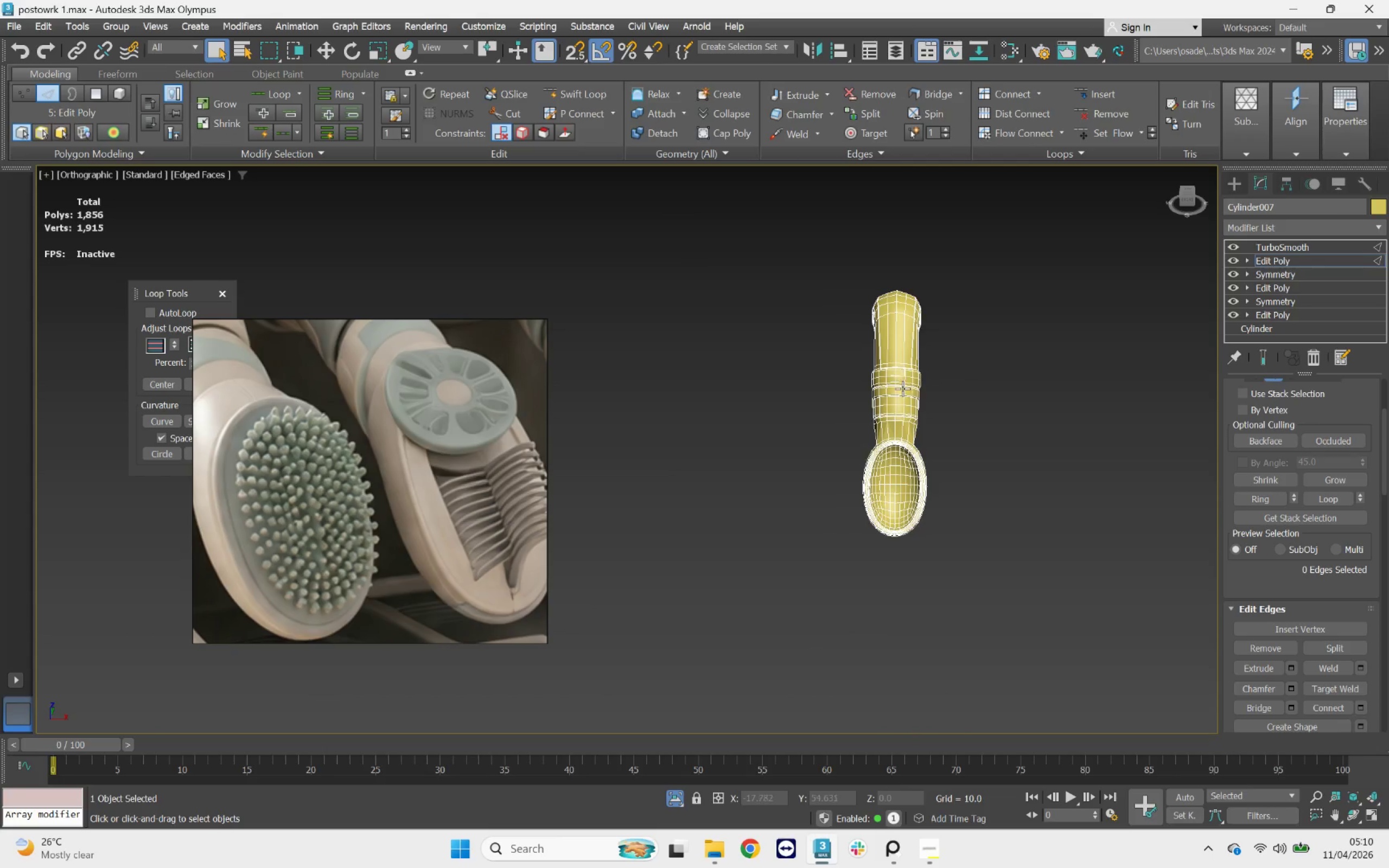 
hold_key(key=AltLeft, duration=1.61)
 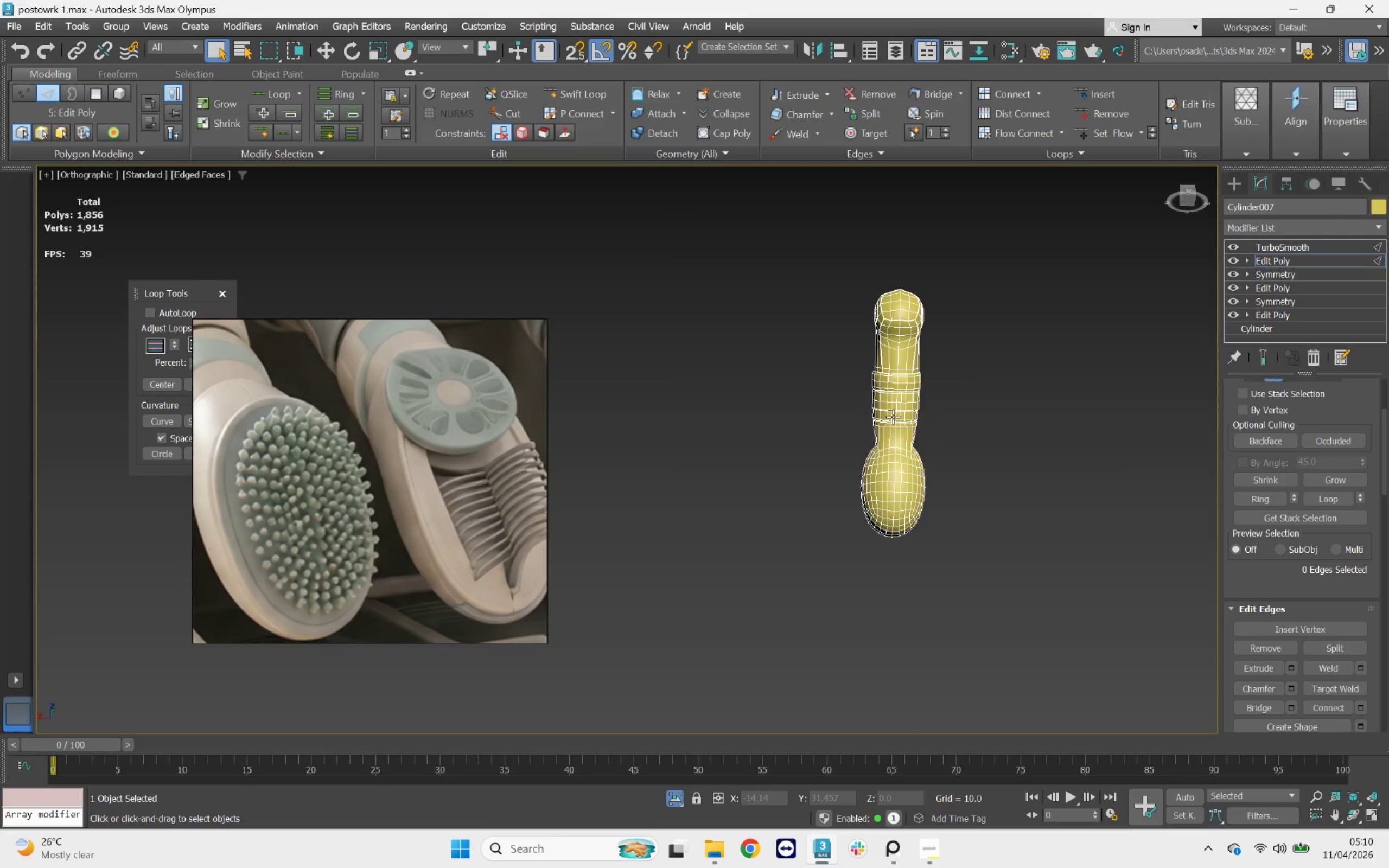 
scroll: coordinate [902, 351], scroll_direction: down, amount: 7.0
 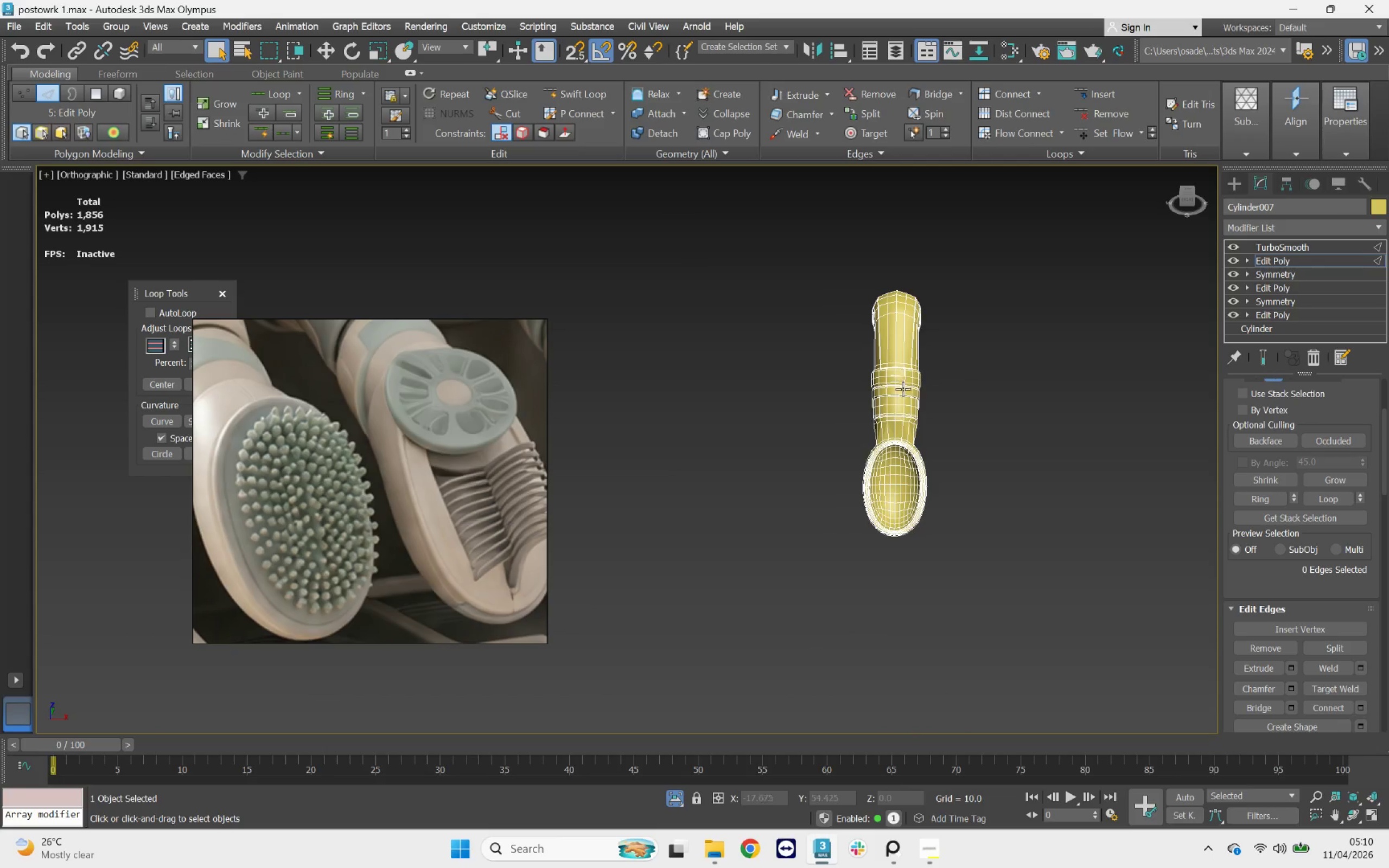 
scroll: coordinate [914, 414], scroll_direction: up, amount: 4.0
 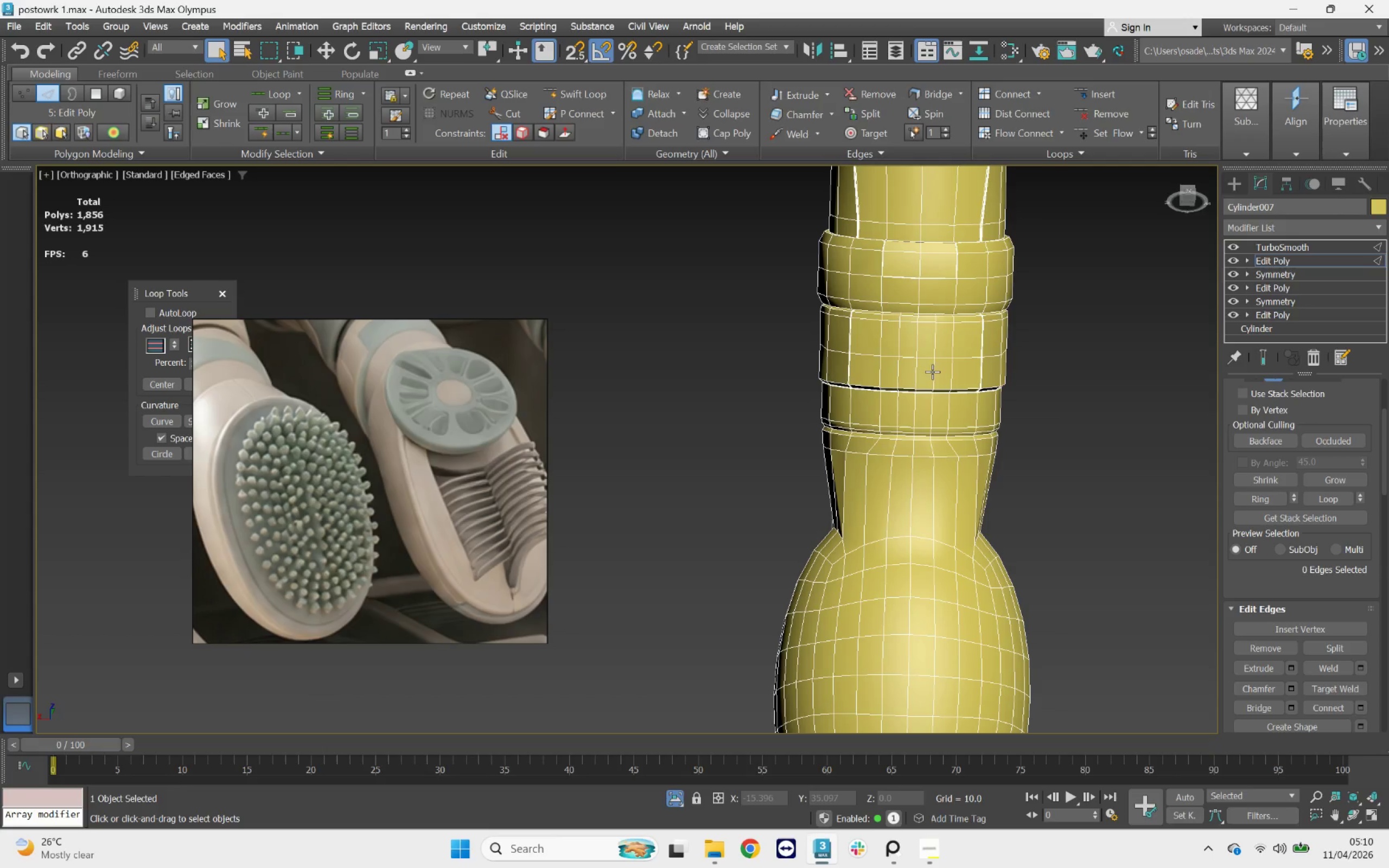 
double_click([932, 372])
 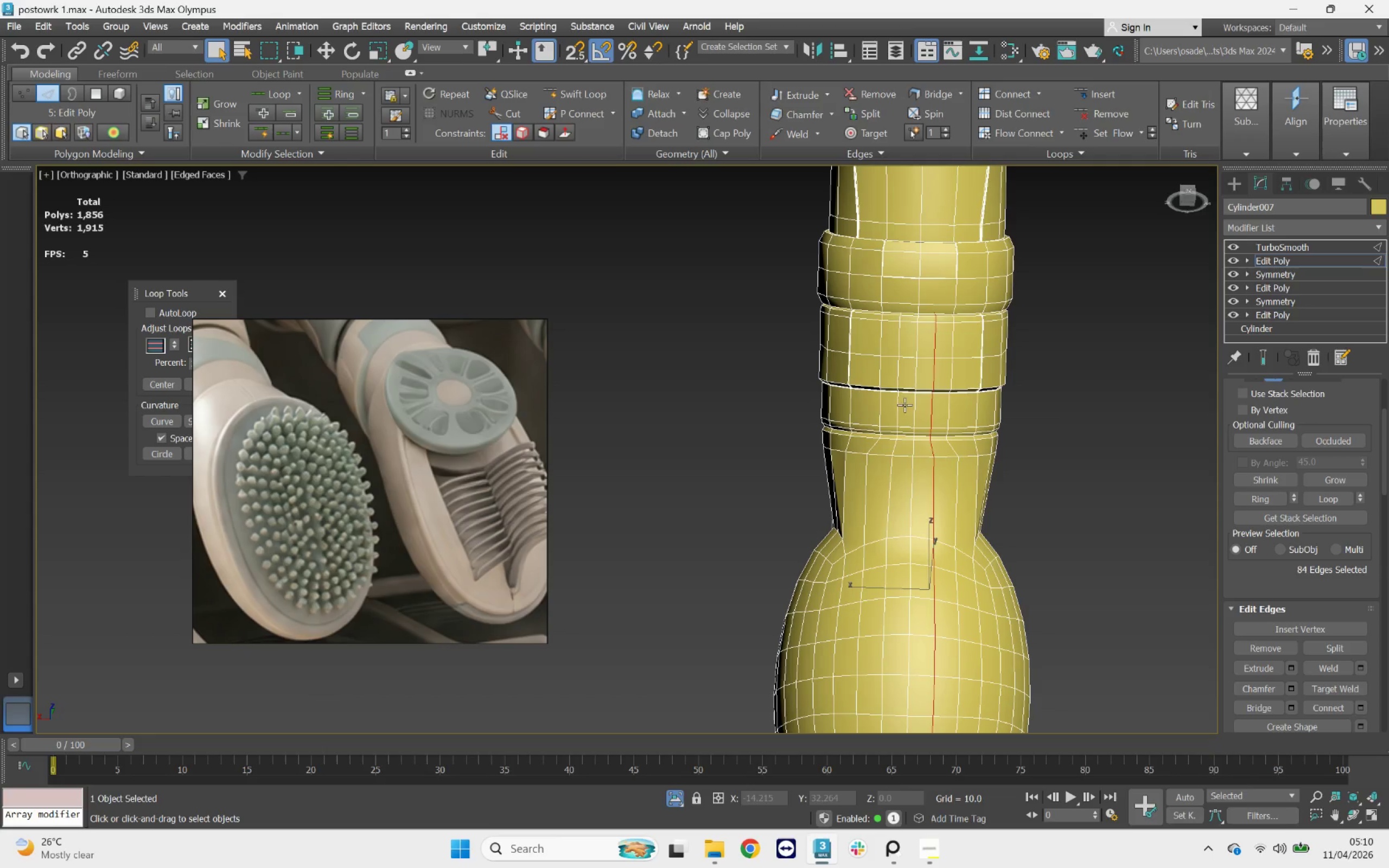 
hold_key(key=ControlLeft, duration=1.62)
double_click([900, 370])
 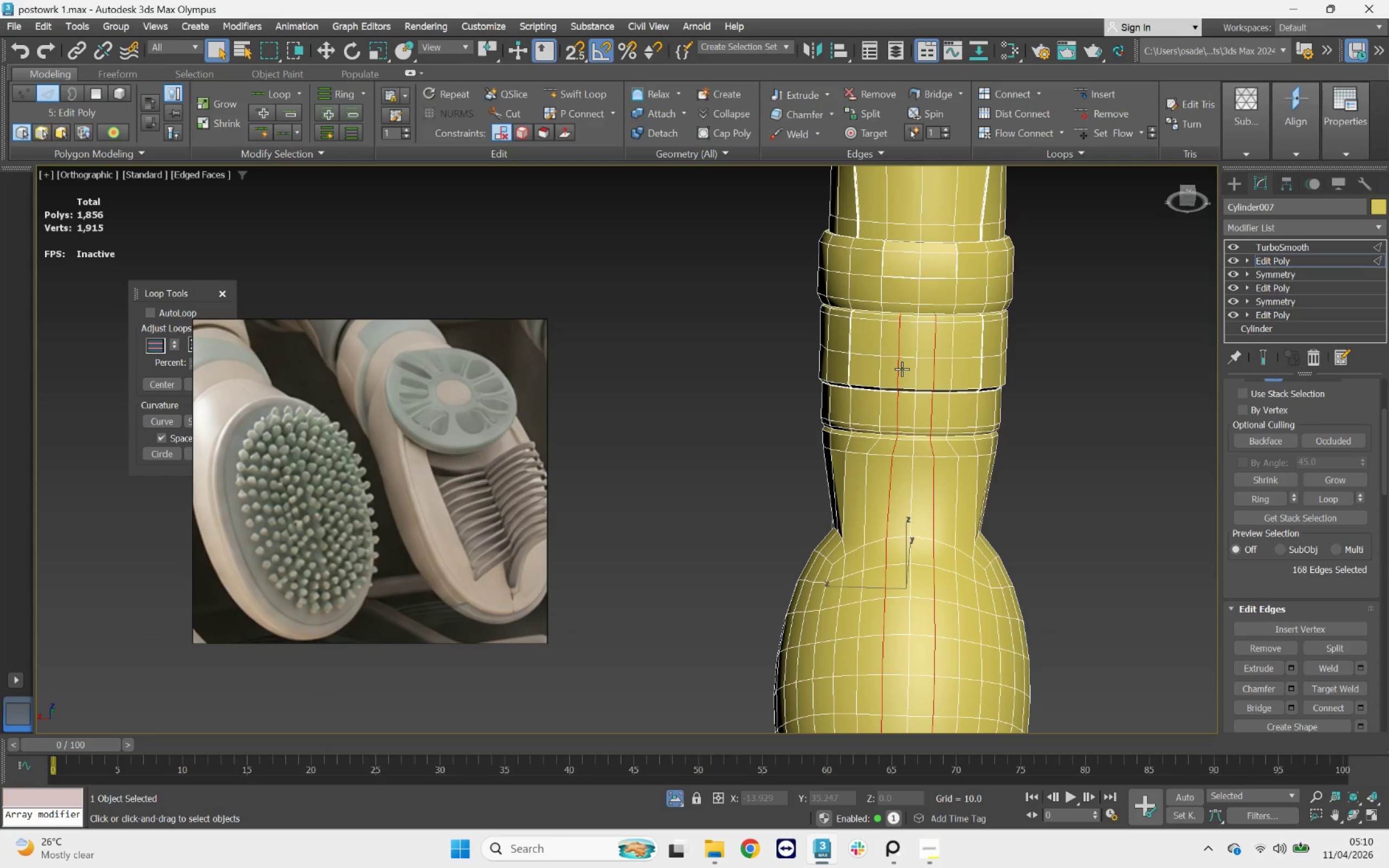 
key(Control+Backspace)
 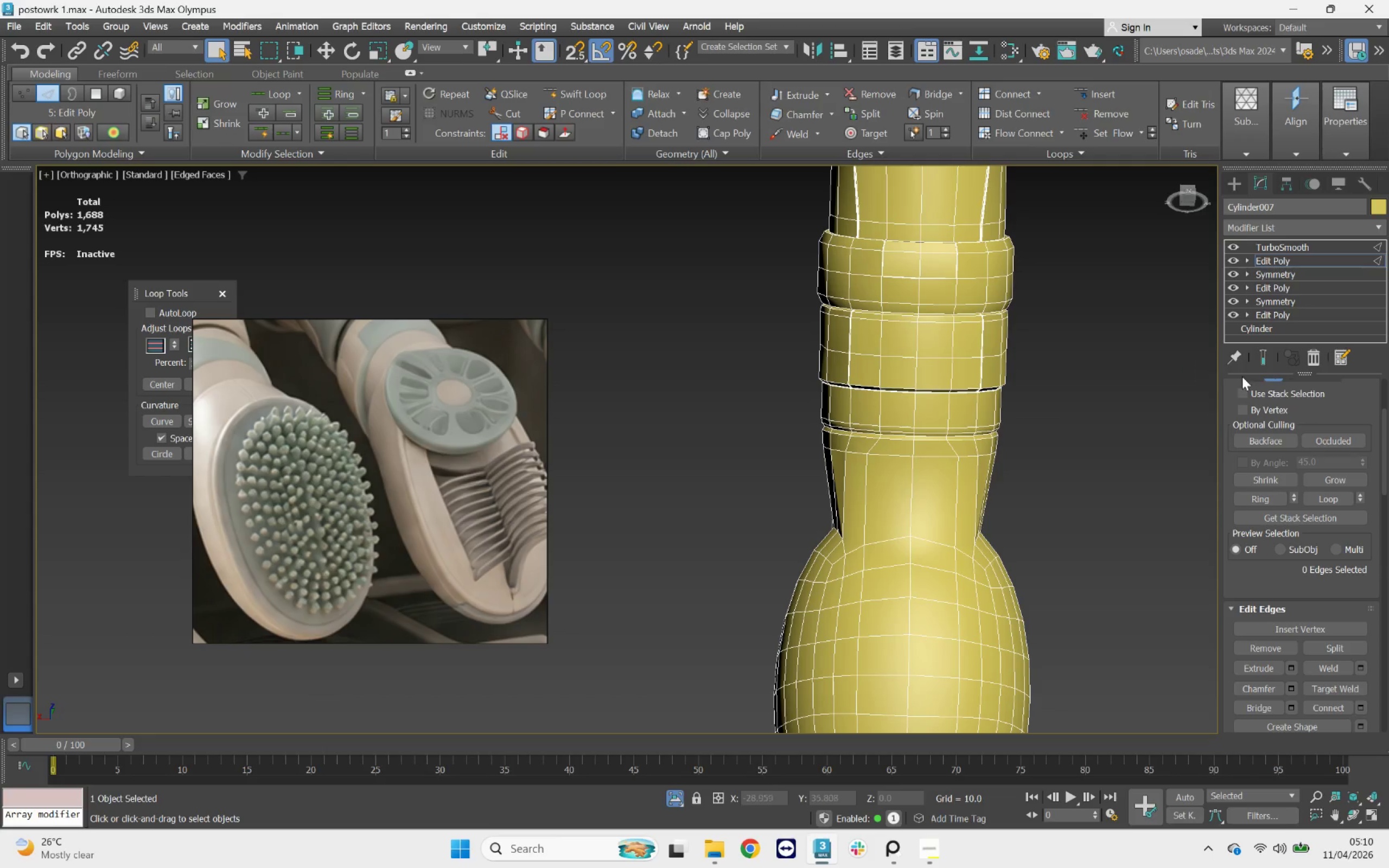 
scroll: coordinate [984, 433], scroll_direction: down, amount: 2.0
 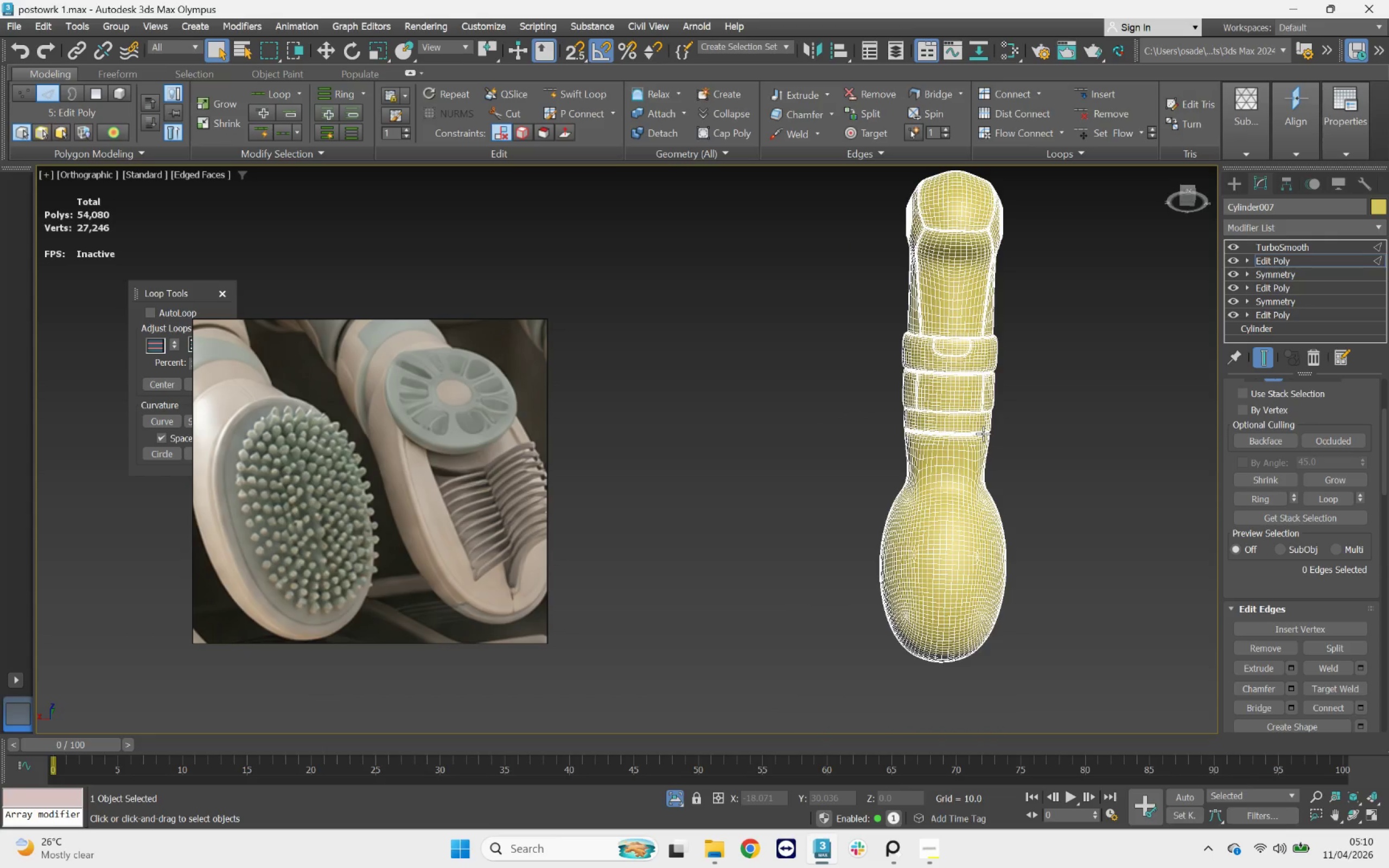 
key(F4)
 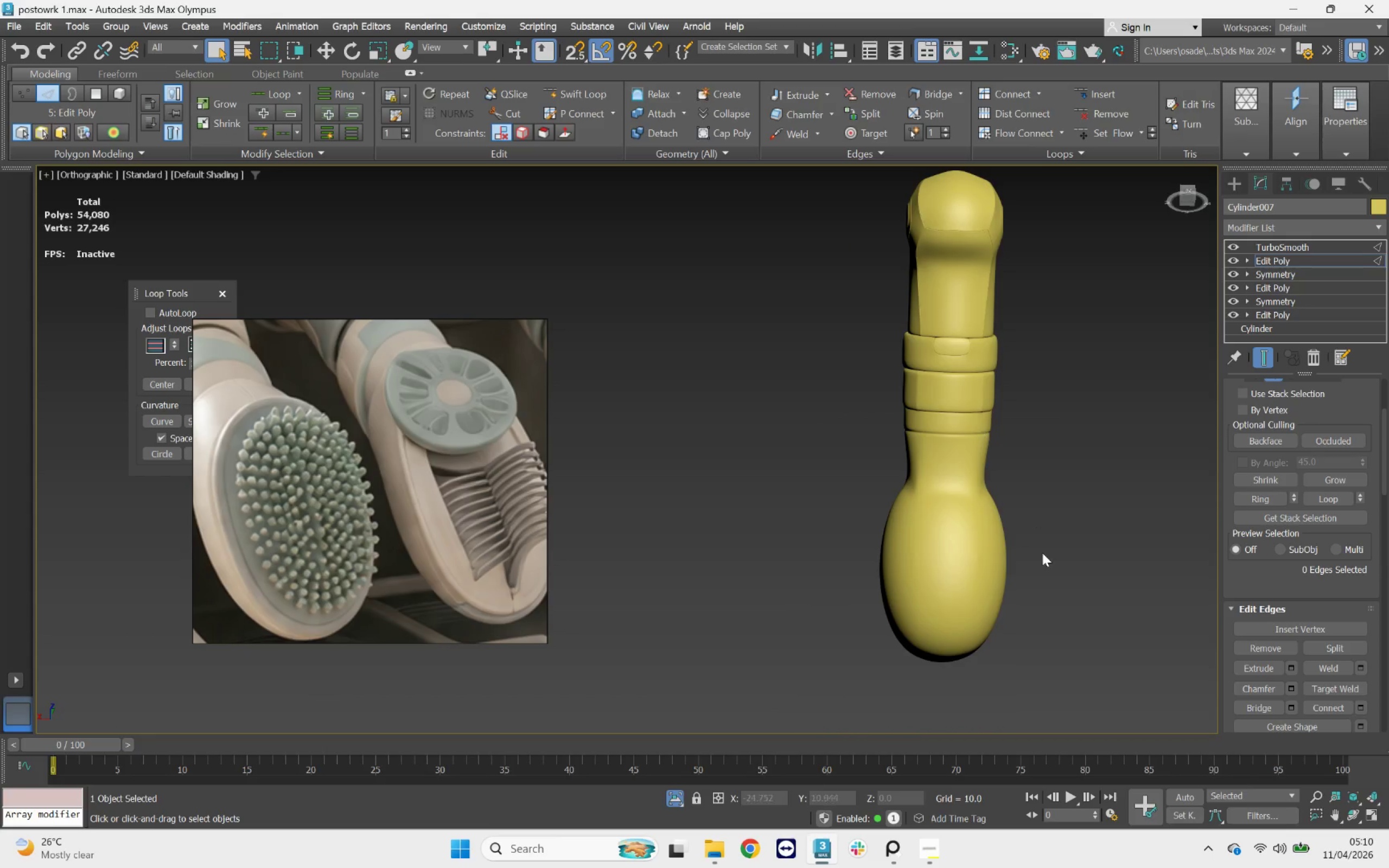 
key(F4)
 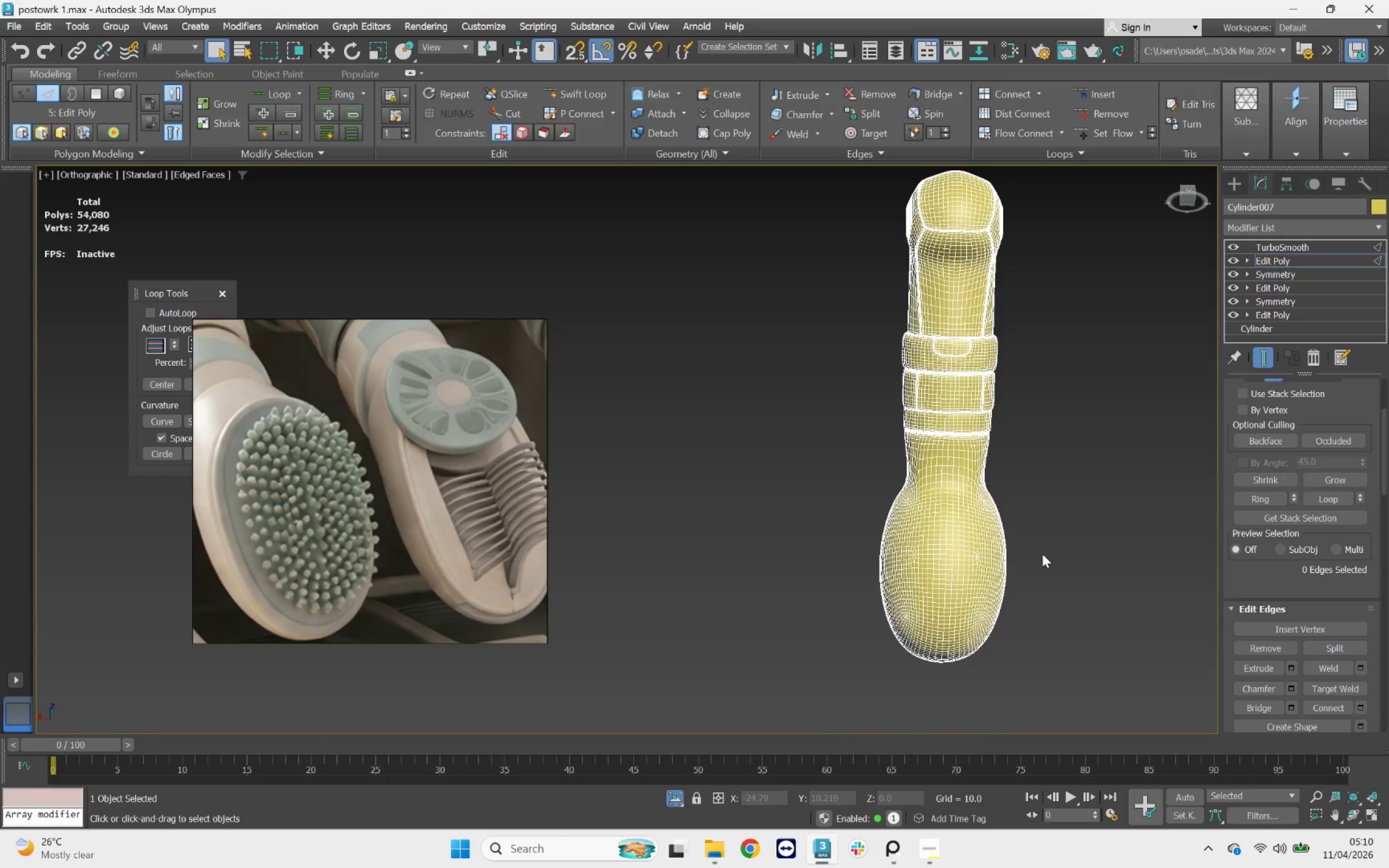 
hold_key(key=AltLeft, duration=0.6)
 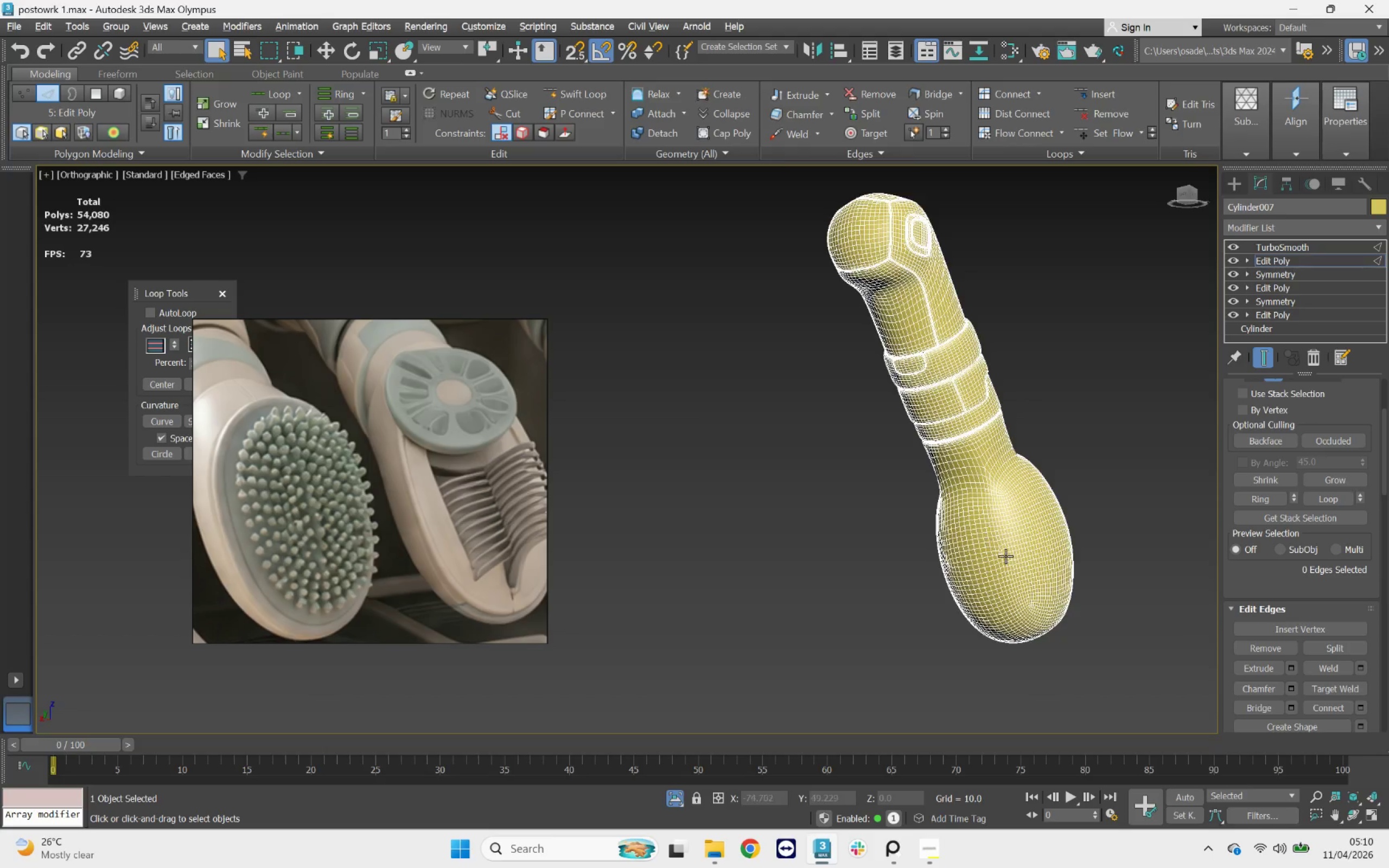 
scroll: coordinate [1013, 561], scroll_direction: up, amount: 4.0
 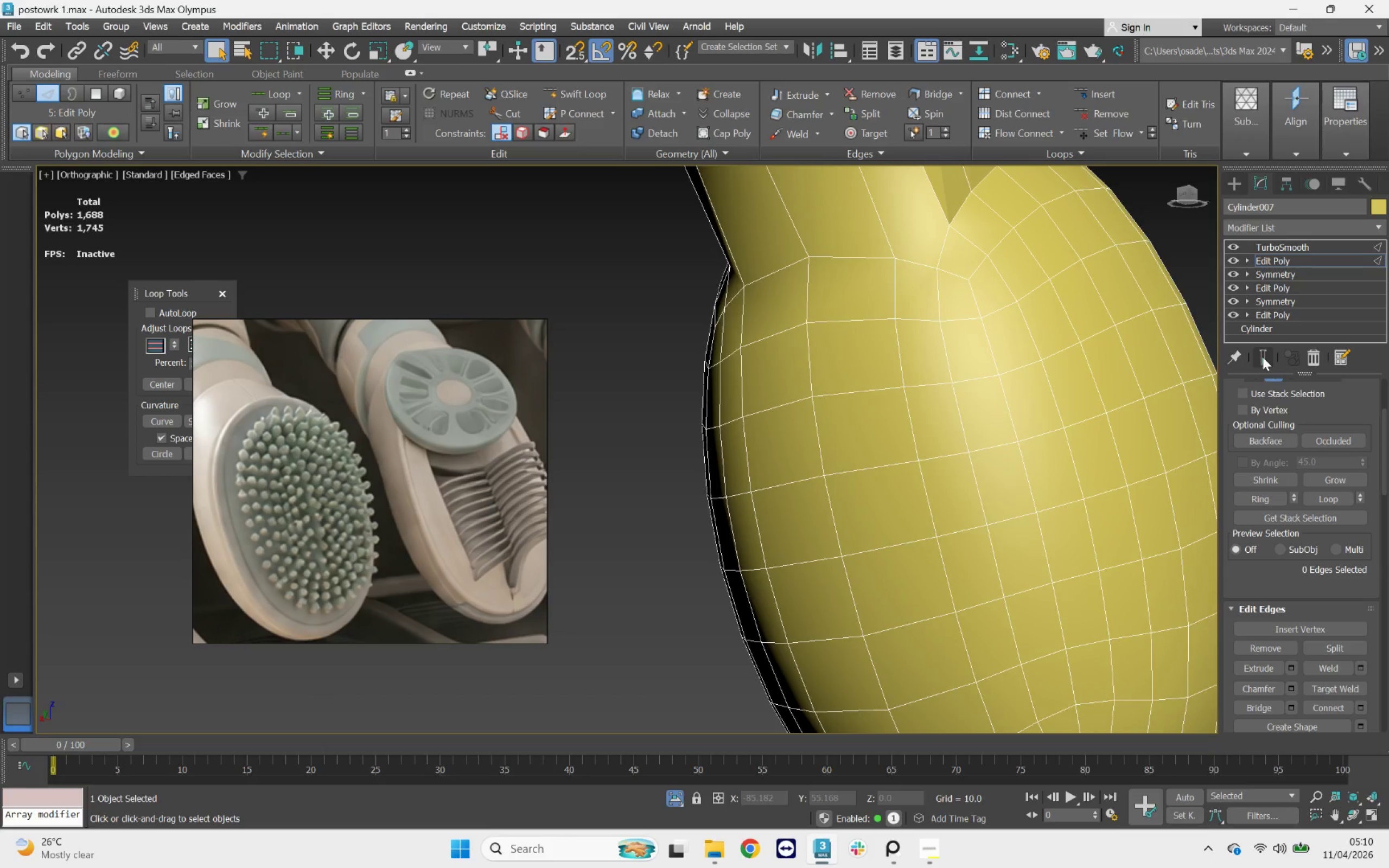 
left_click([1263, 357])
 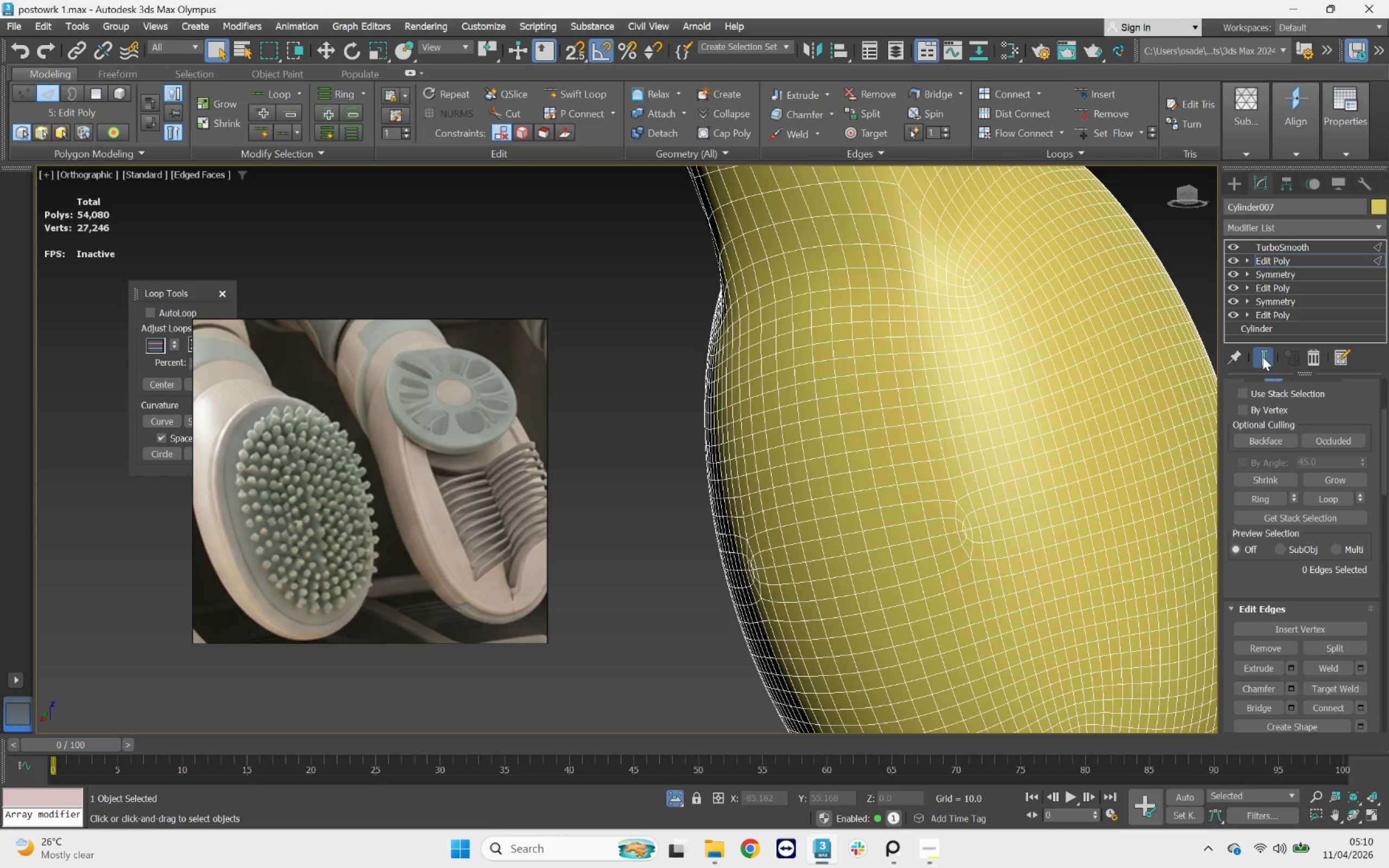 
left_click([1263, 357])
 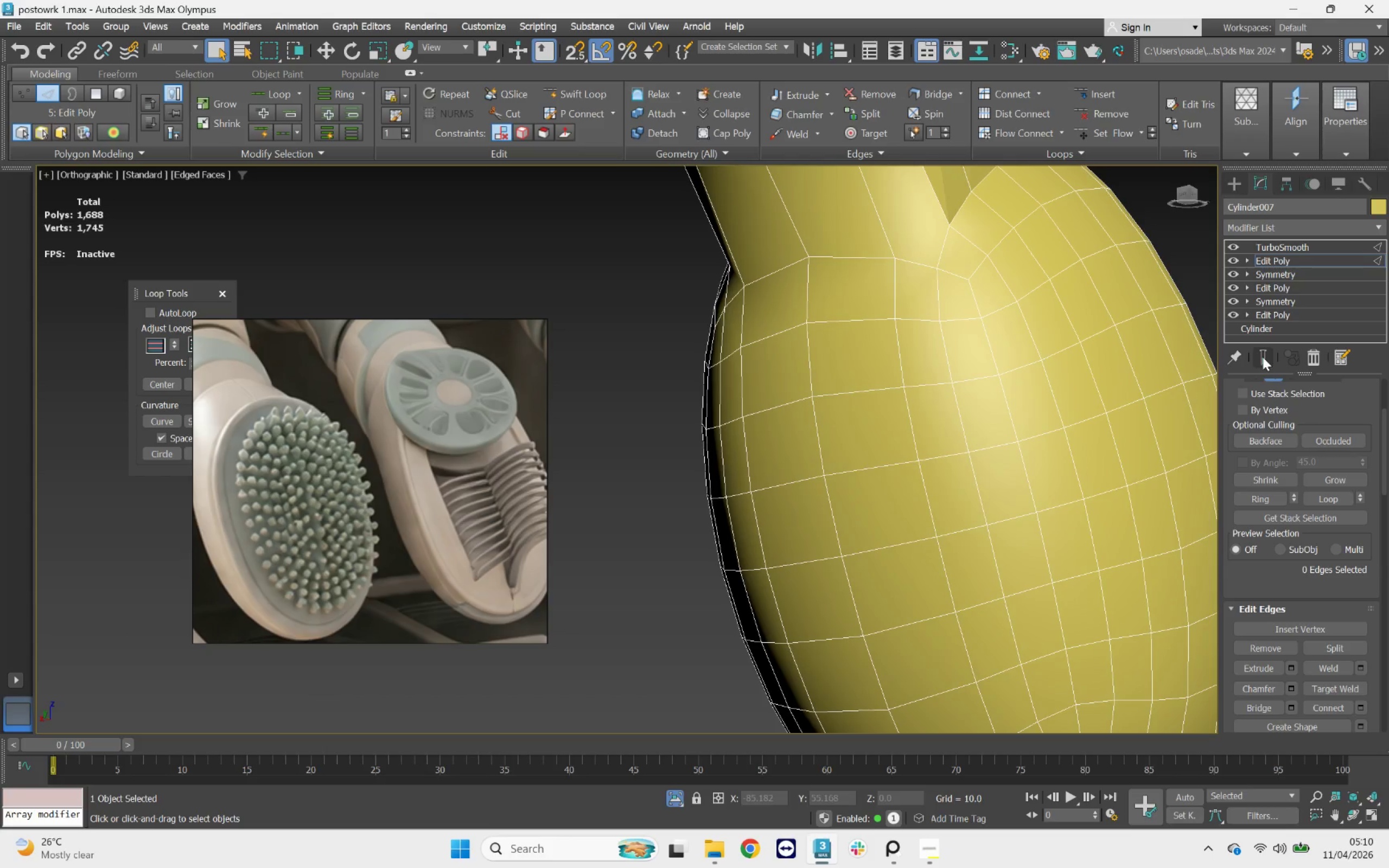 
hold_key(key=AltLeft, duration=3.78)
 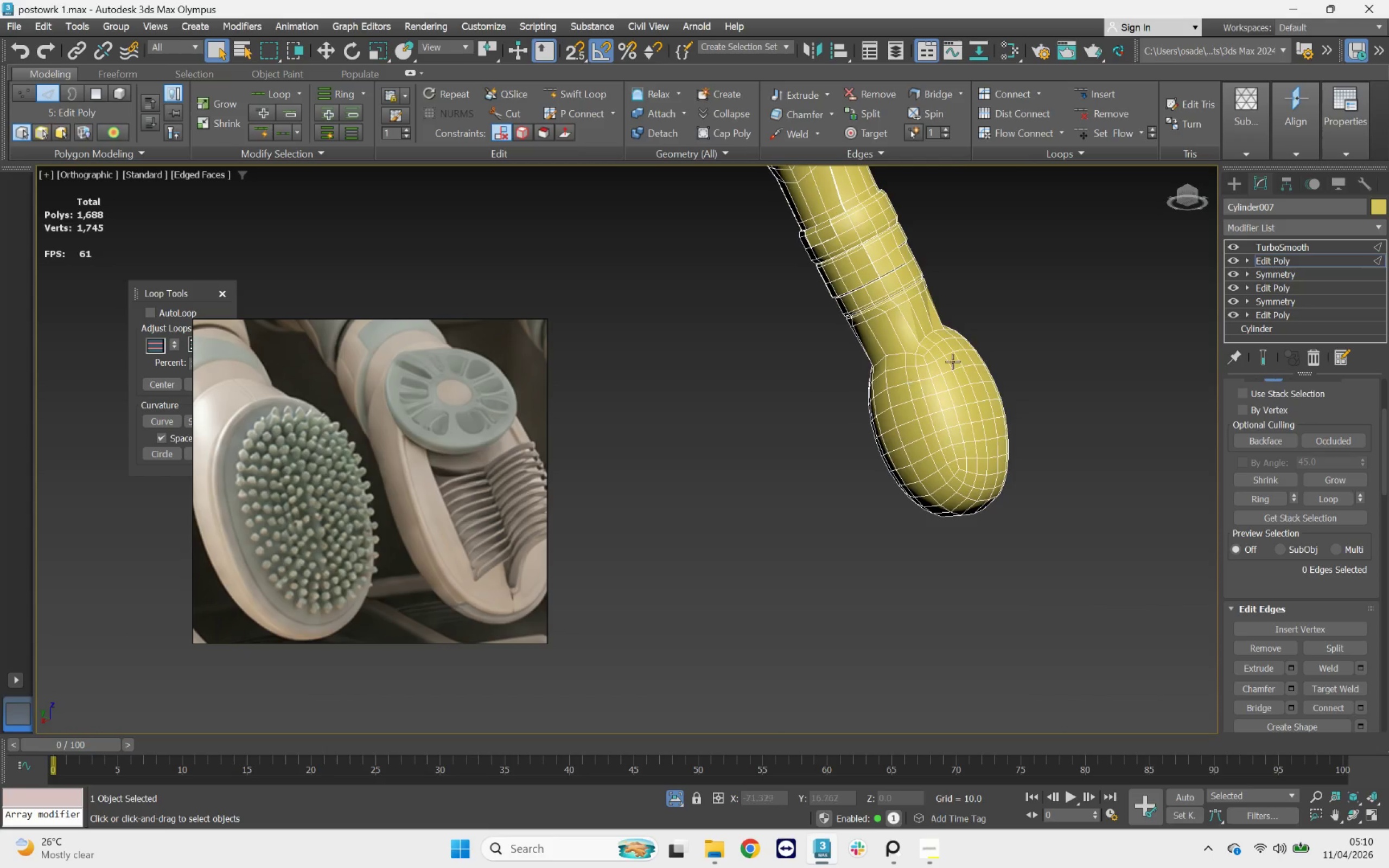 
scroll: coordinate [907, 391], scroll_direction: down, amount: 4.0
 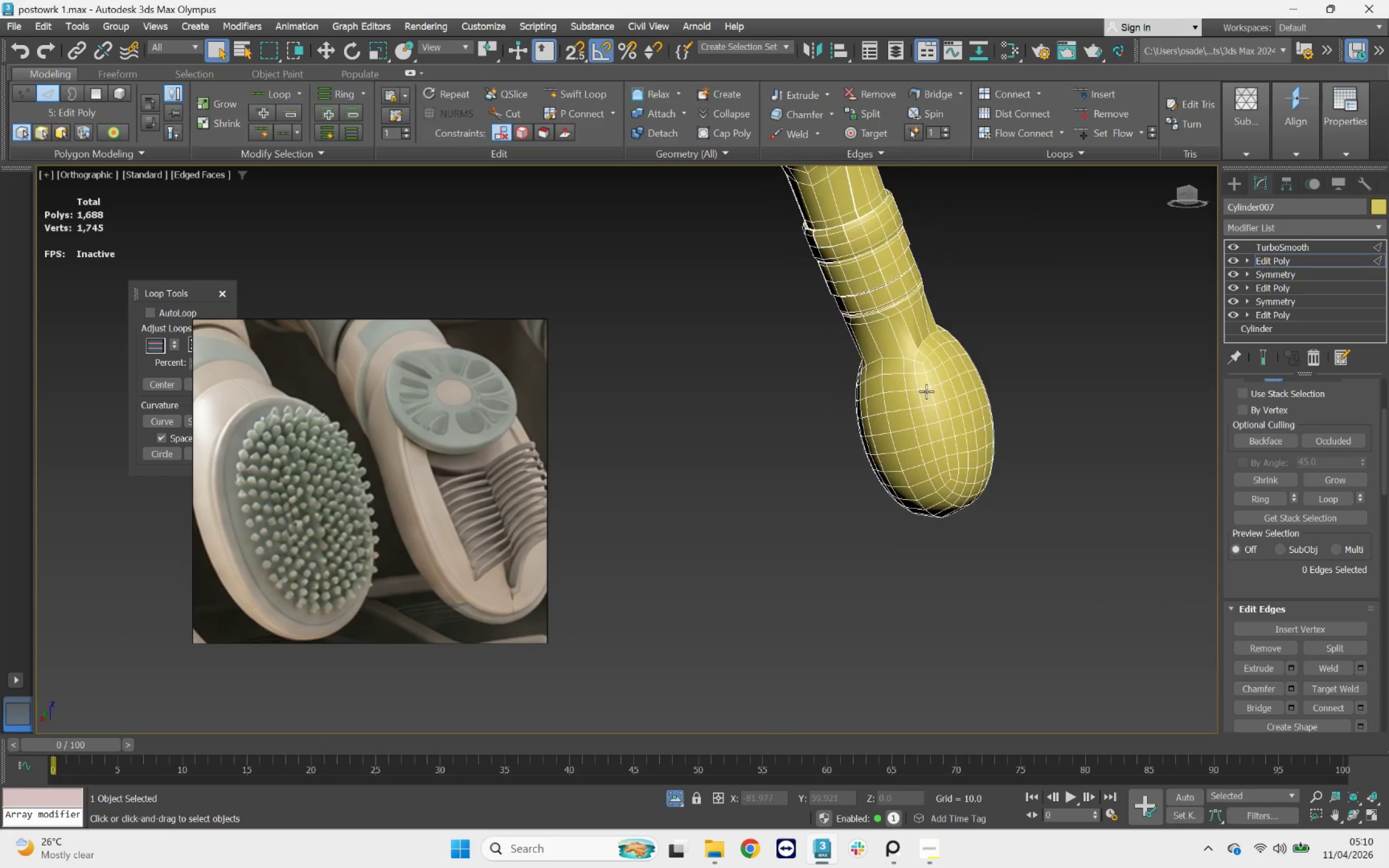 
hold_key(key=AltLeft, duration=1.74)
 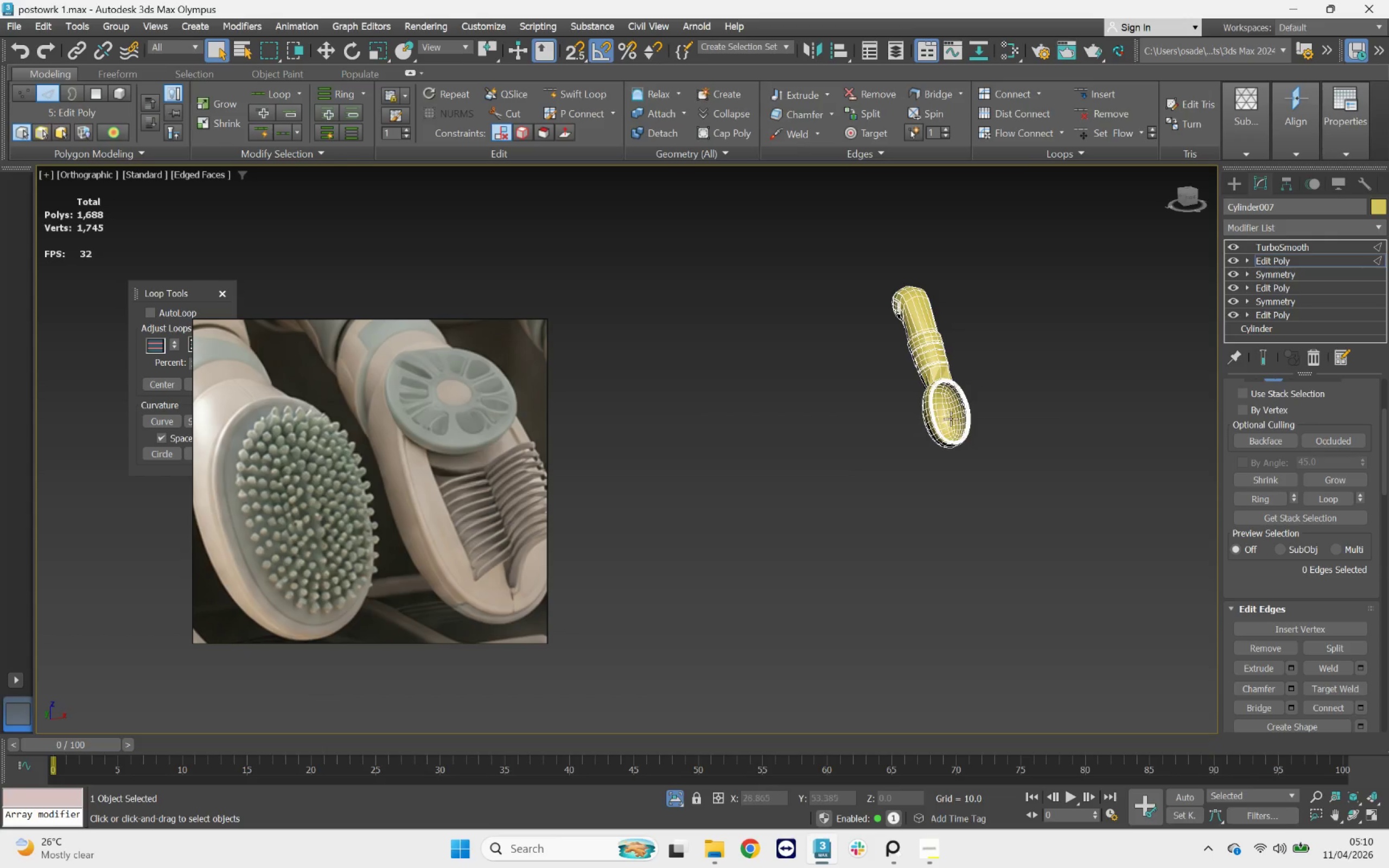 
scroll: coordinate [954, 360], scroll_direction: down, amount: 3.0
 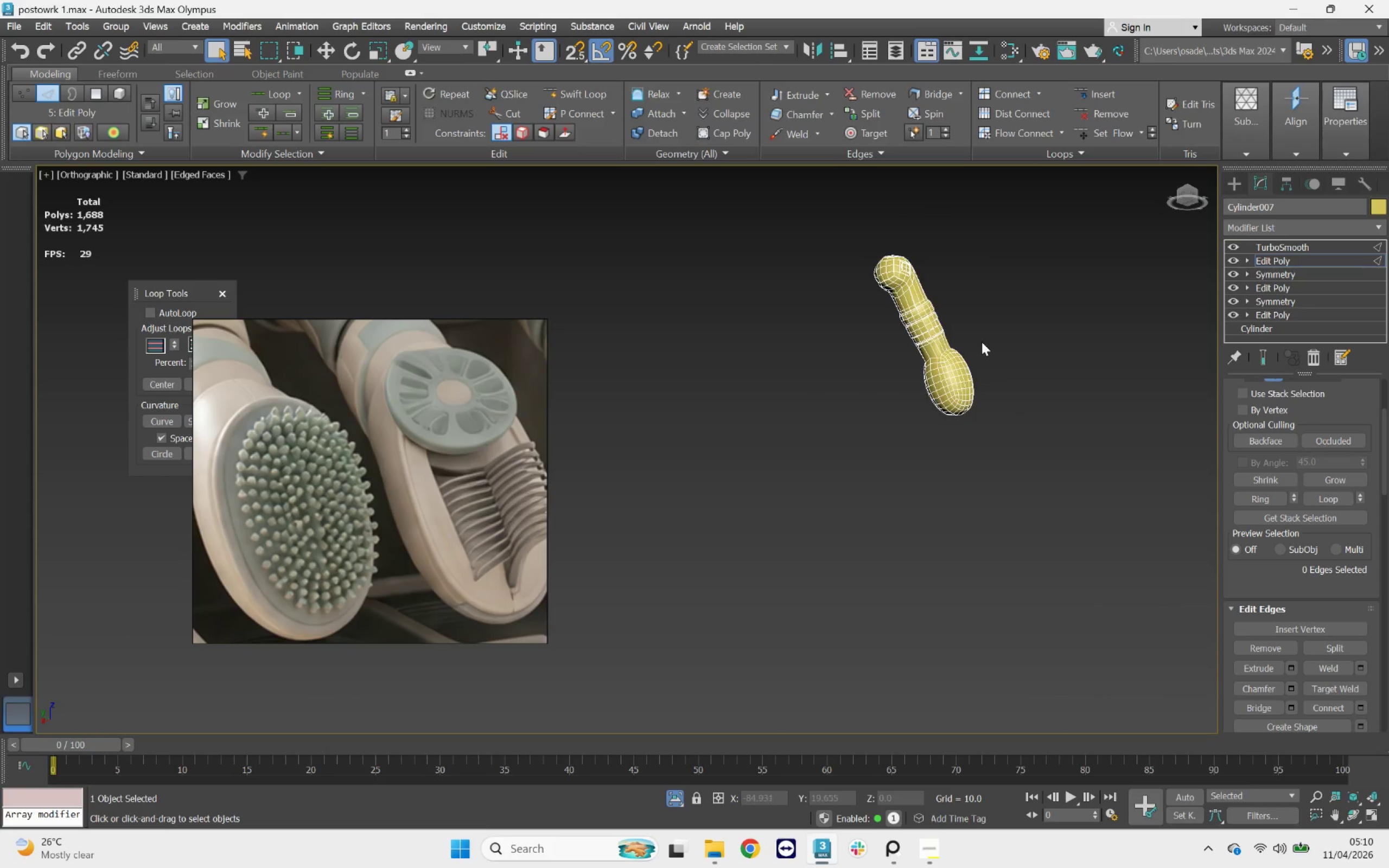 
scroll: coordinate [963, 412], scroll_direction: up, amount: 6.0
 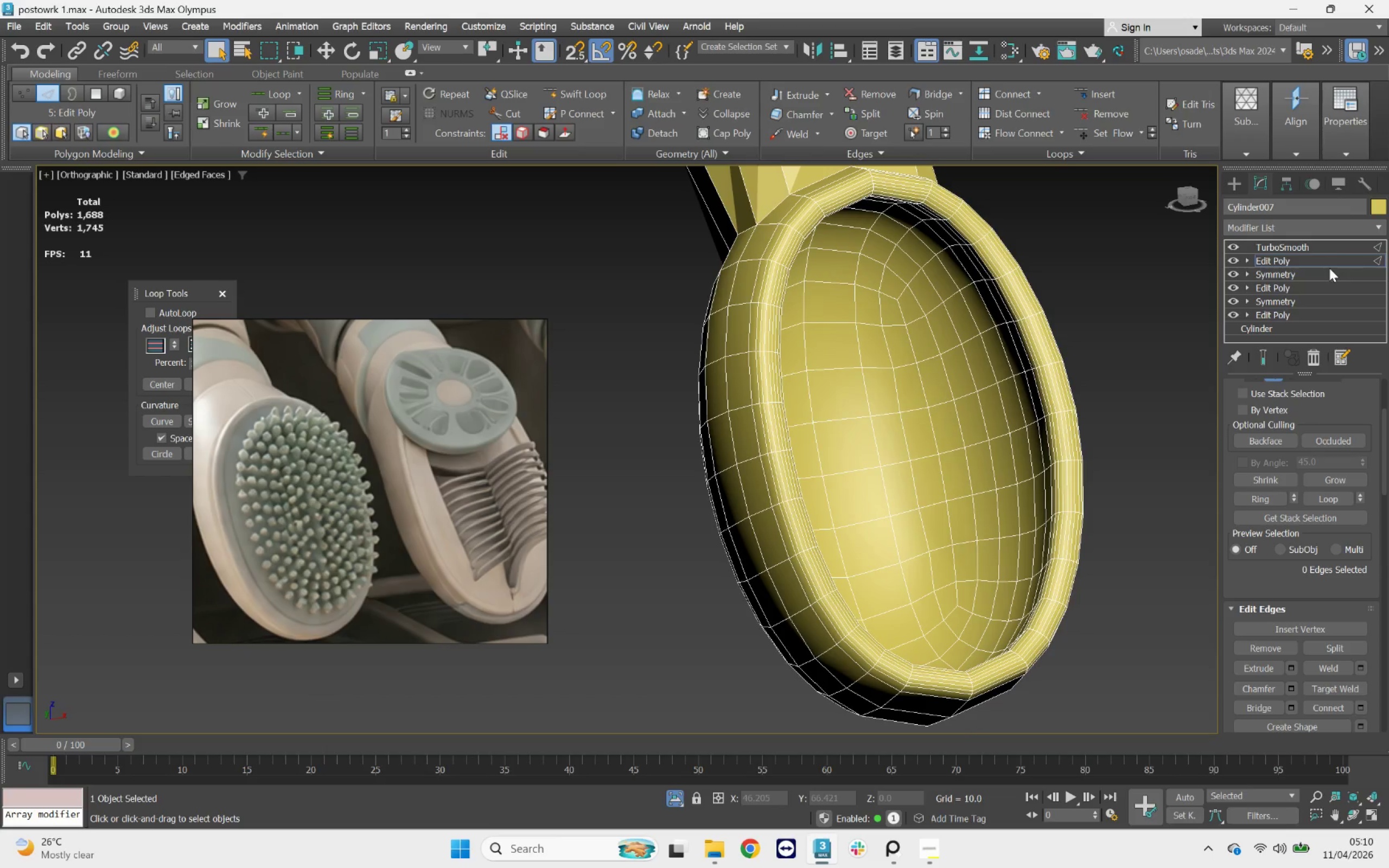 
key(4)
 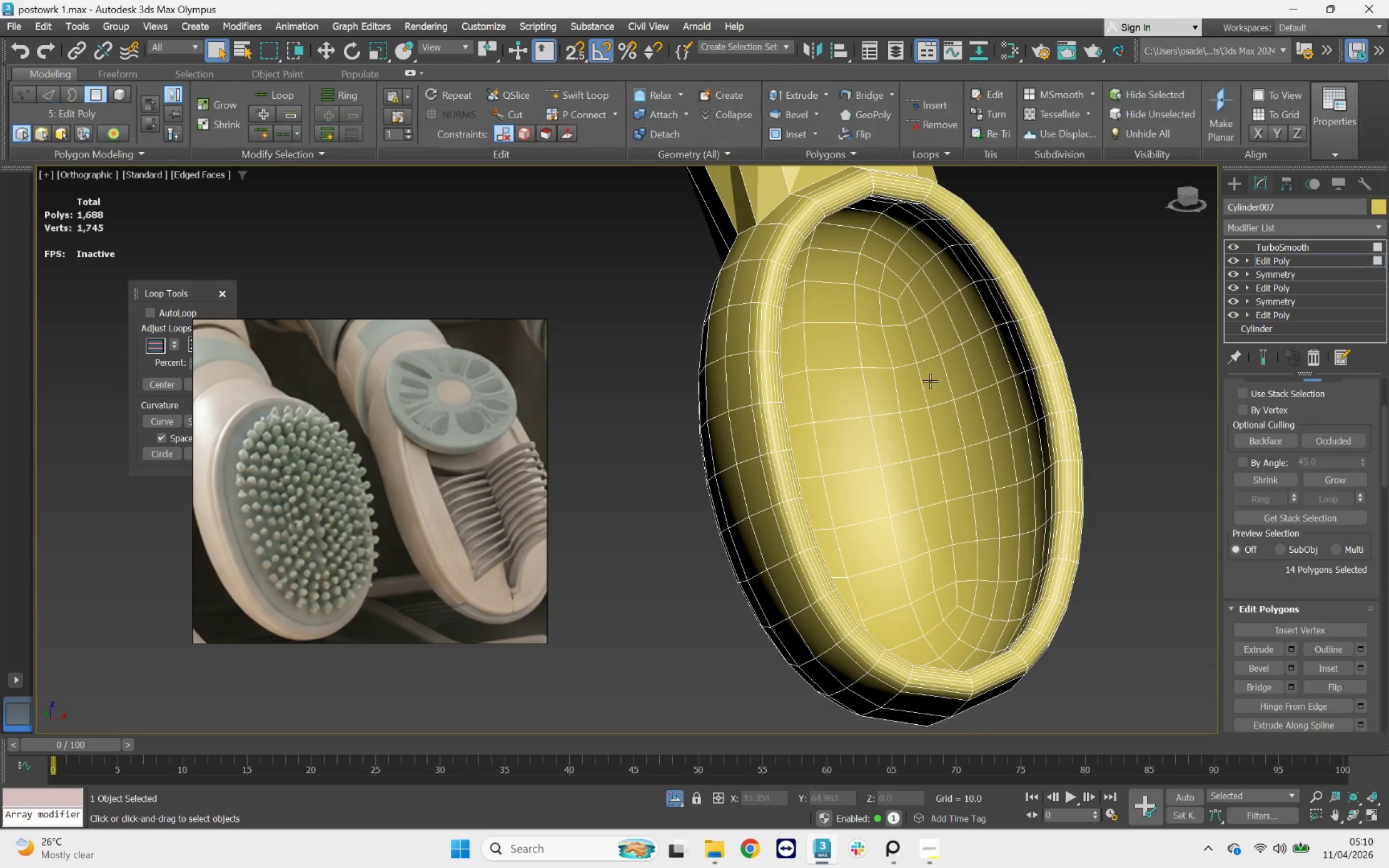 
scroll: coordinate [891, 397], scroll_direction: down, amount: 4.0
 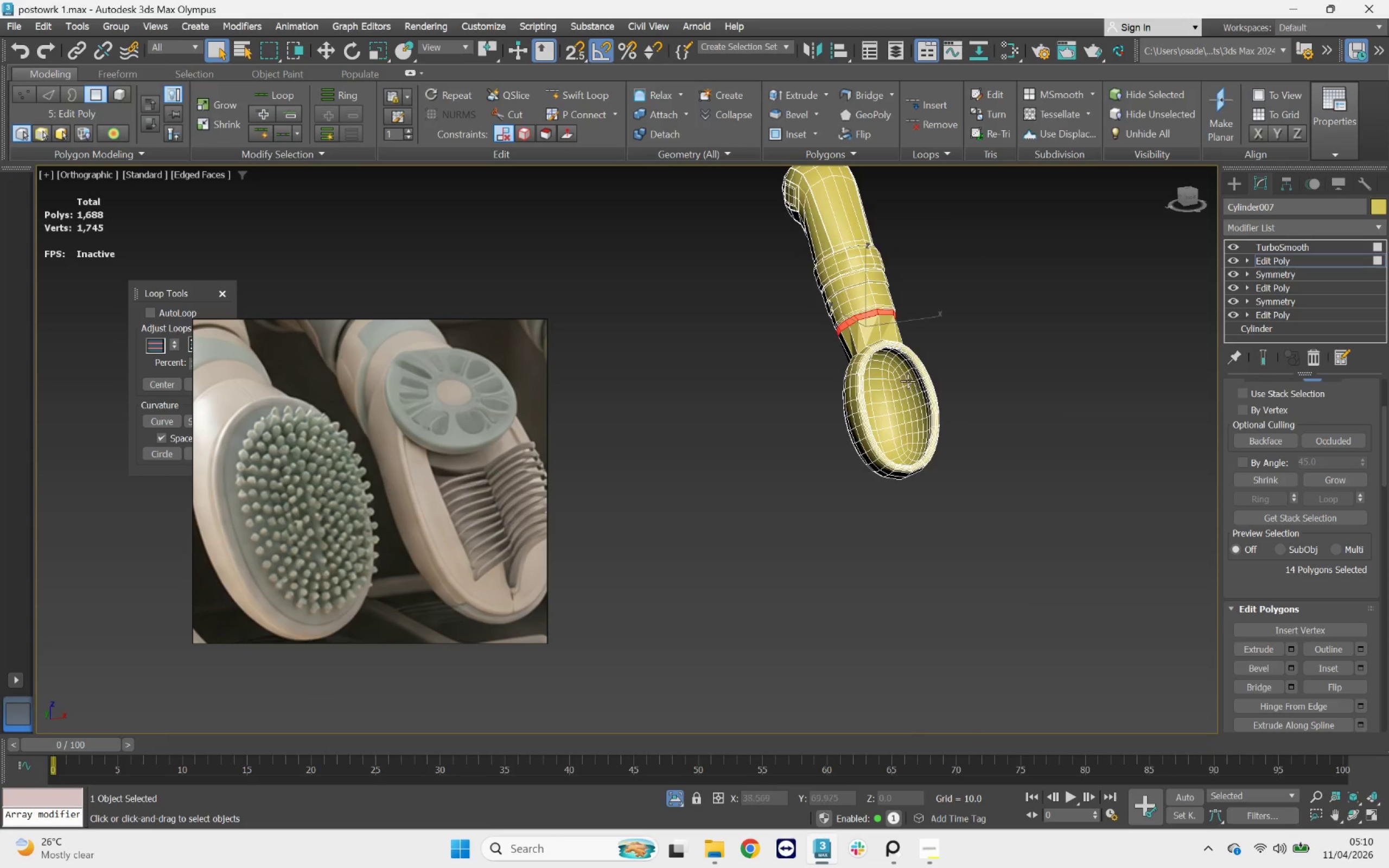 
left_click([1057, 314])
 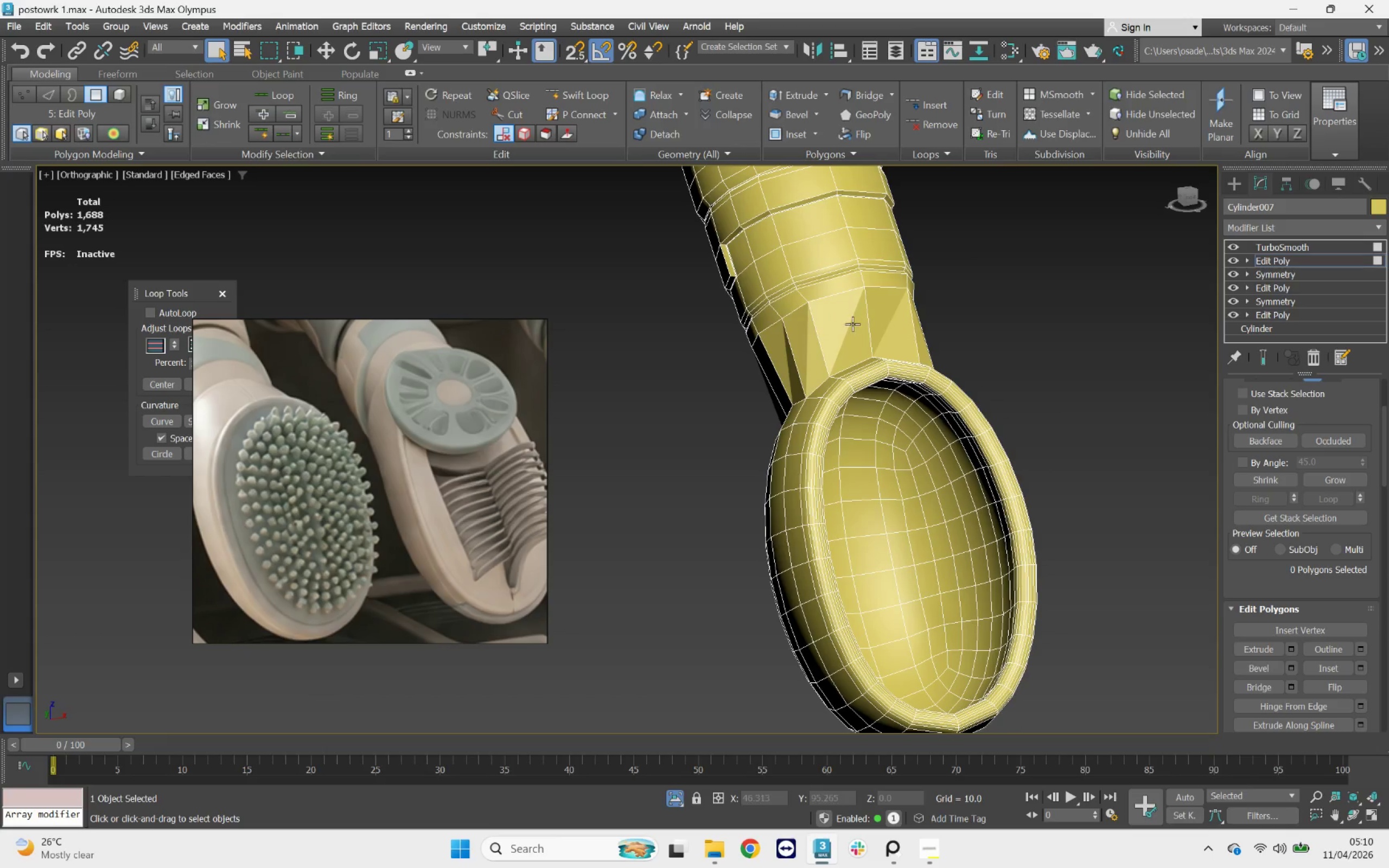 
scroll: coordinate [885, 330], scroll_direction: up, amount: 3.0
 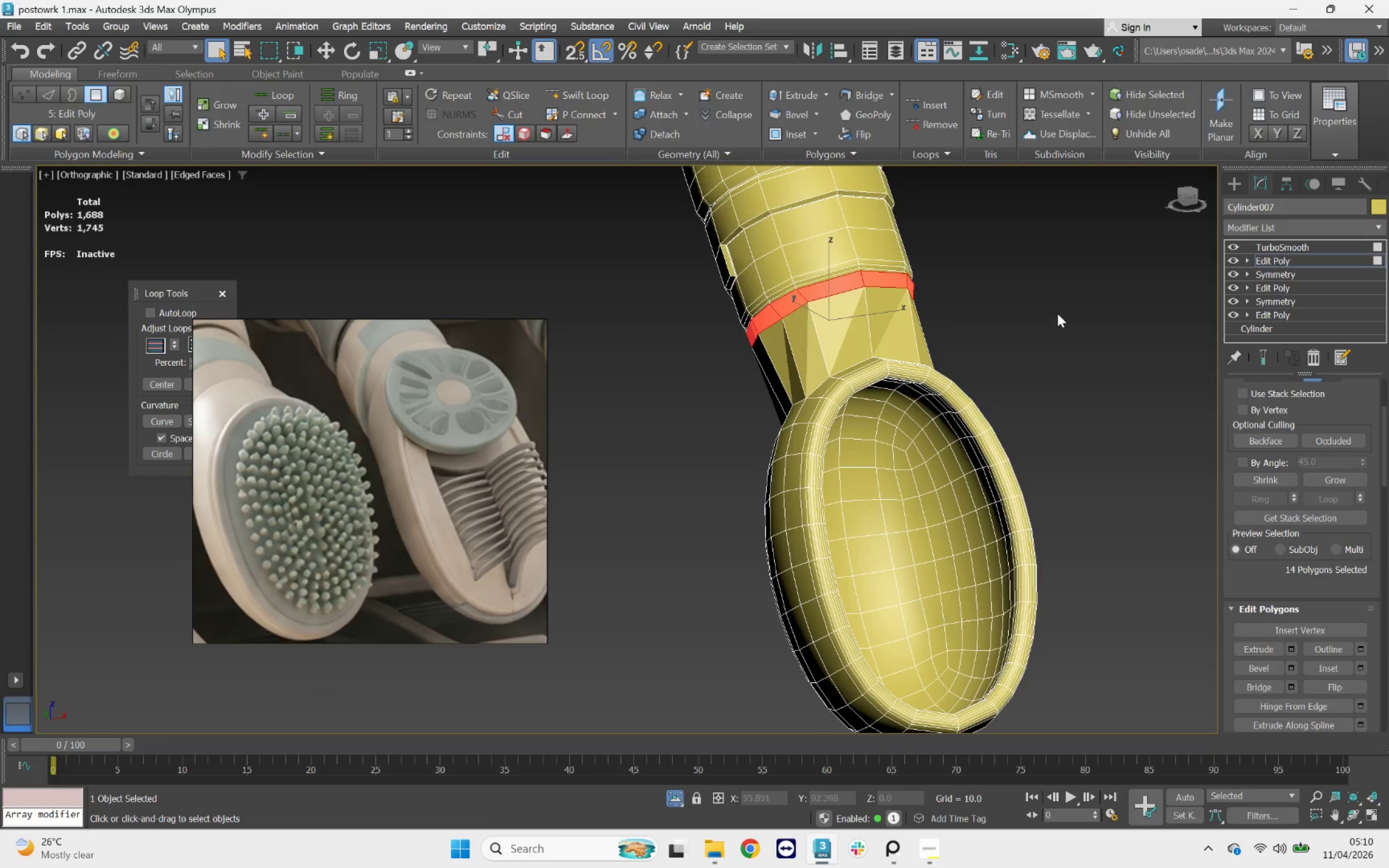 
hold_key(key=AltLeft, duration=0.86)
 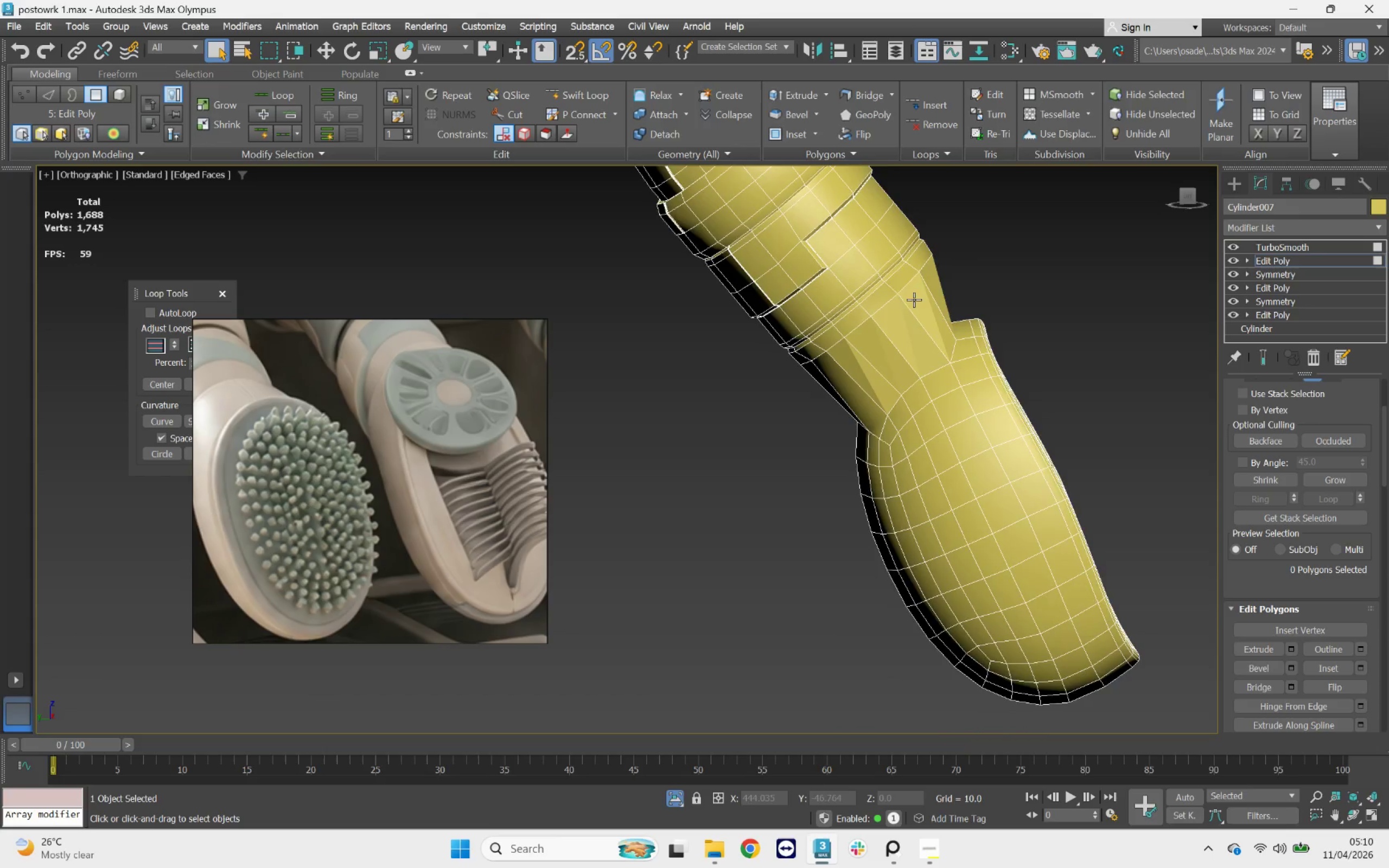 
scroll: coordinate [903, 293], scroll_direction: up, amount: 2.0
 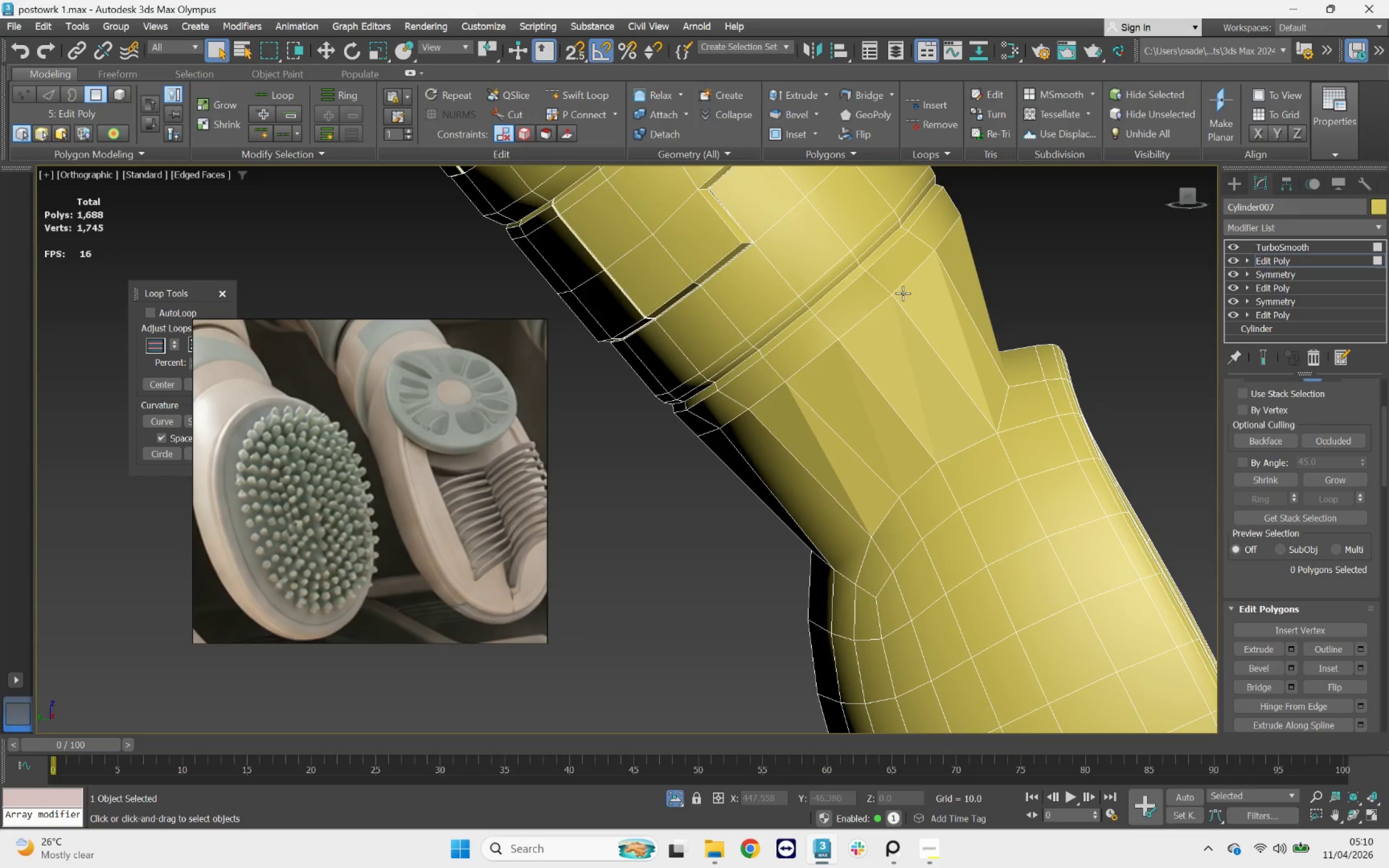 
key(1)
 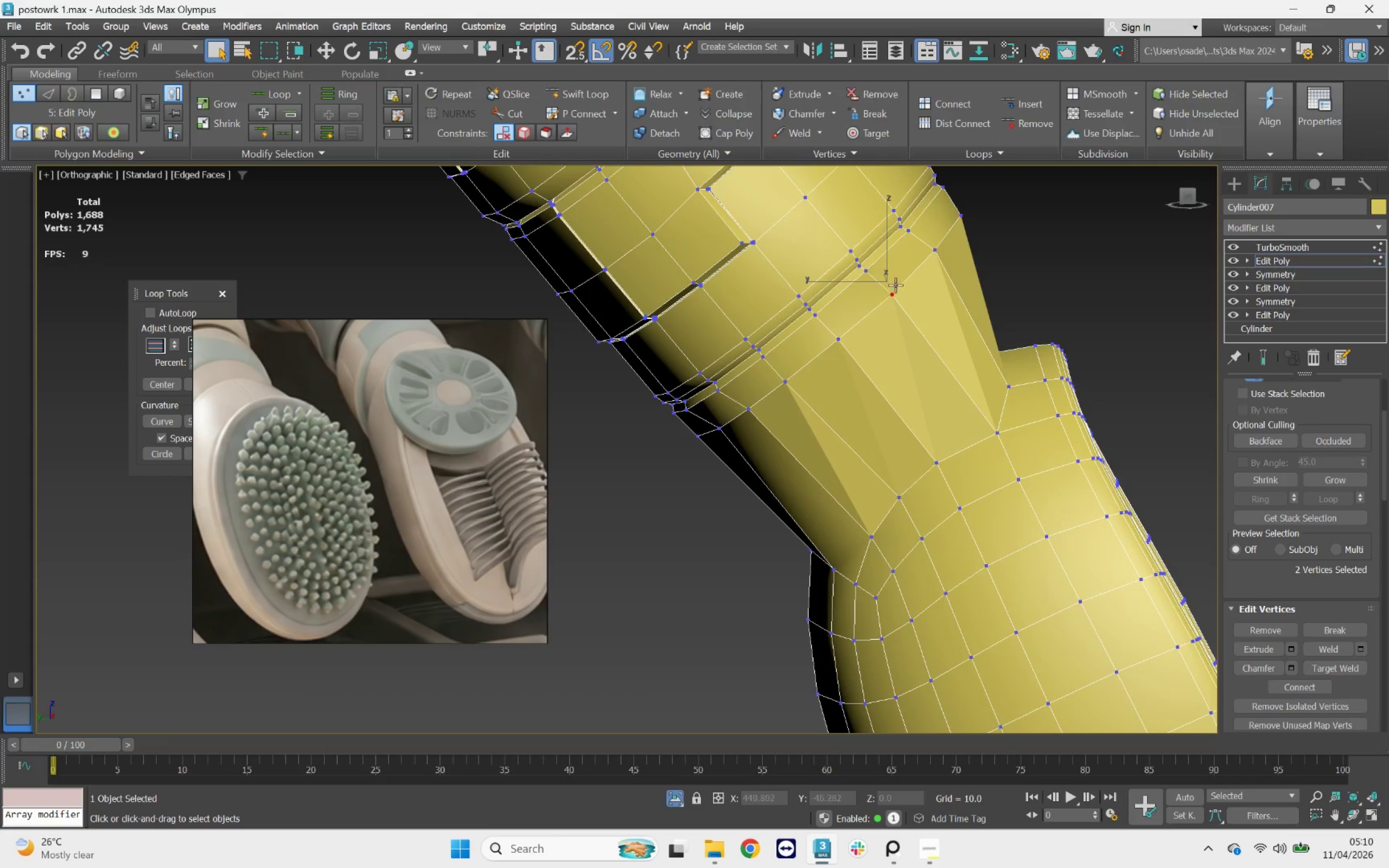 
left_click([906, 277])
 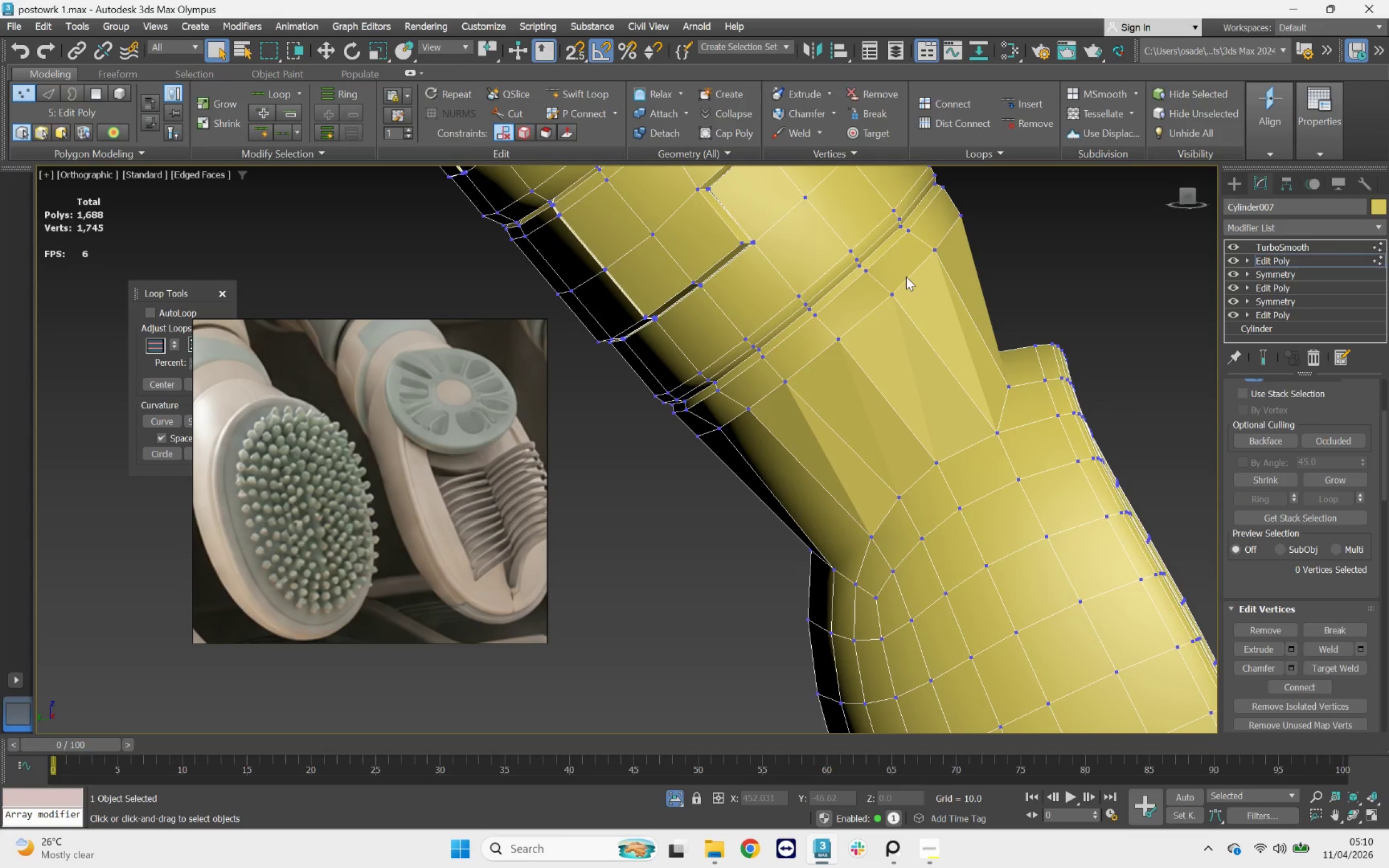 
key(2)
 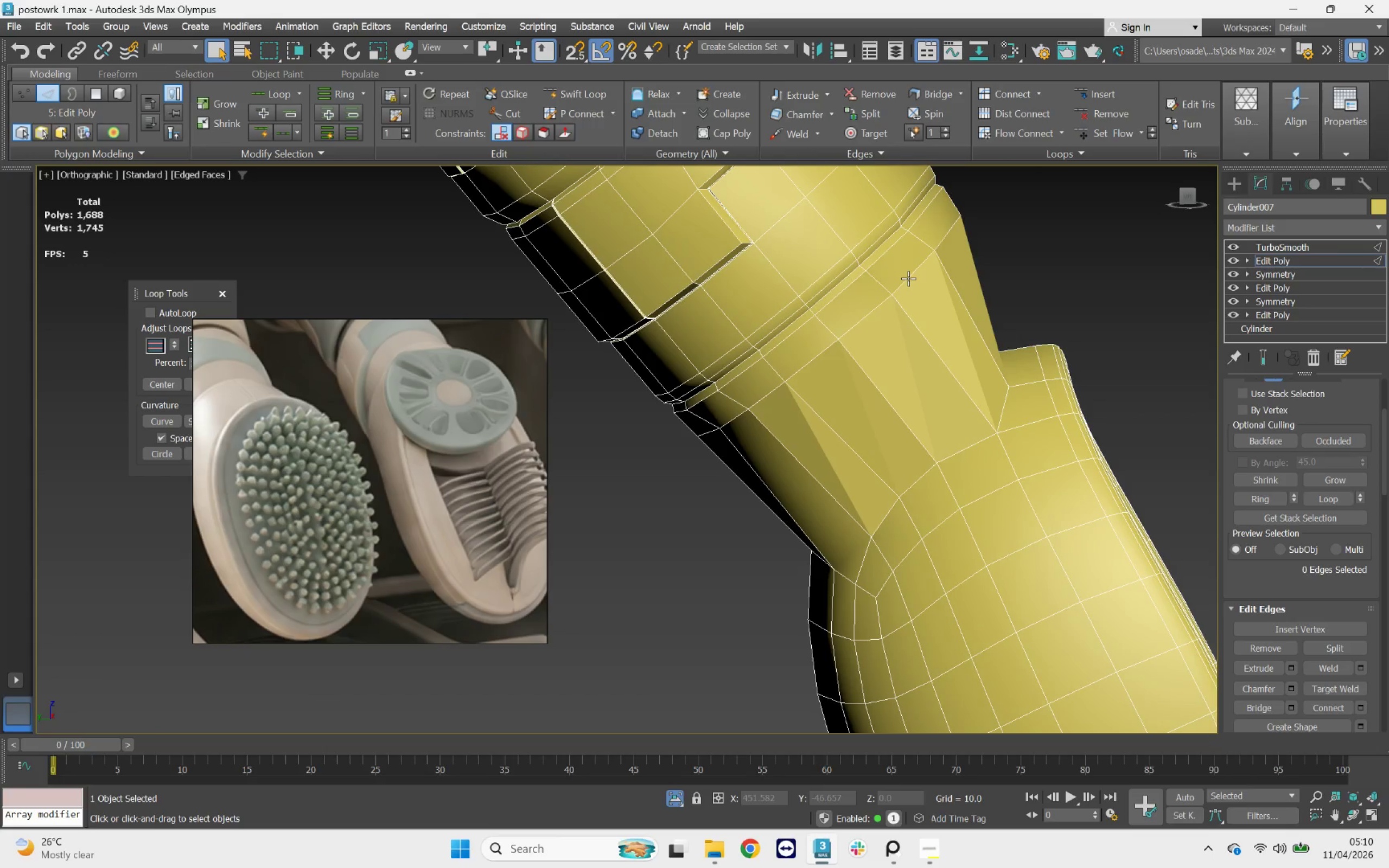 
double_click([908, 278])
 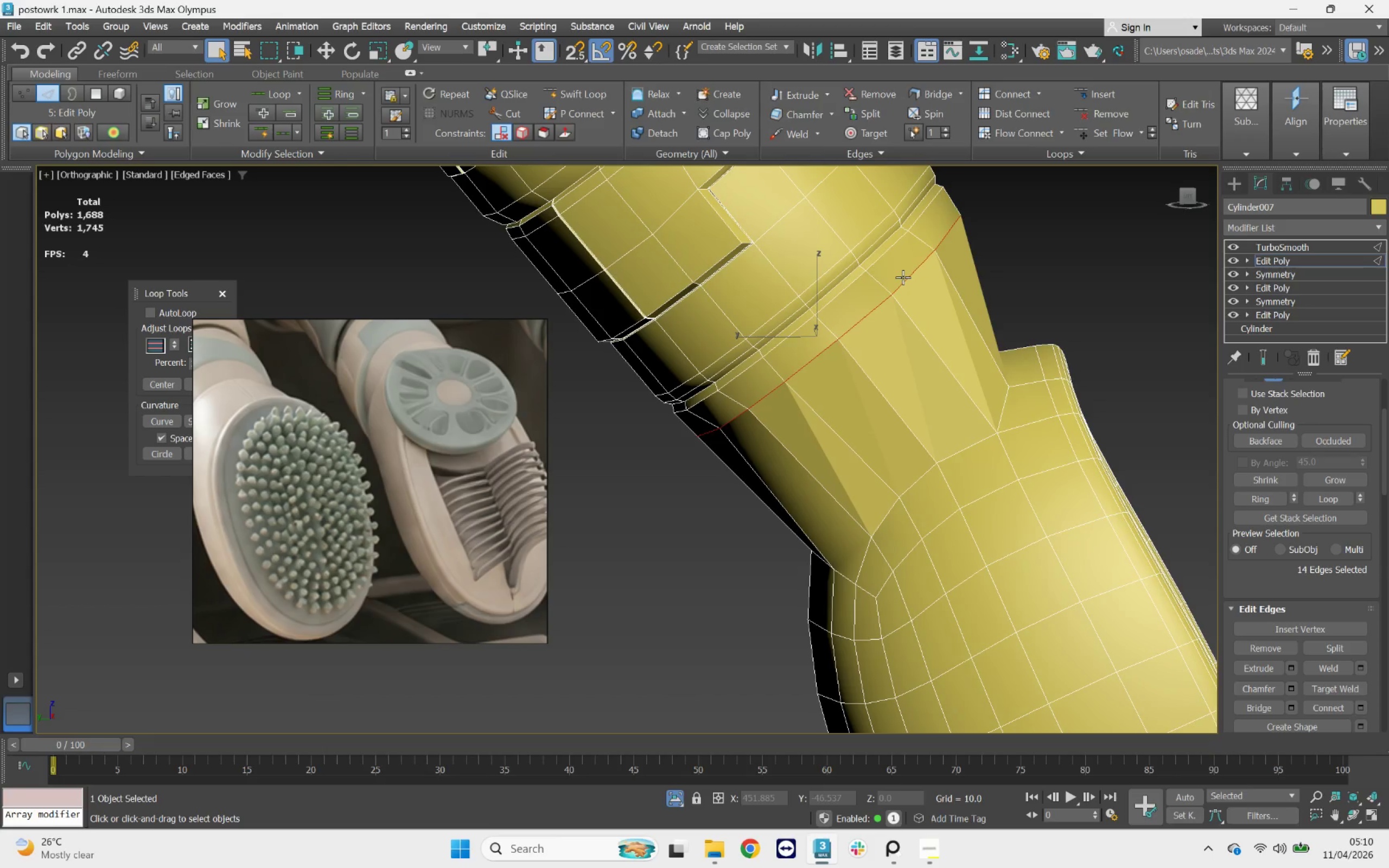 
key(Control+Backspace)
 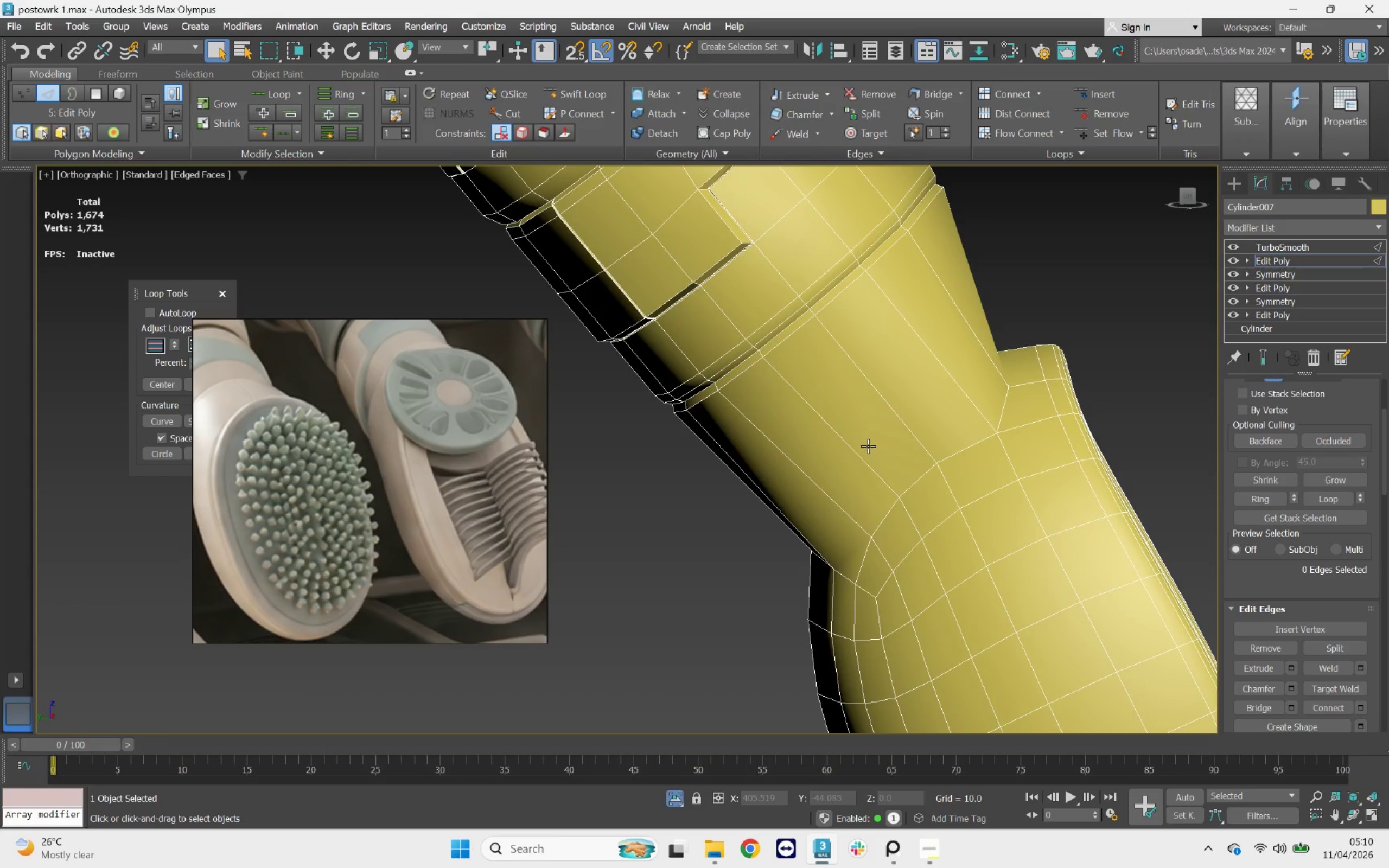 
left_click([871, 386])
 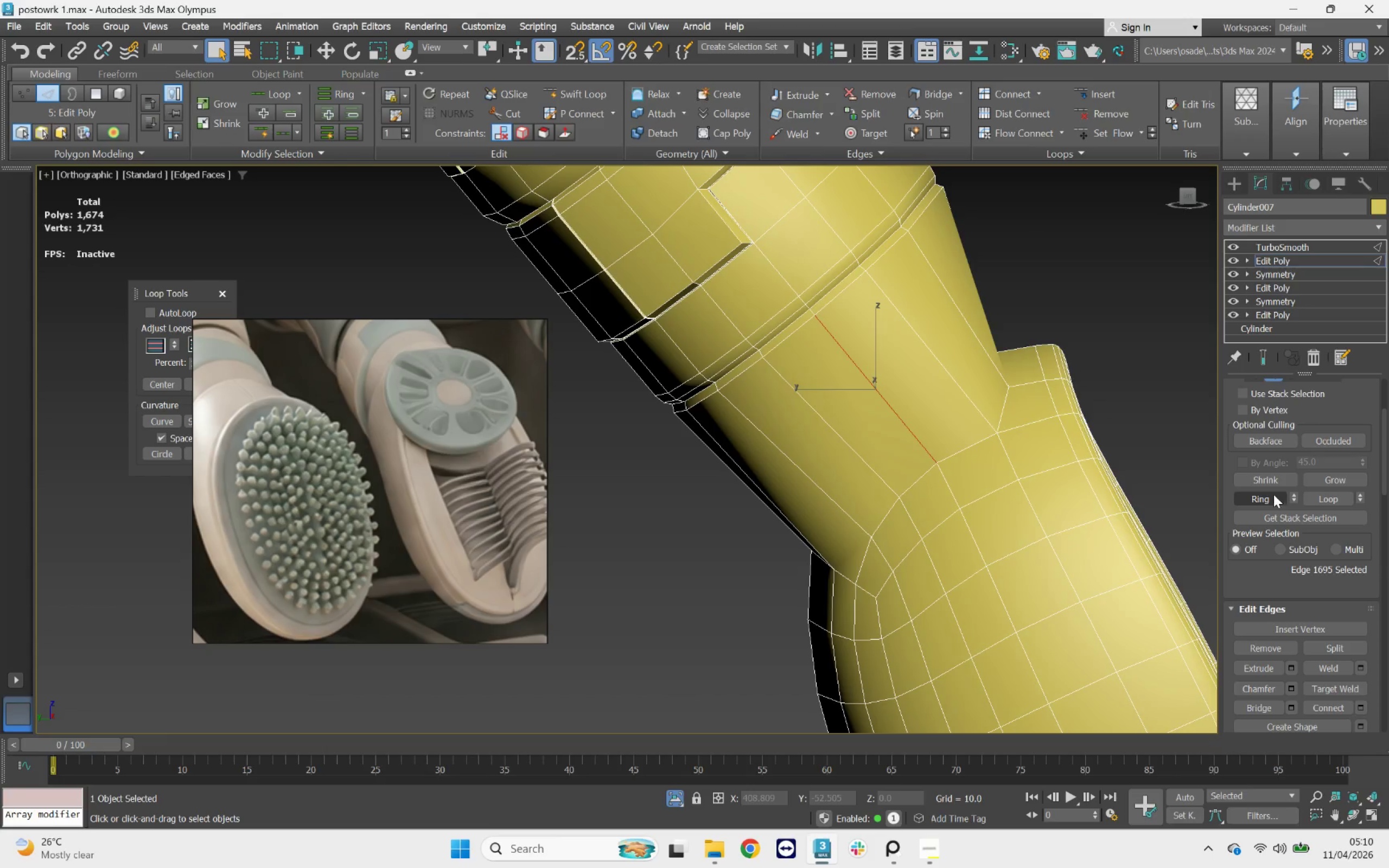 
left_click([1275, 499])
 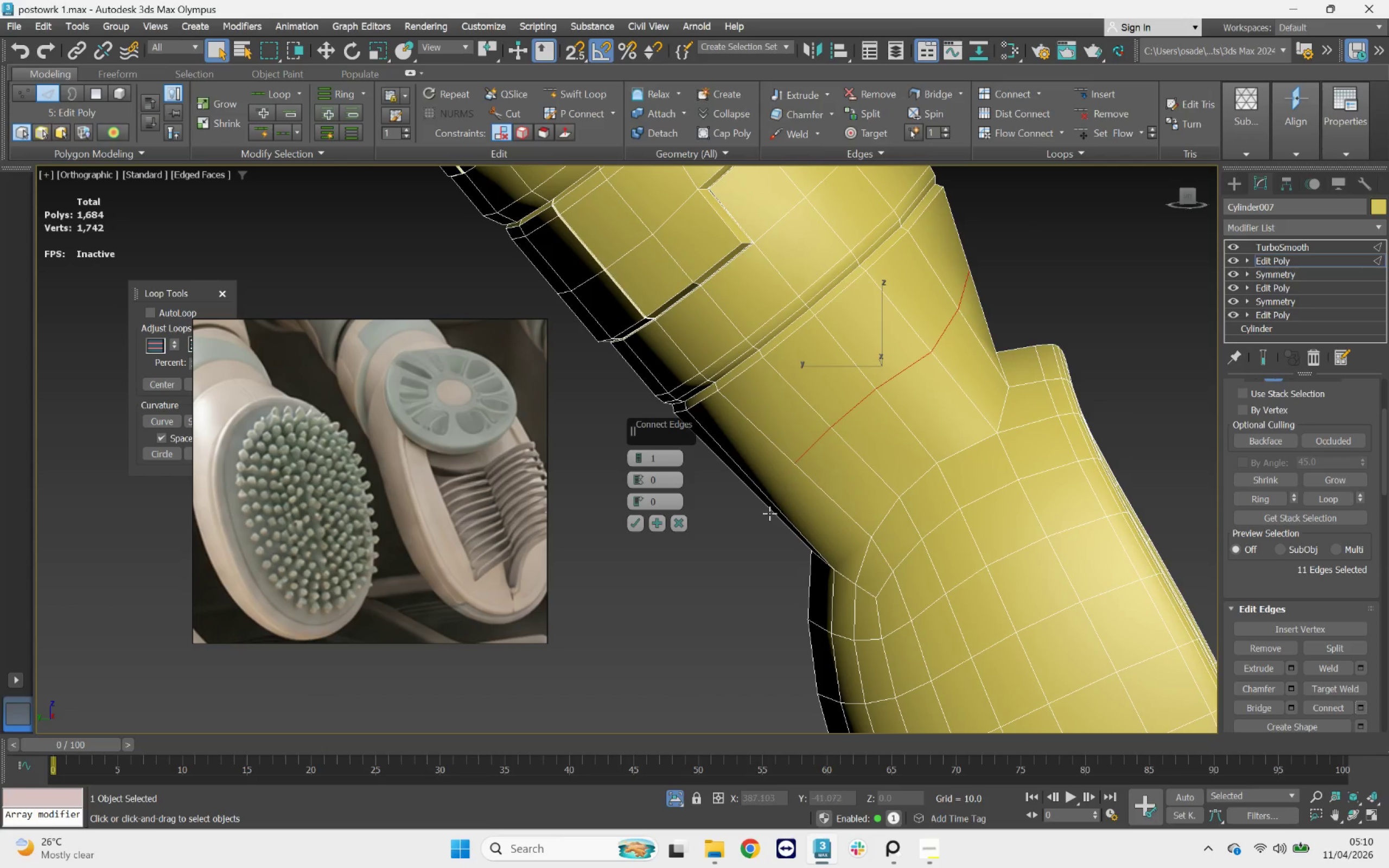 
hold_key(key=AltLeft, duration=1.41)
 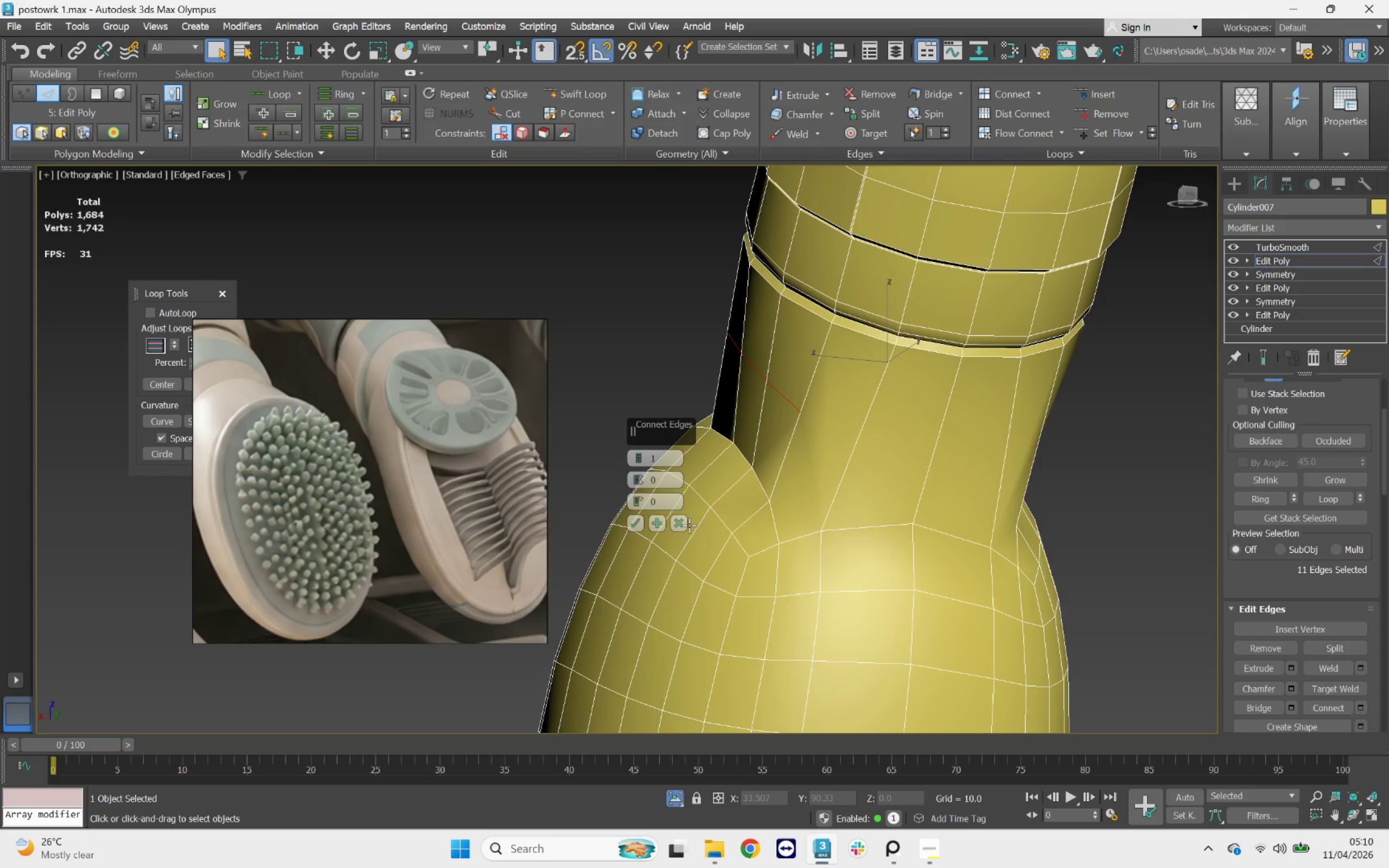 
left_click([681, 521])
 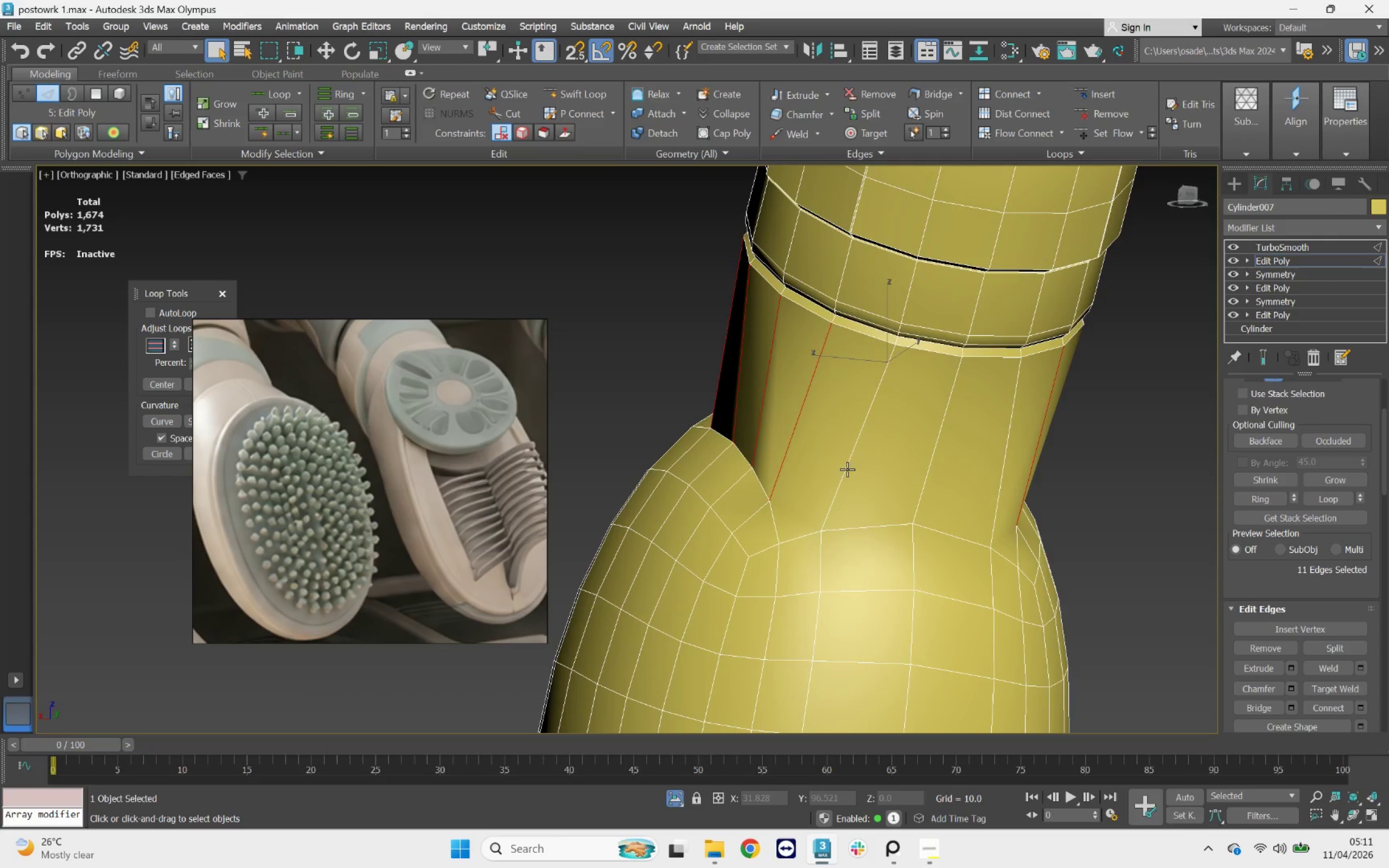 
left_click([853, 462])
 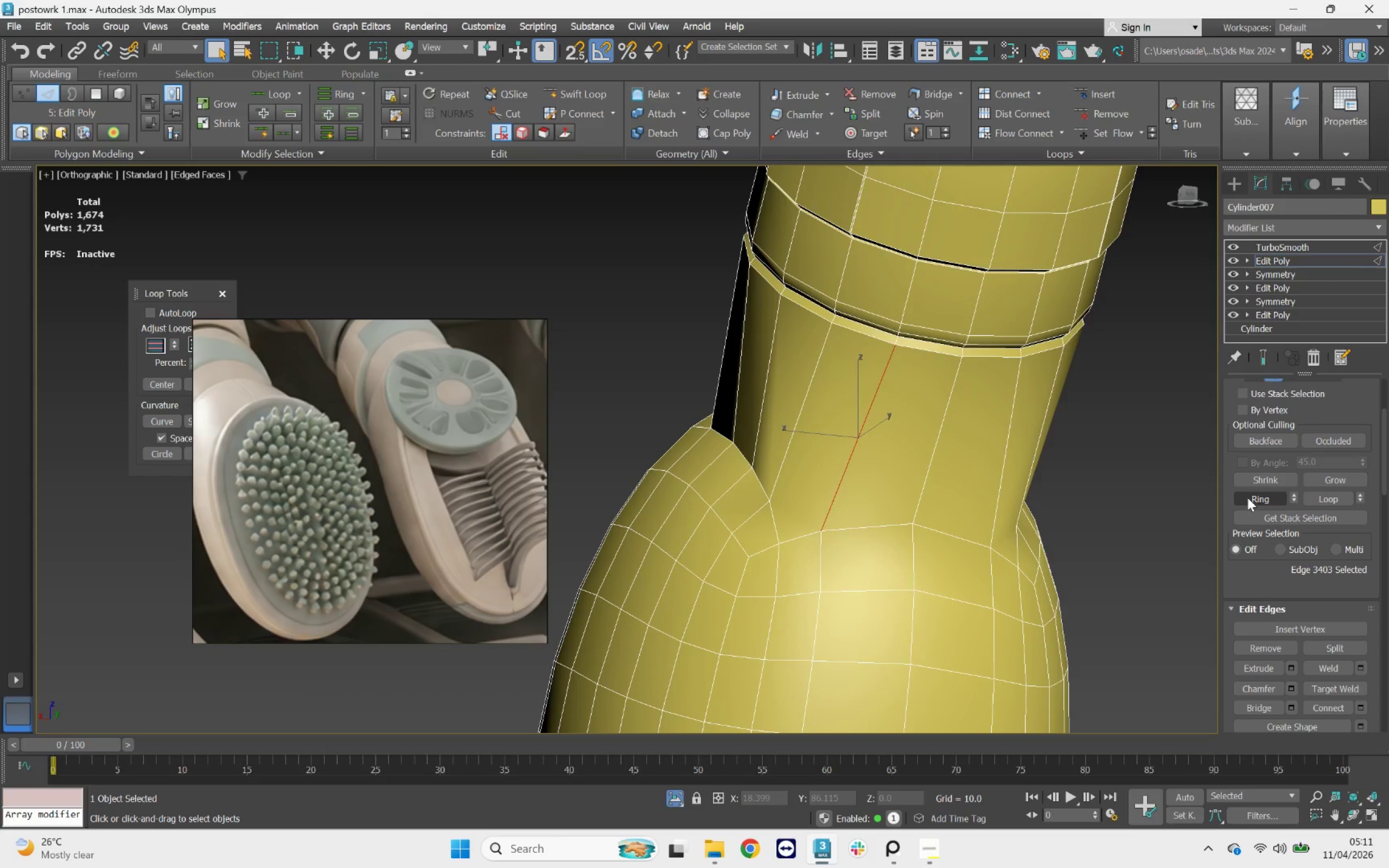 
hold_key(key=ControlLeft, duration=1.16)
left_click([792, 431])
 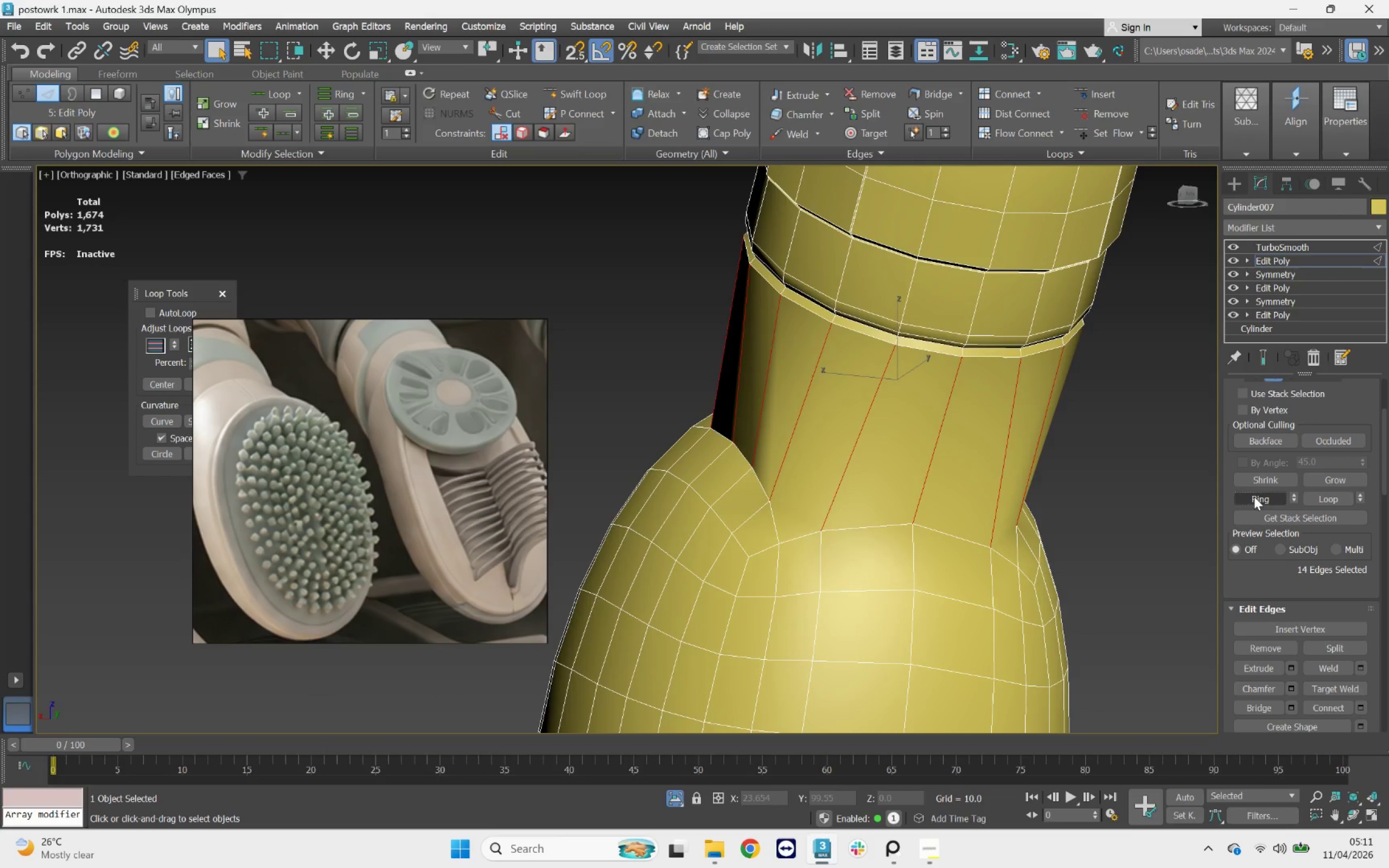 
hold_key(key=AltLeft, duration=1.25)
 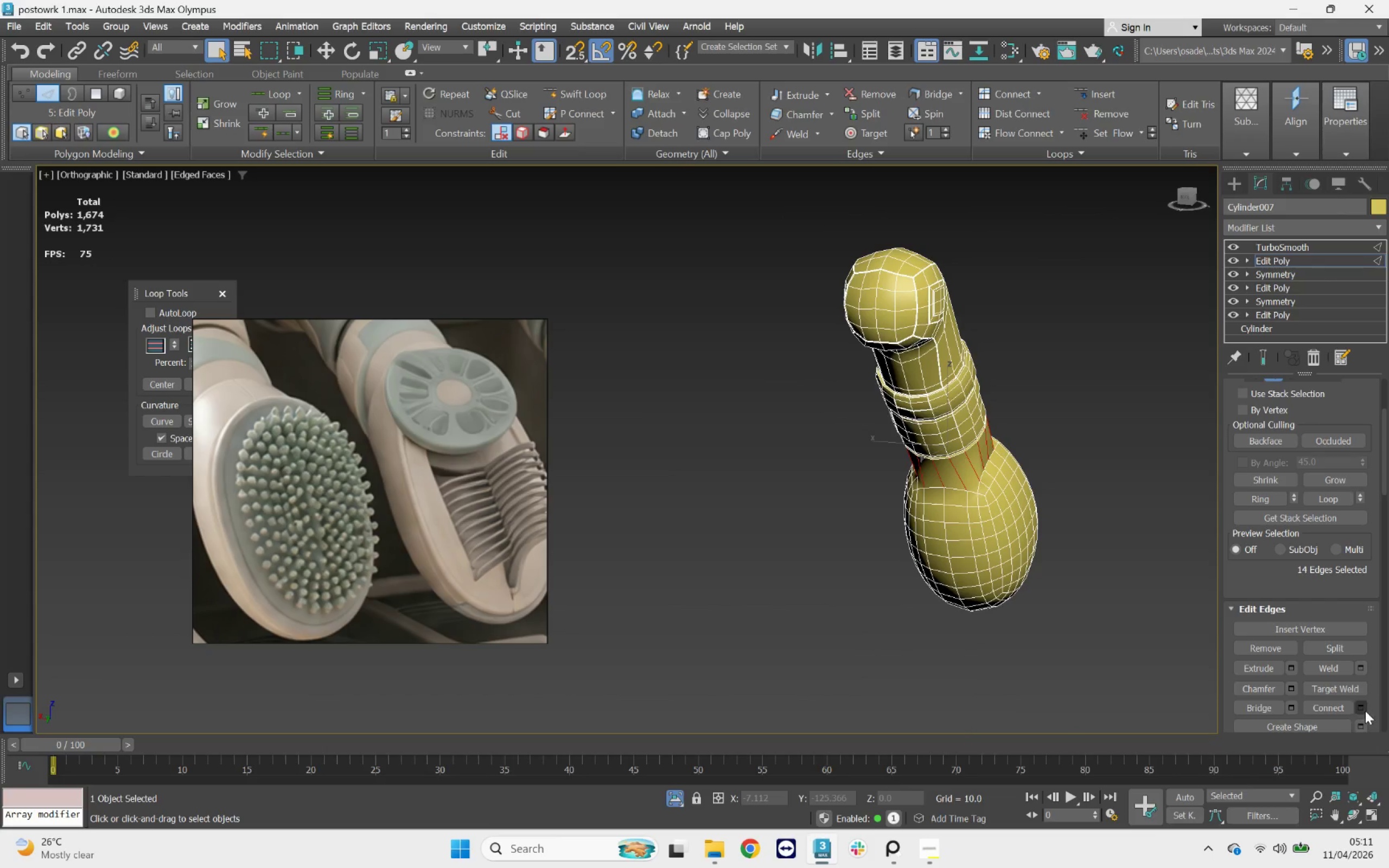 
scroll: coordinate [964, 468], scroll_direction: down, amount: 4.0
 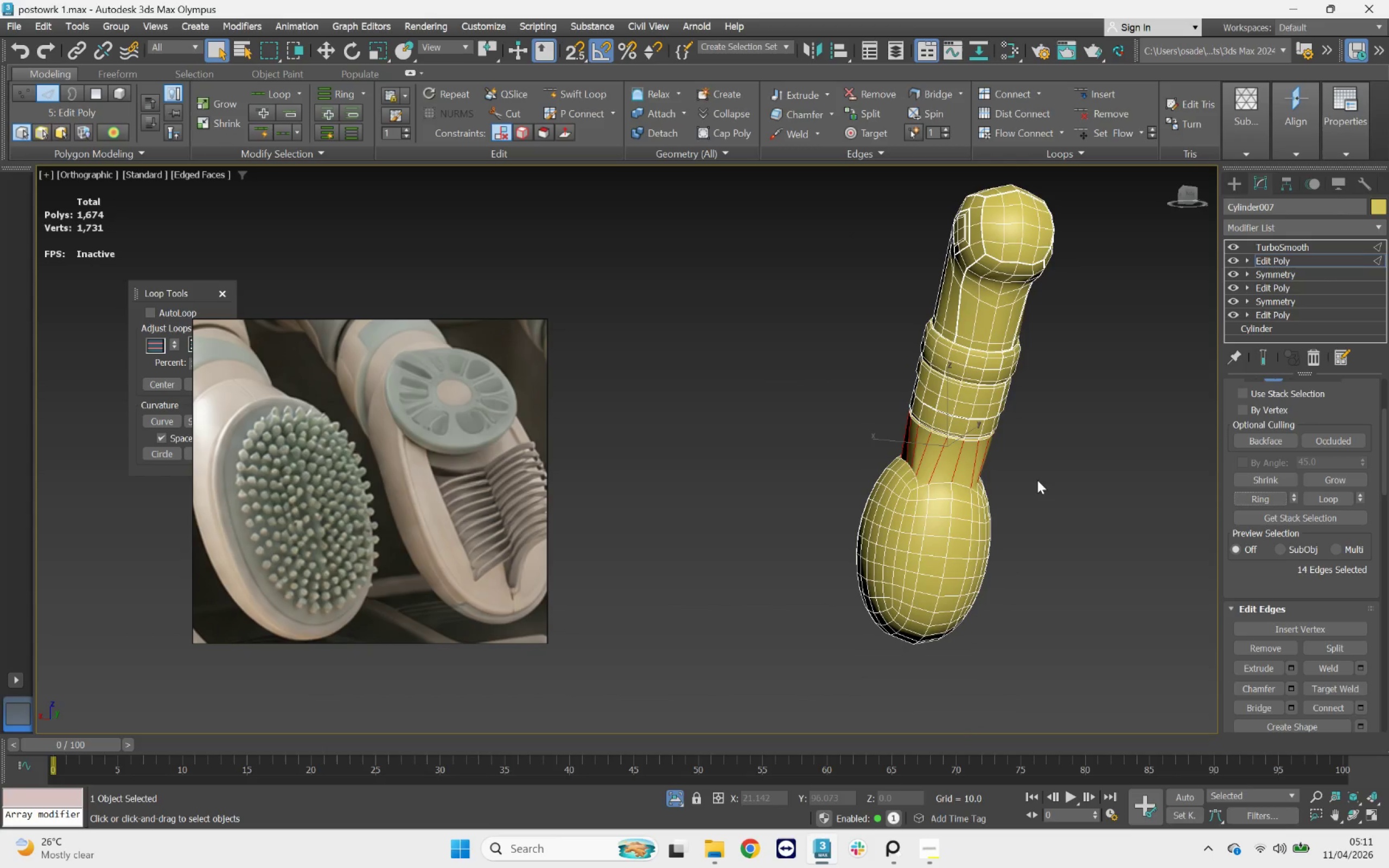 
left_click([1365, 709])
 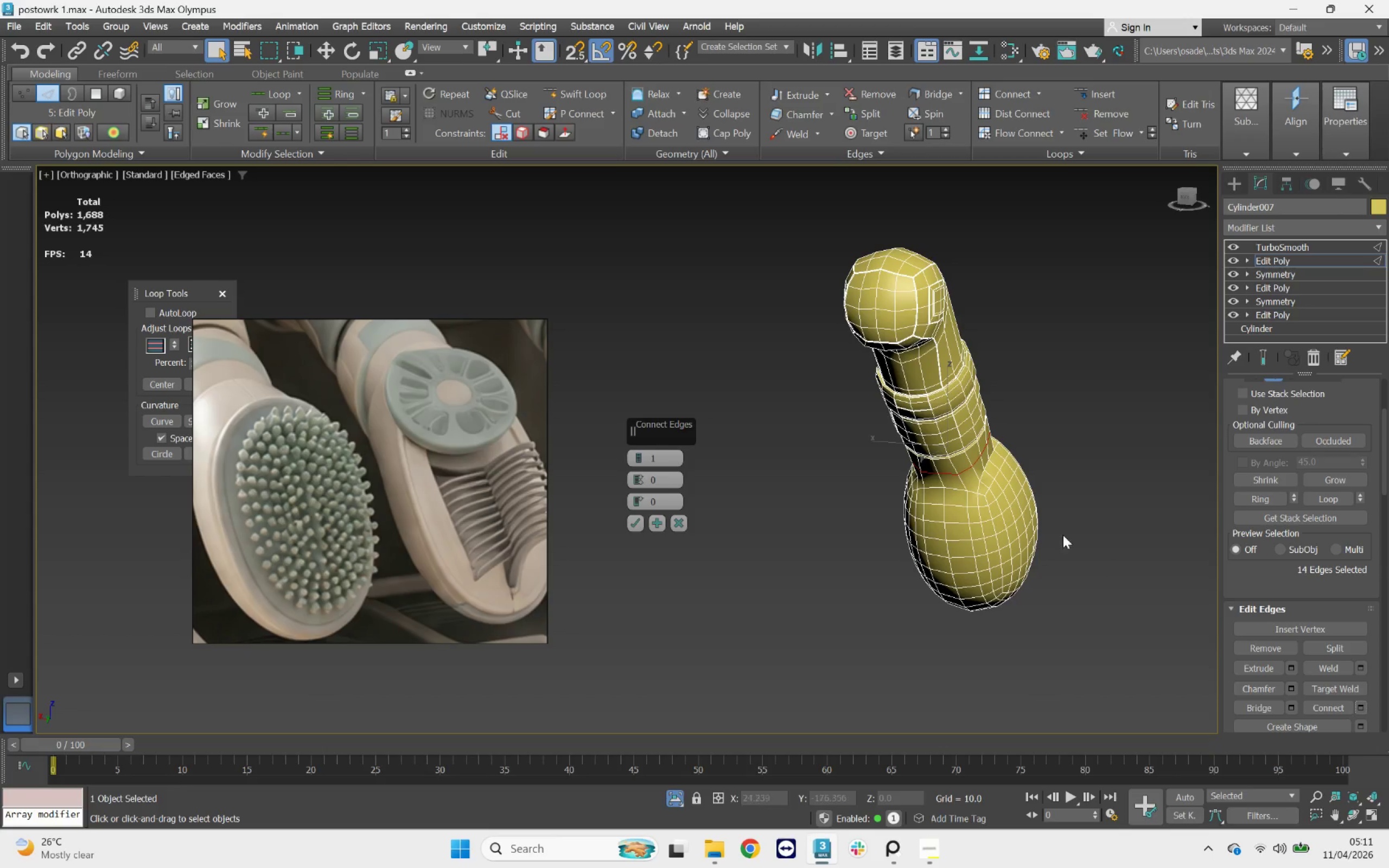 
scroll: coordinate [964, 505], scroll_direction: up, amount: 2.0
 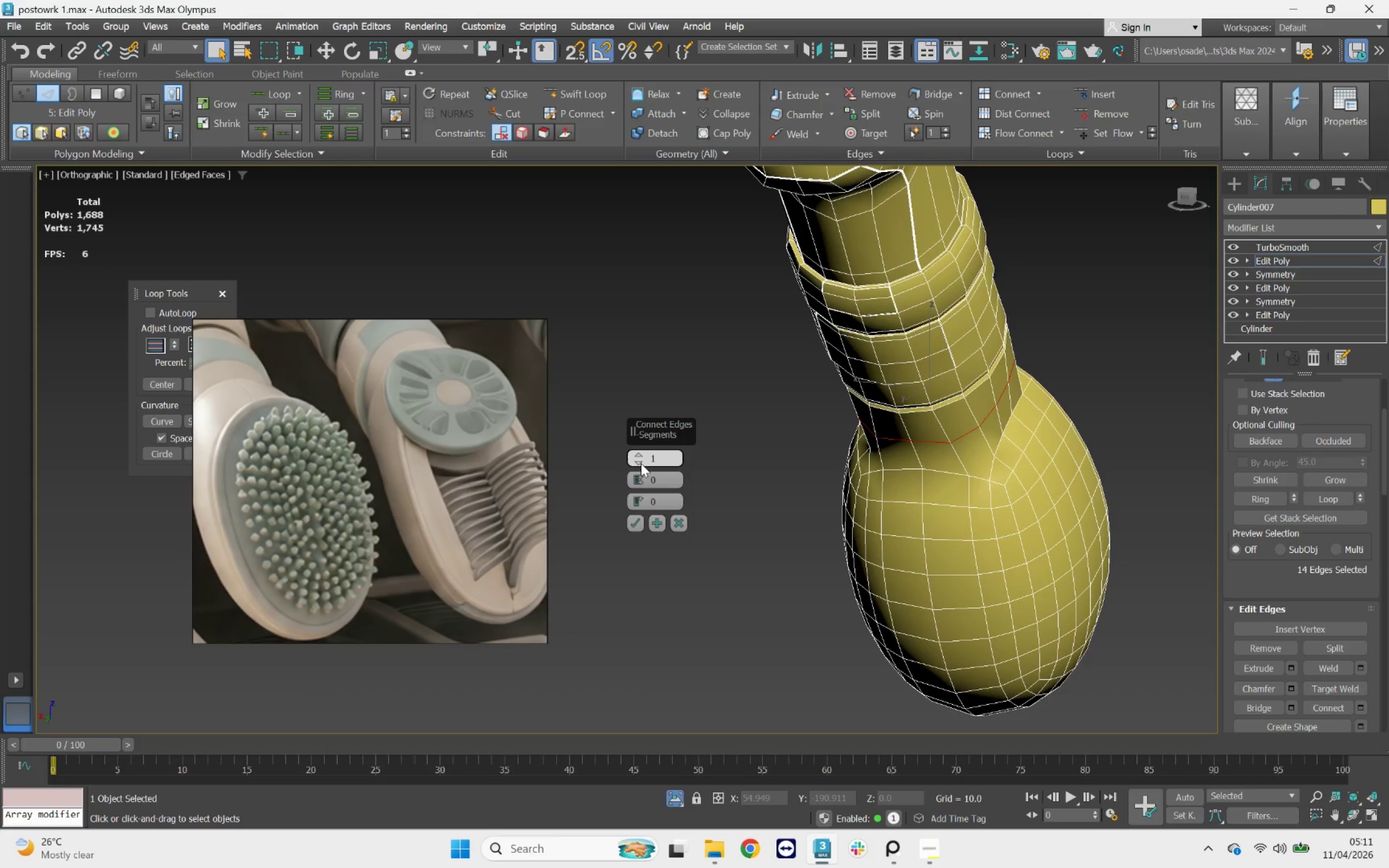 
left_click([639, 452])
 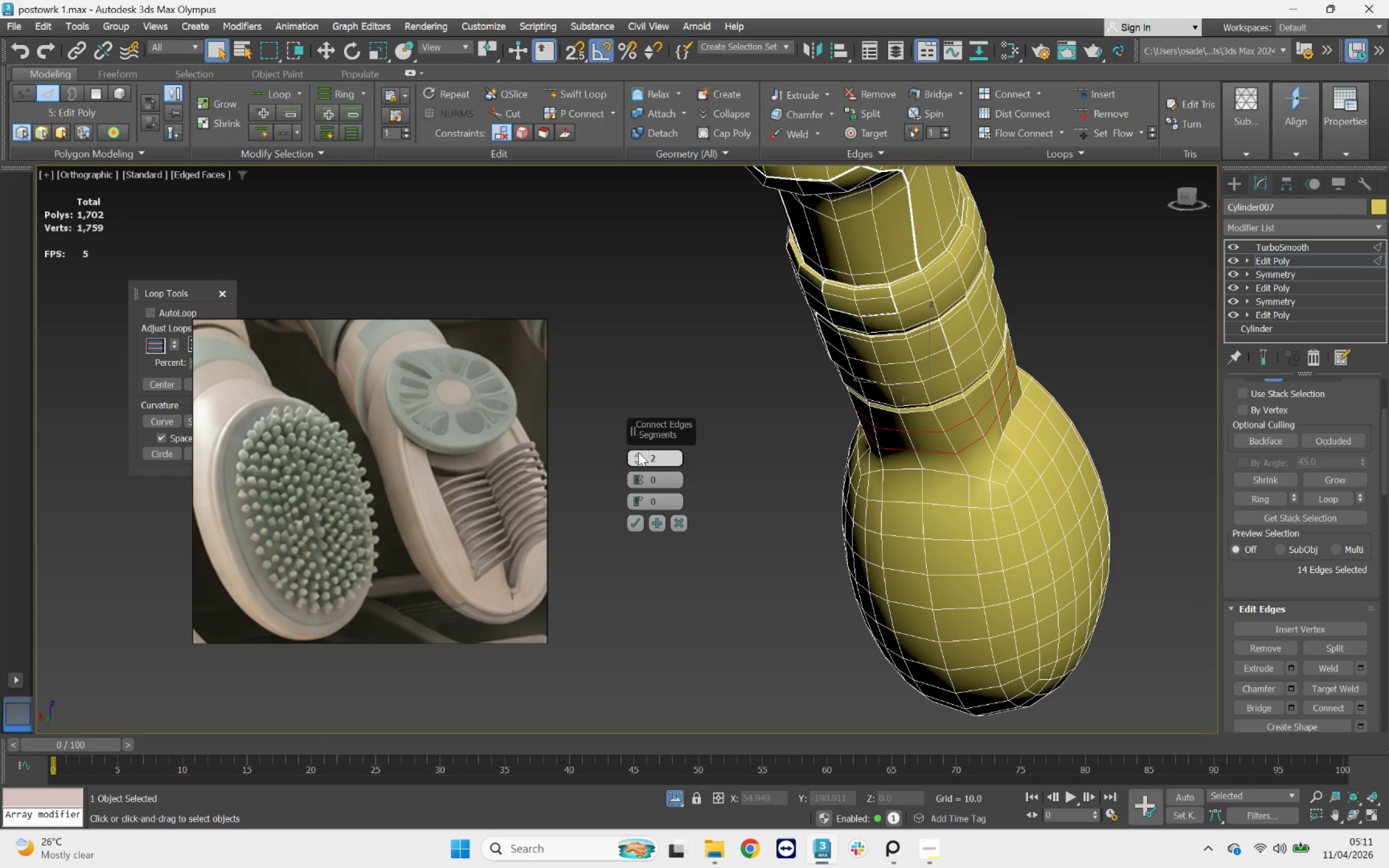 
hold_key(key=AltLeft, duration=0.87)
 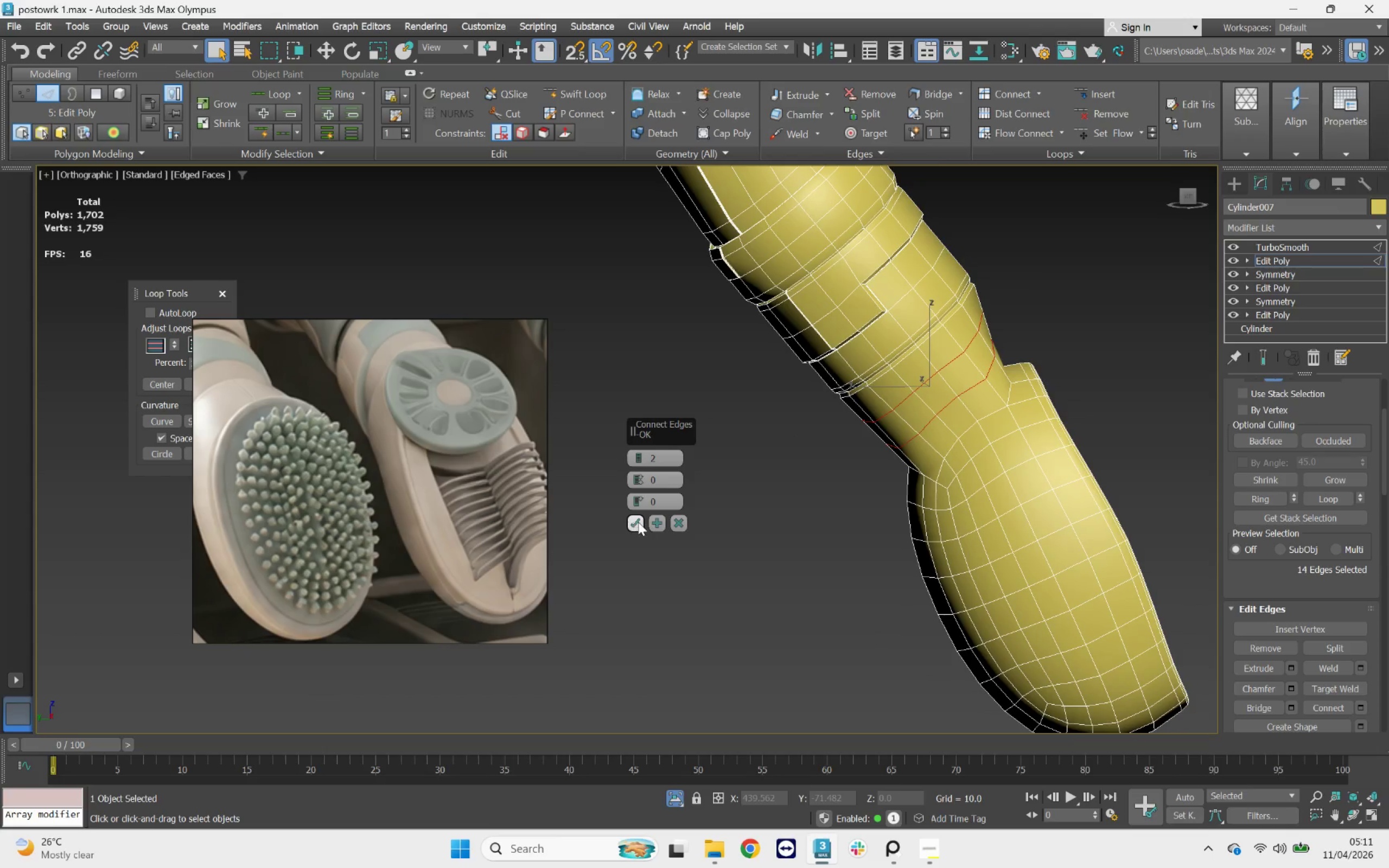 
left_click([638, 522])
 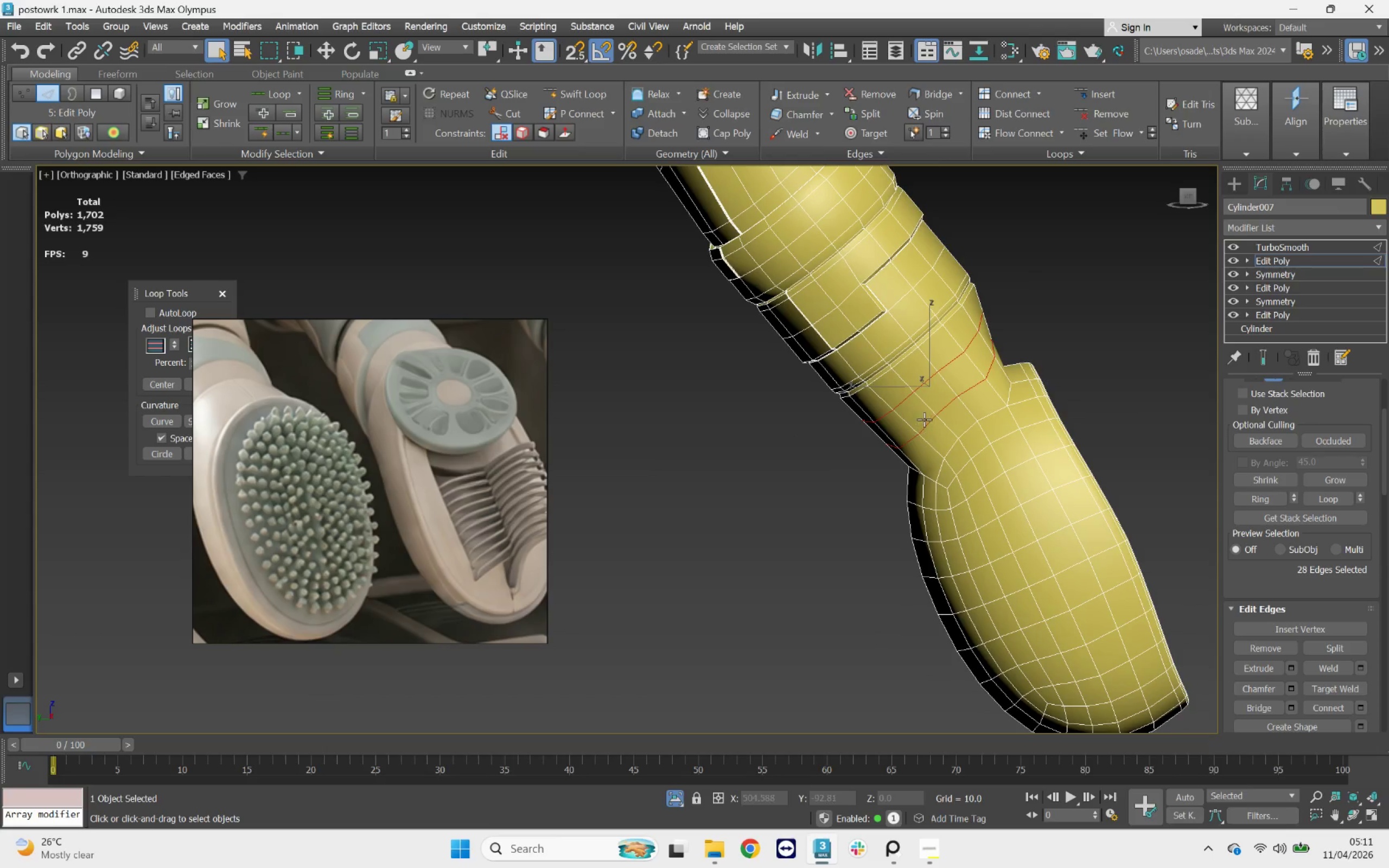 
key(R)
 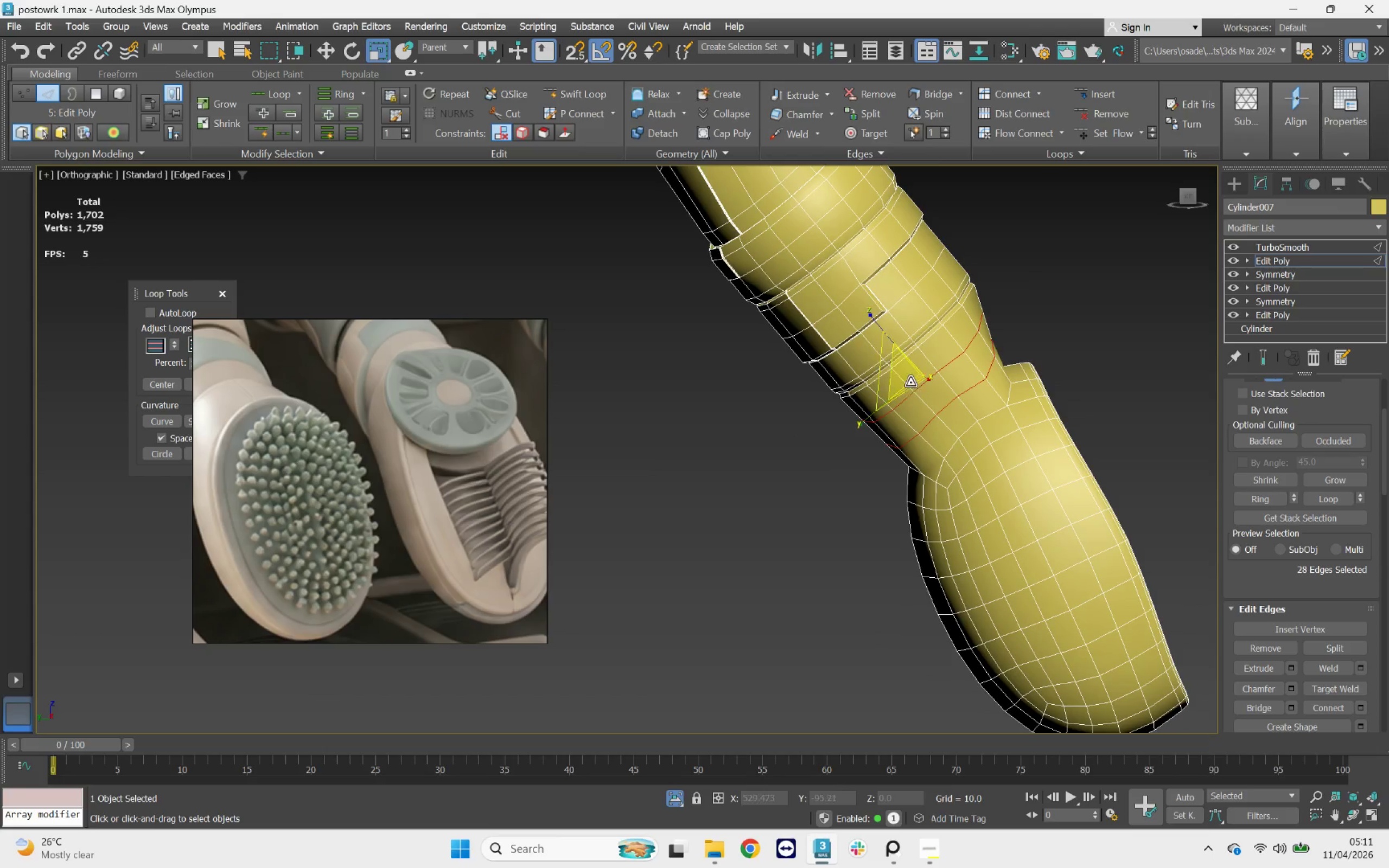 
left_click_drag(start_coordinate=[909, 378], to_coordinate=[904, 375])
 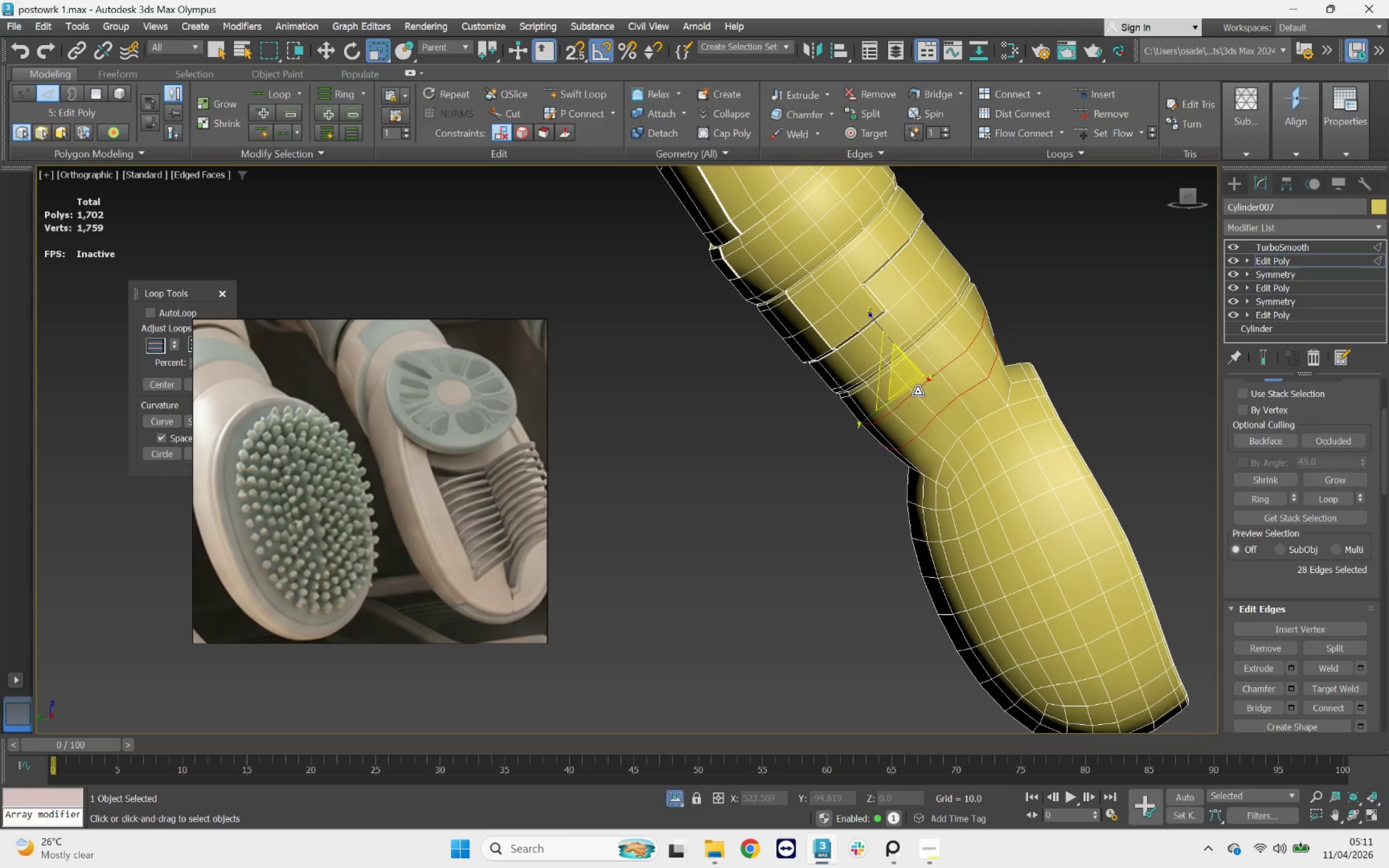 
hold_key(key=AltLeft, duration=0.86)
double_click([917, 392])
 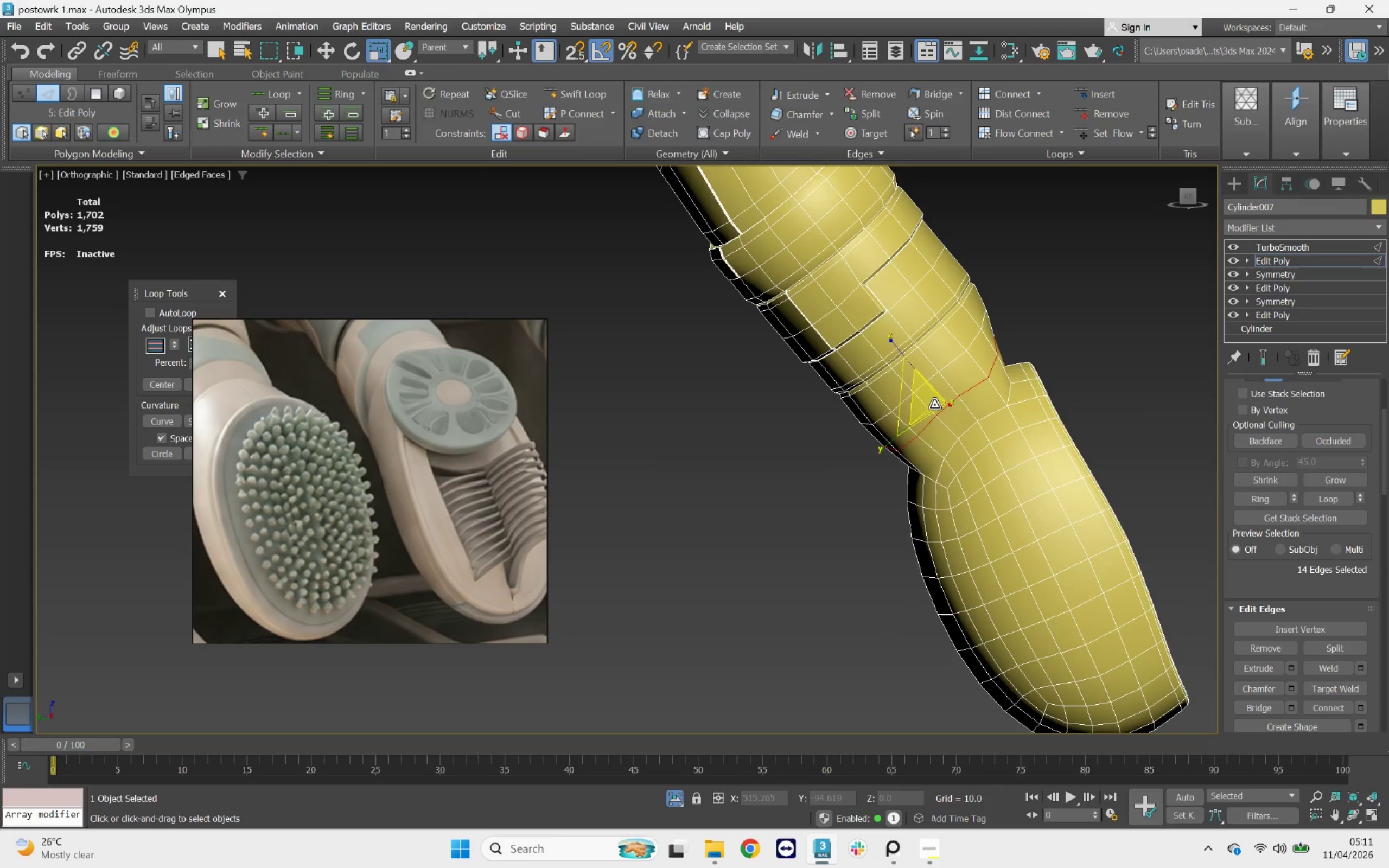 
left_click_drag(start_coordinate=[934, 405], to_coordinate=[941, 404])
 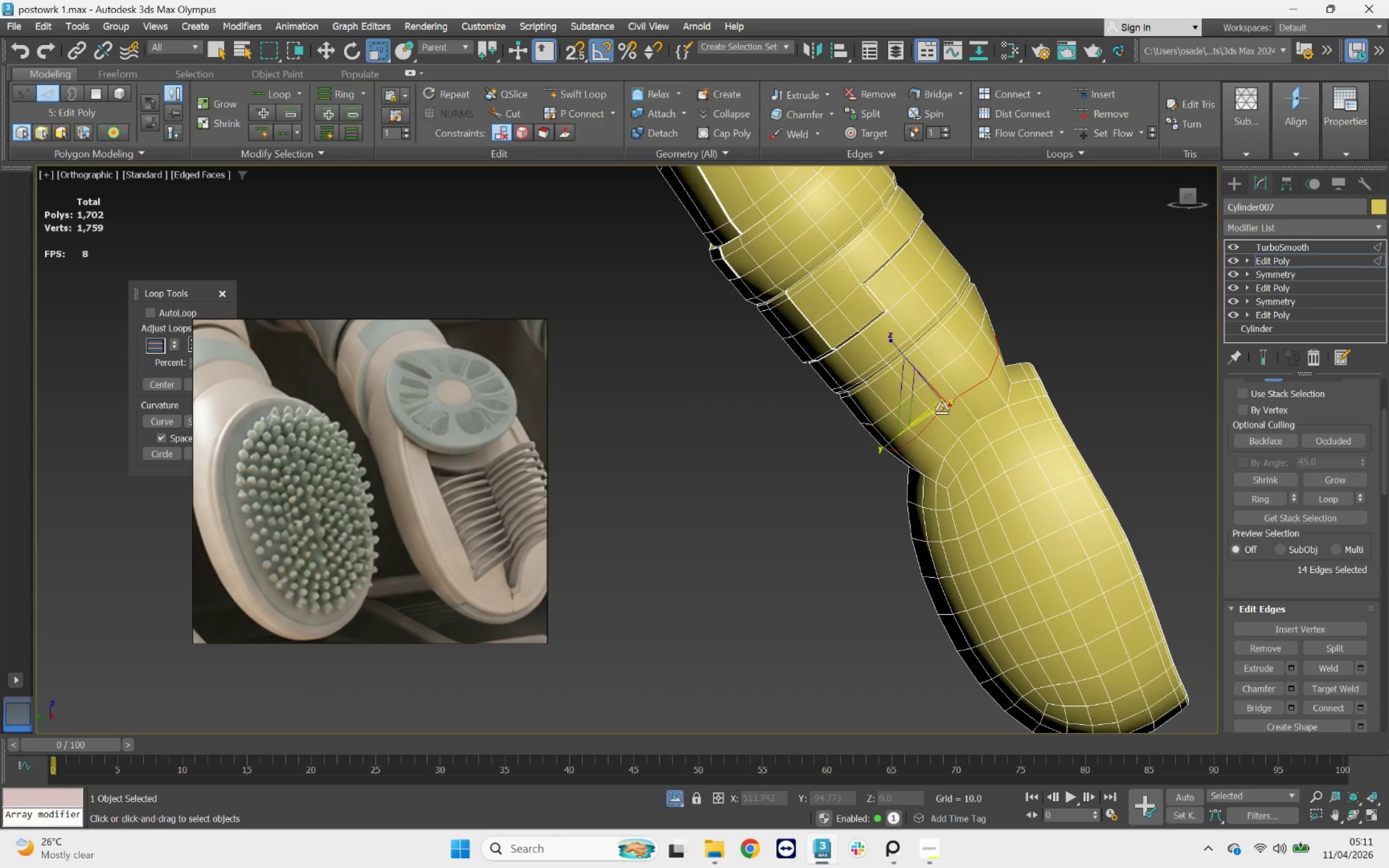 
hold_key(key=AltLeft, duration=1.09)
 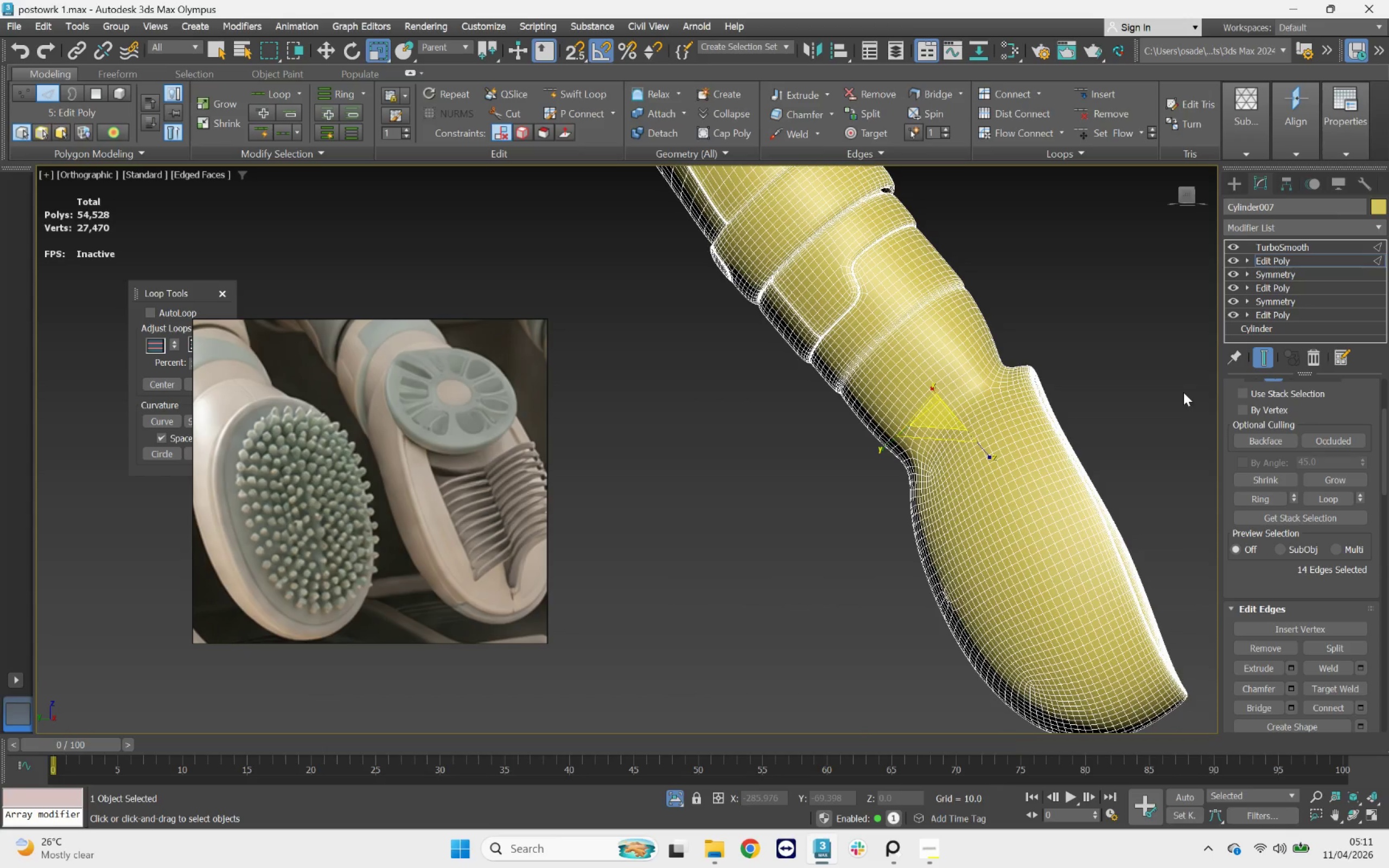 
type(43)
 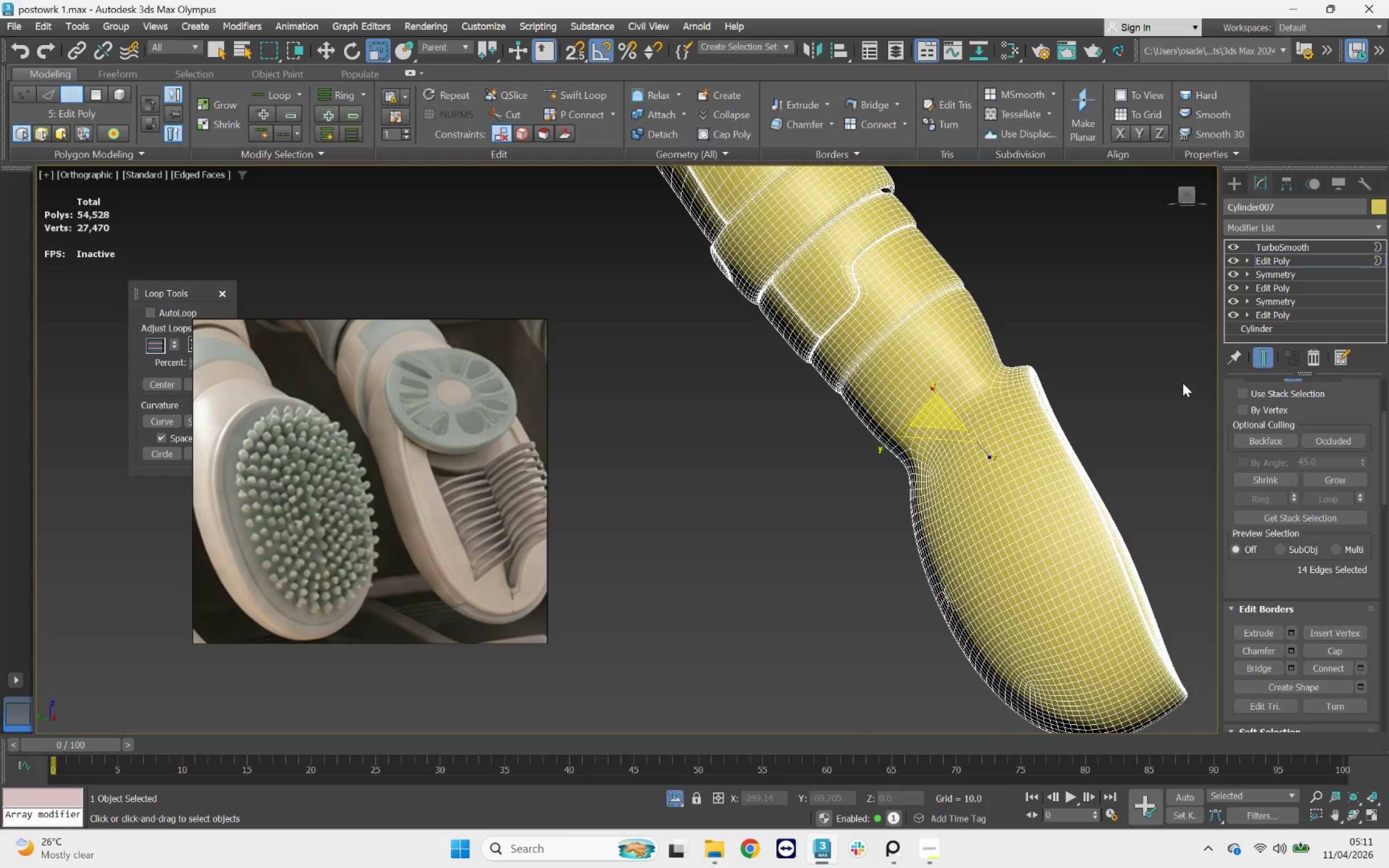 
scroll: coordinate [1040, 424], scroll_direction: down, amount: 2.0
 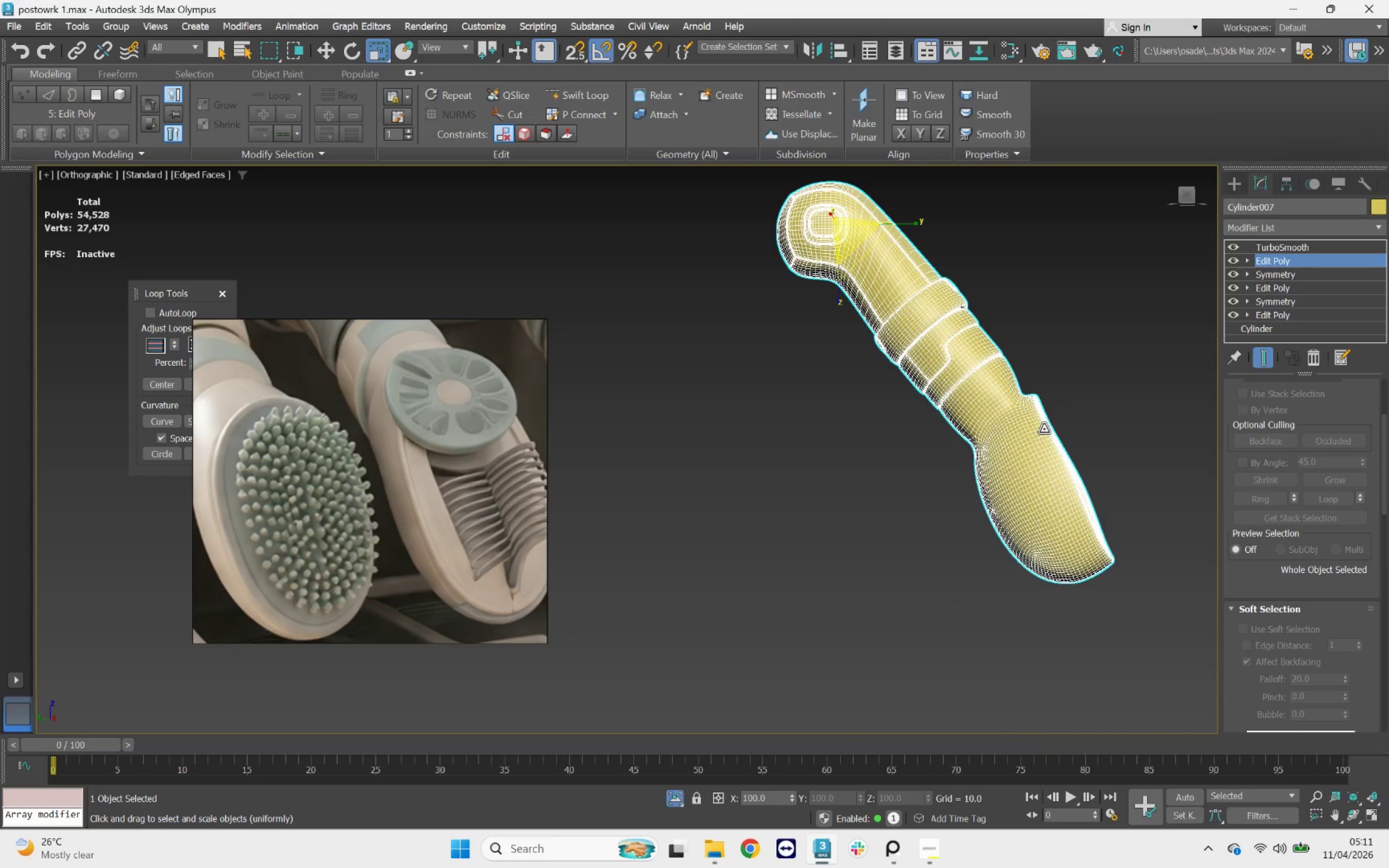 
key(F4)
 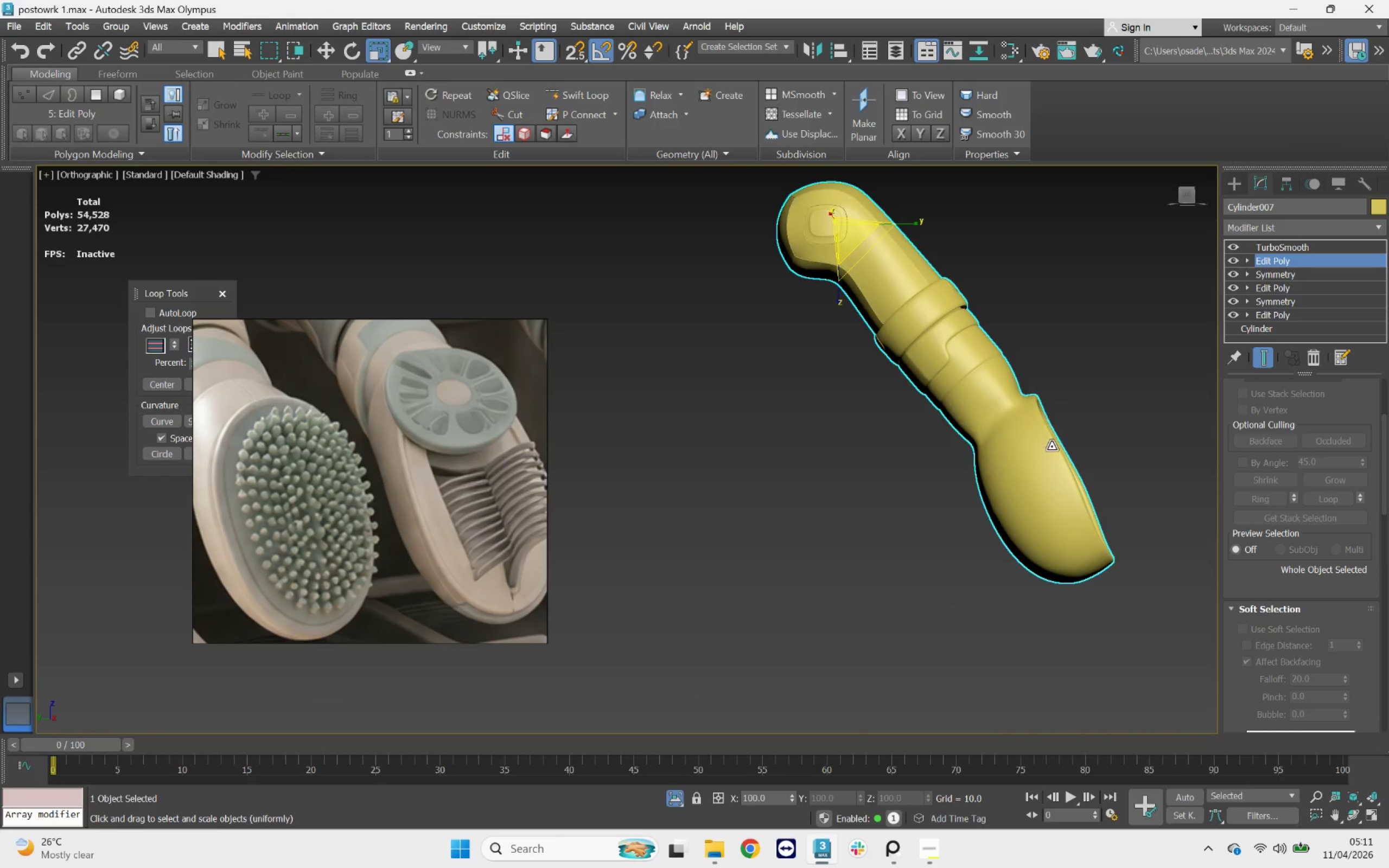 
hold_key(key=AltLeft, duration=3.6)
 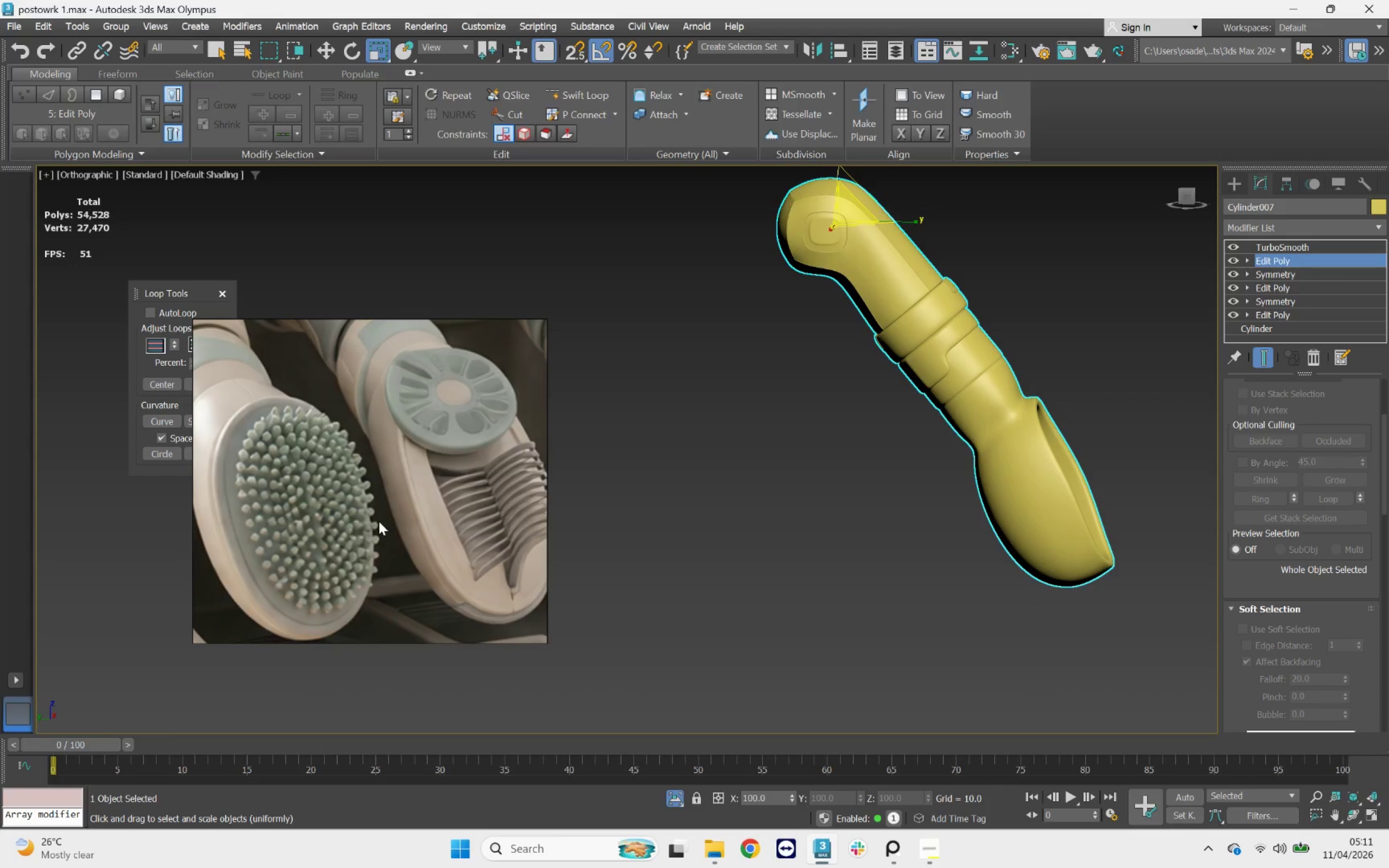 
scroll: coordinate [368, 513], scroll_direction: down, amount: 5.0
 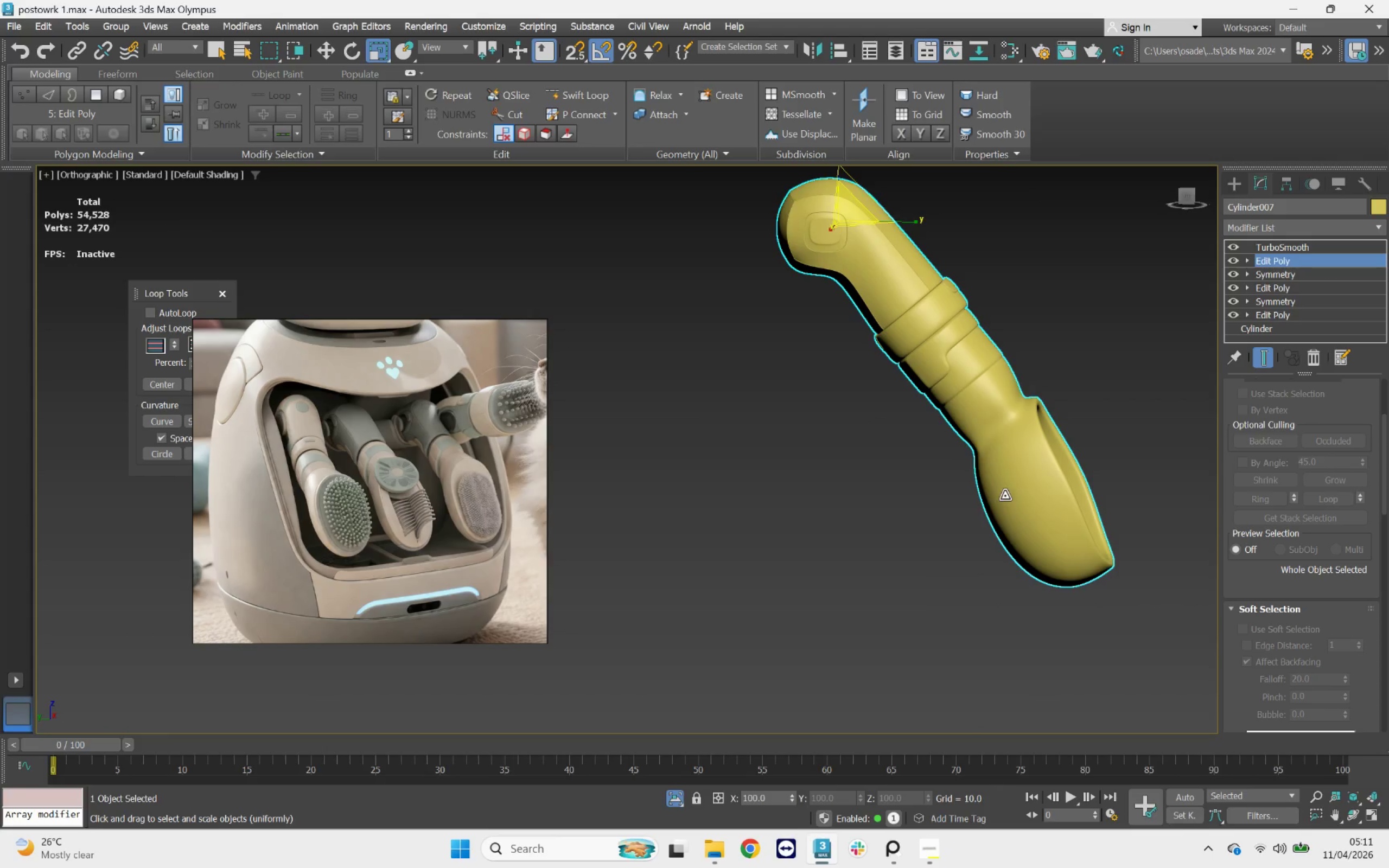 
hold_key(key=AltLeft, duration=0.51)
 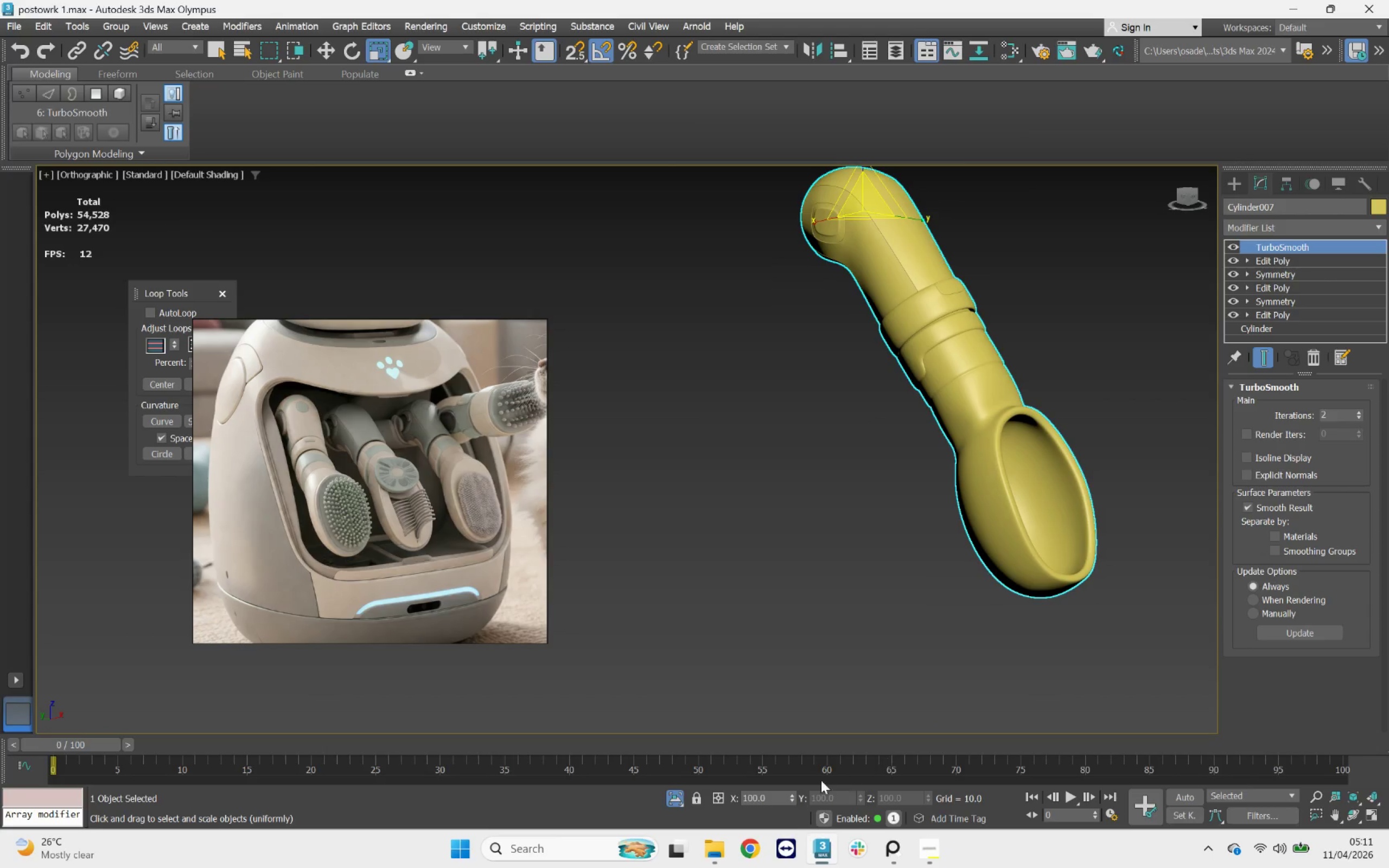 
left_click([682, 798])
 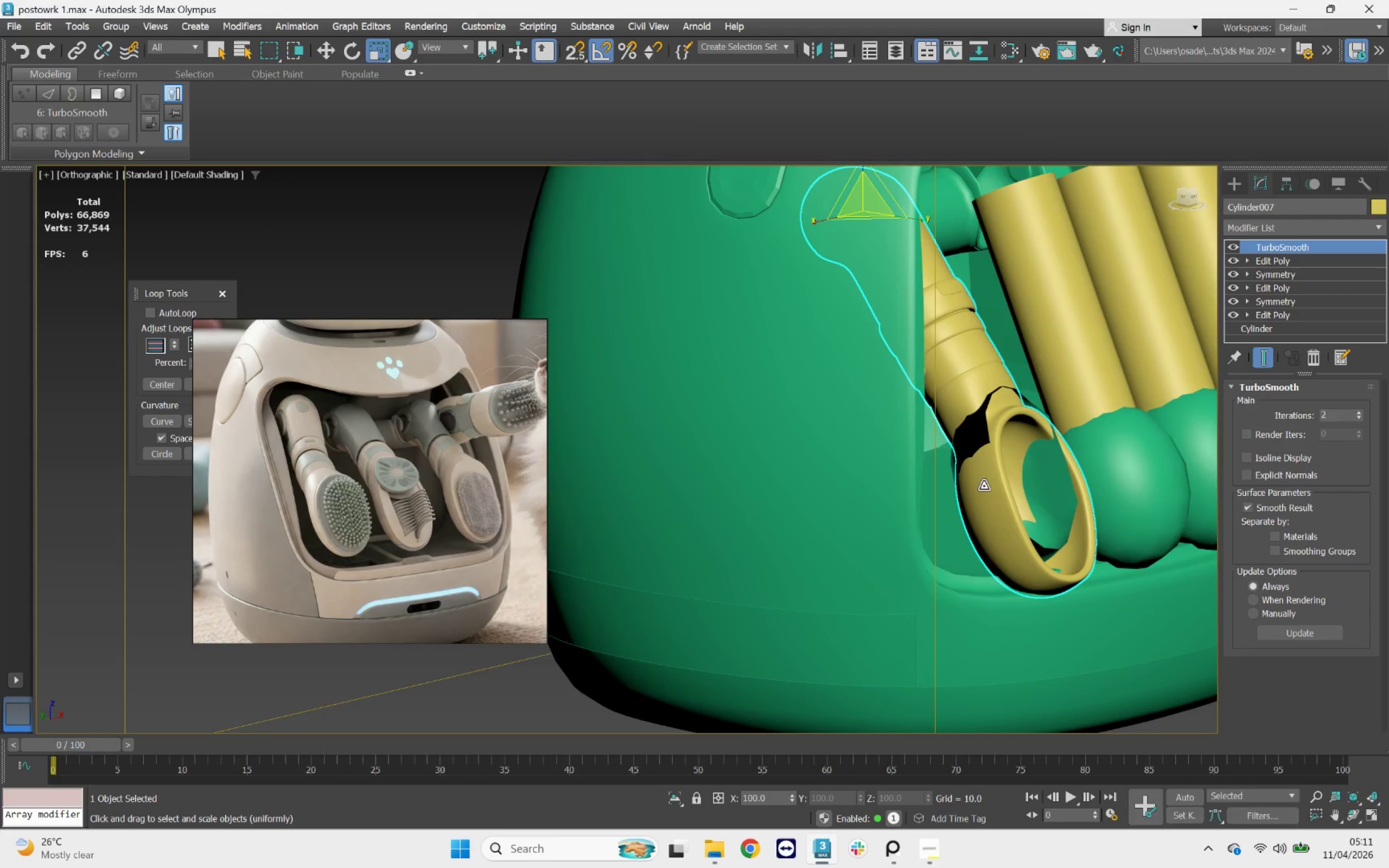 
scroll: coordinate [1016, 444], scroll_direction: up, amount: 3.0
 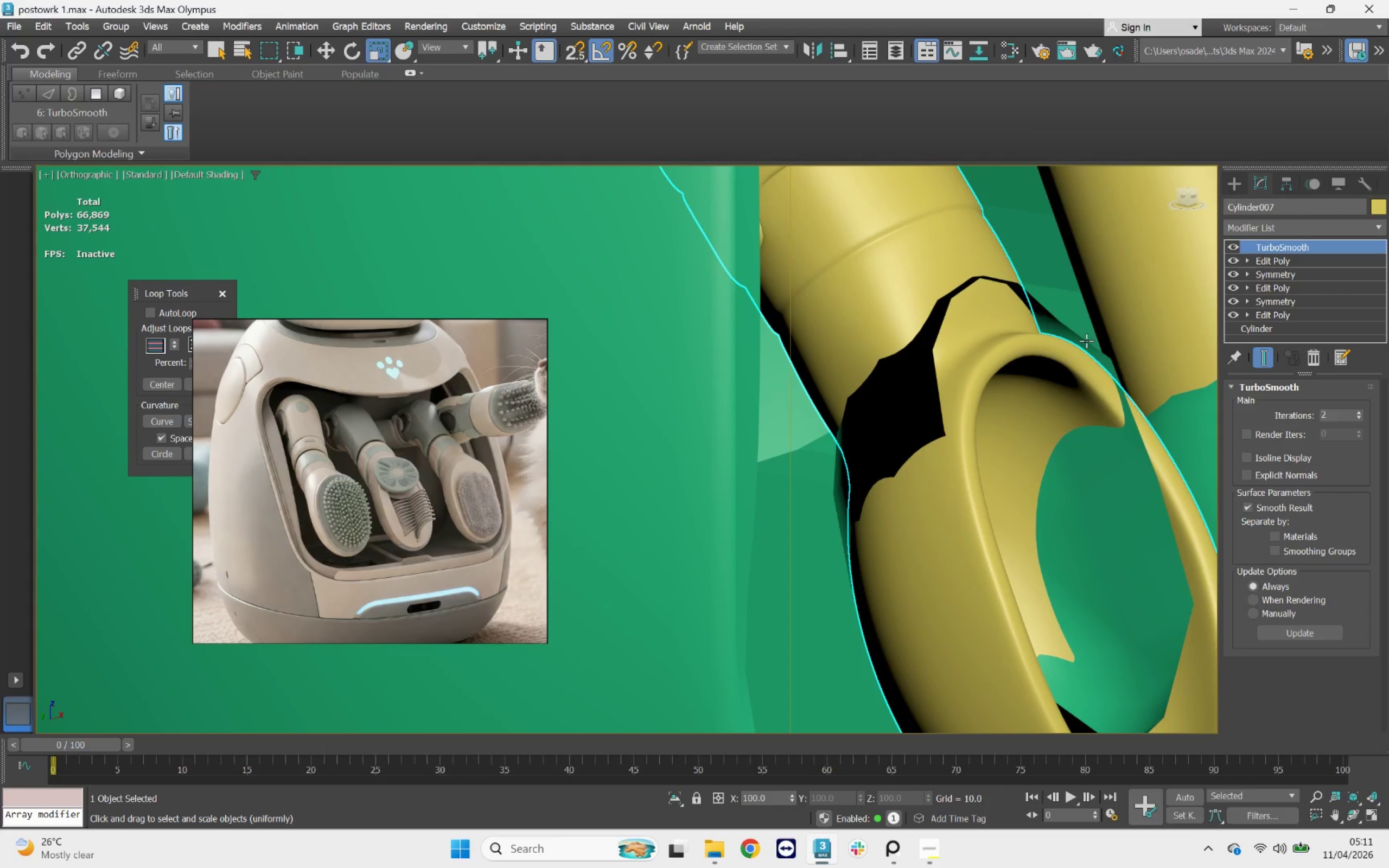 
left_click([1086, 341])
 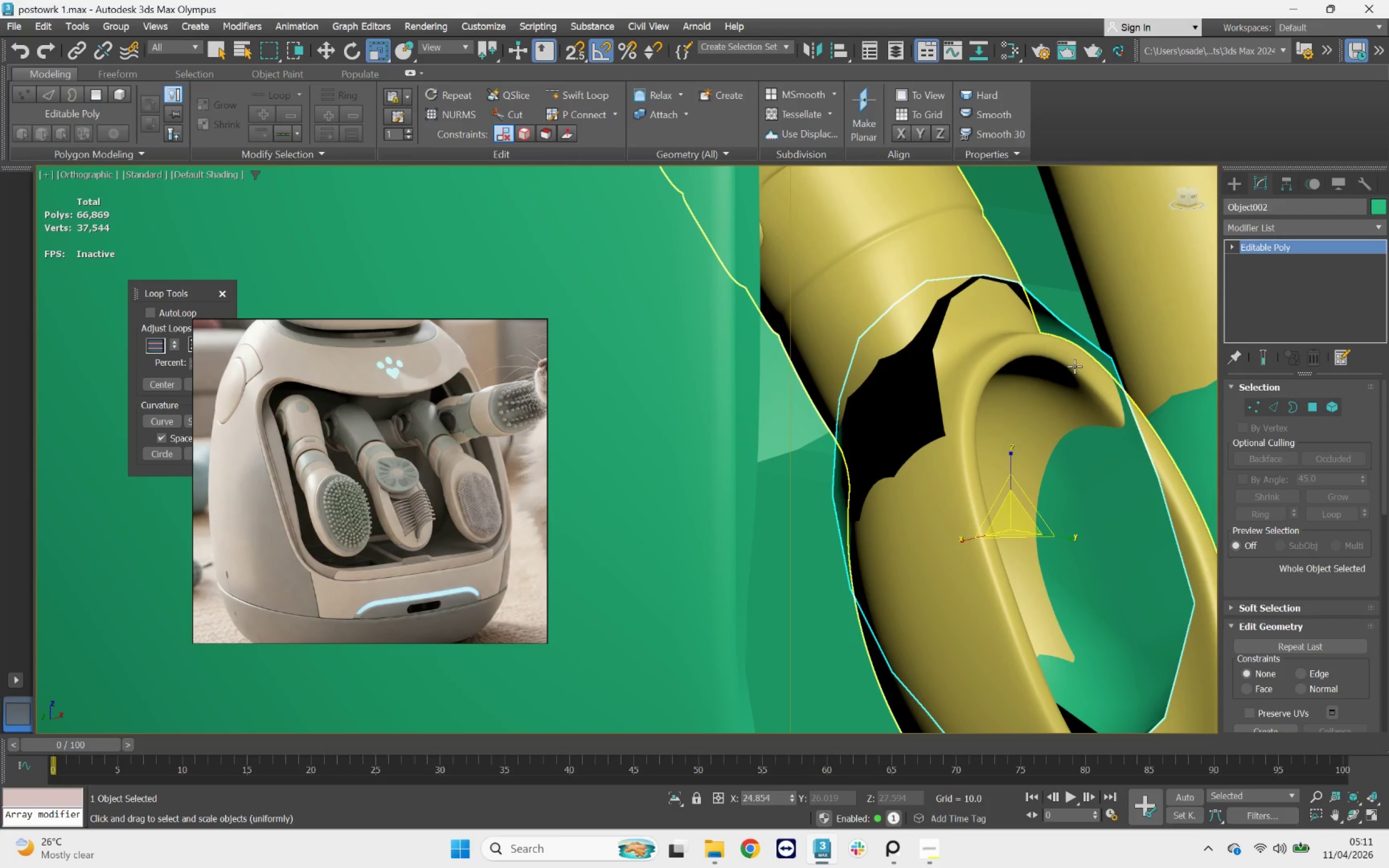 
key(Delete)
 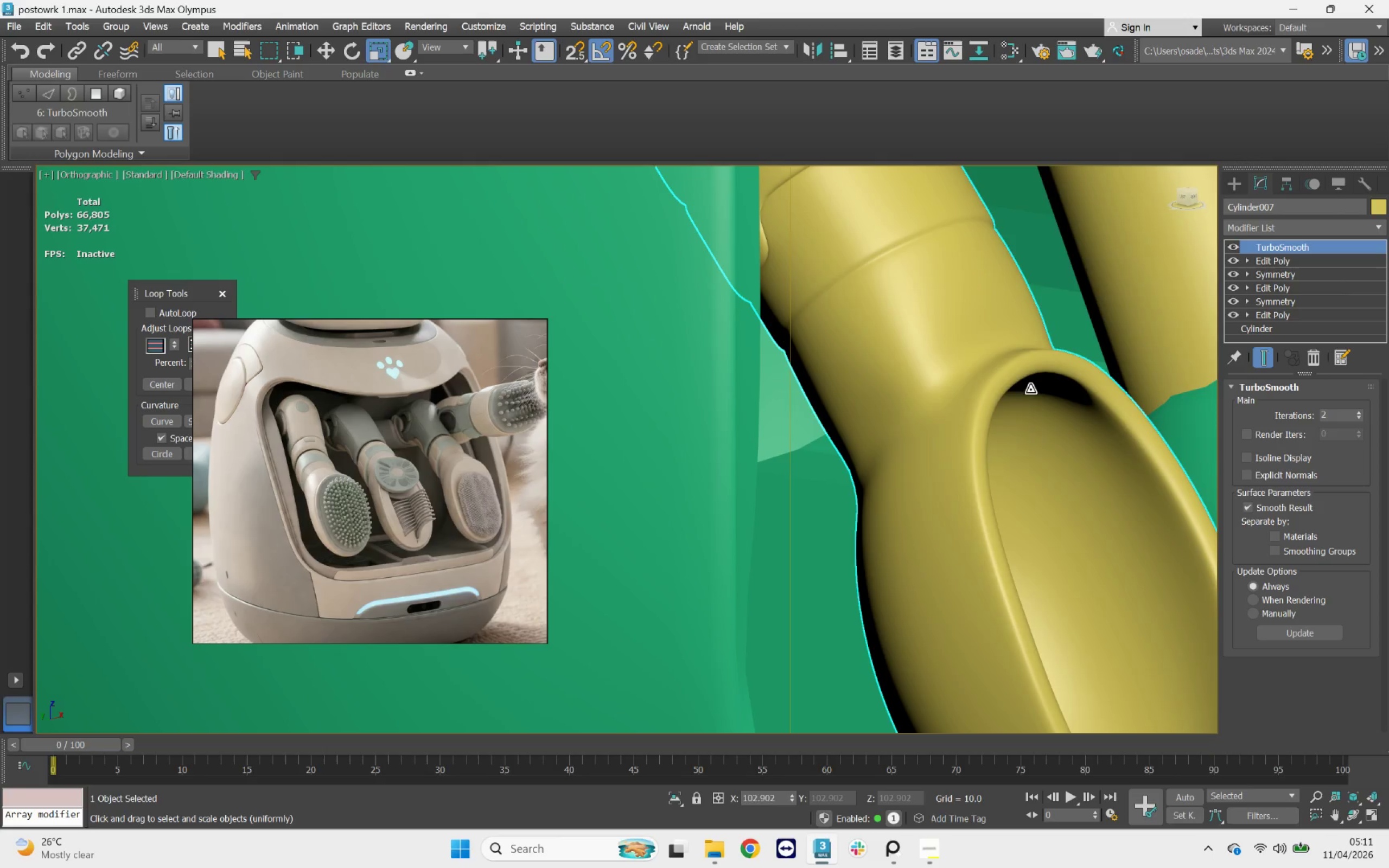 
key(Control+Z)
 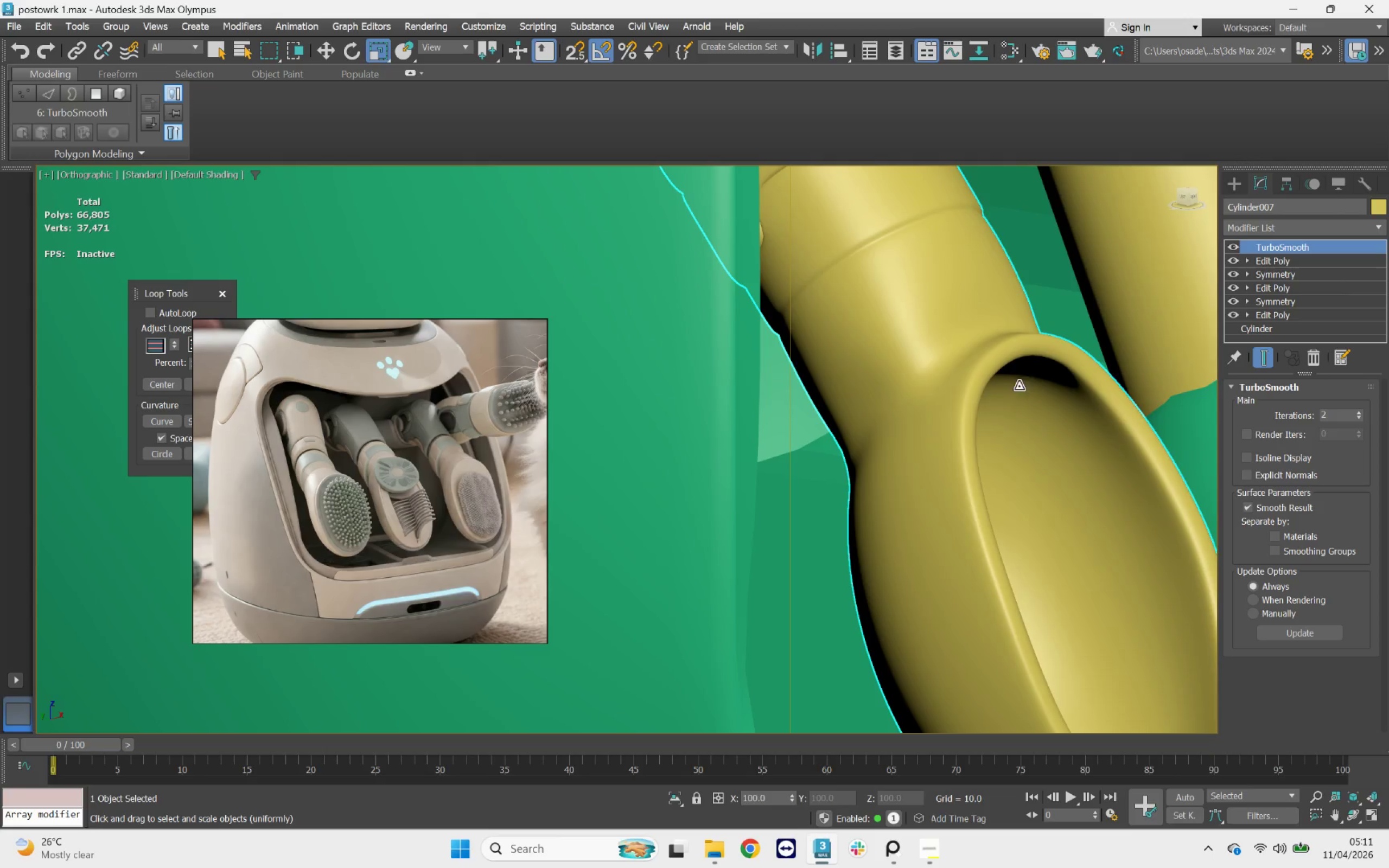 
left_click([1012, 386])
 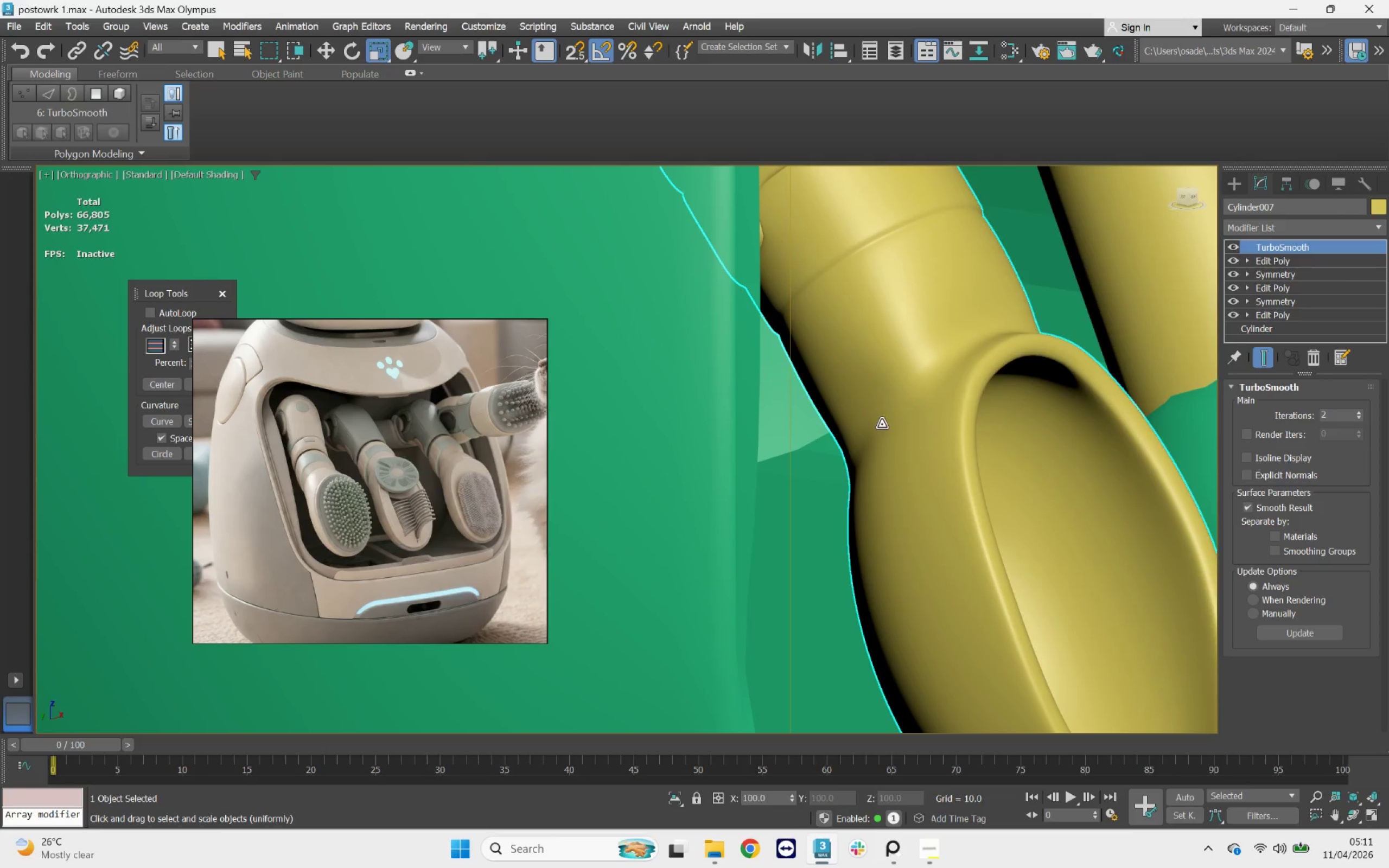 
scroll: coordinate [880, 425], scroll_direction: down, amount: 5.0
 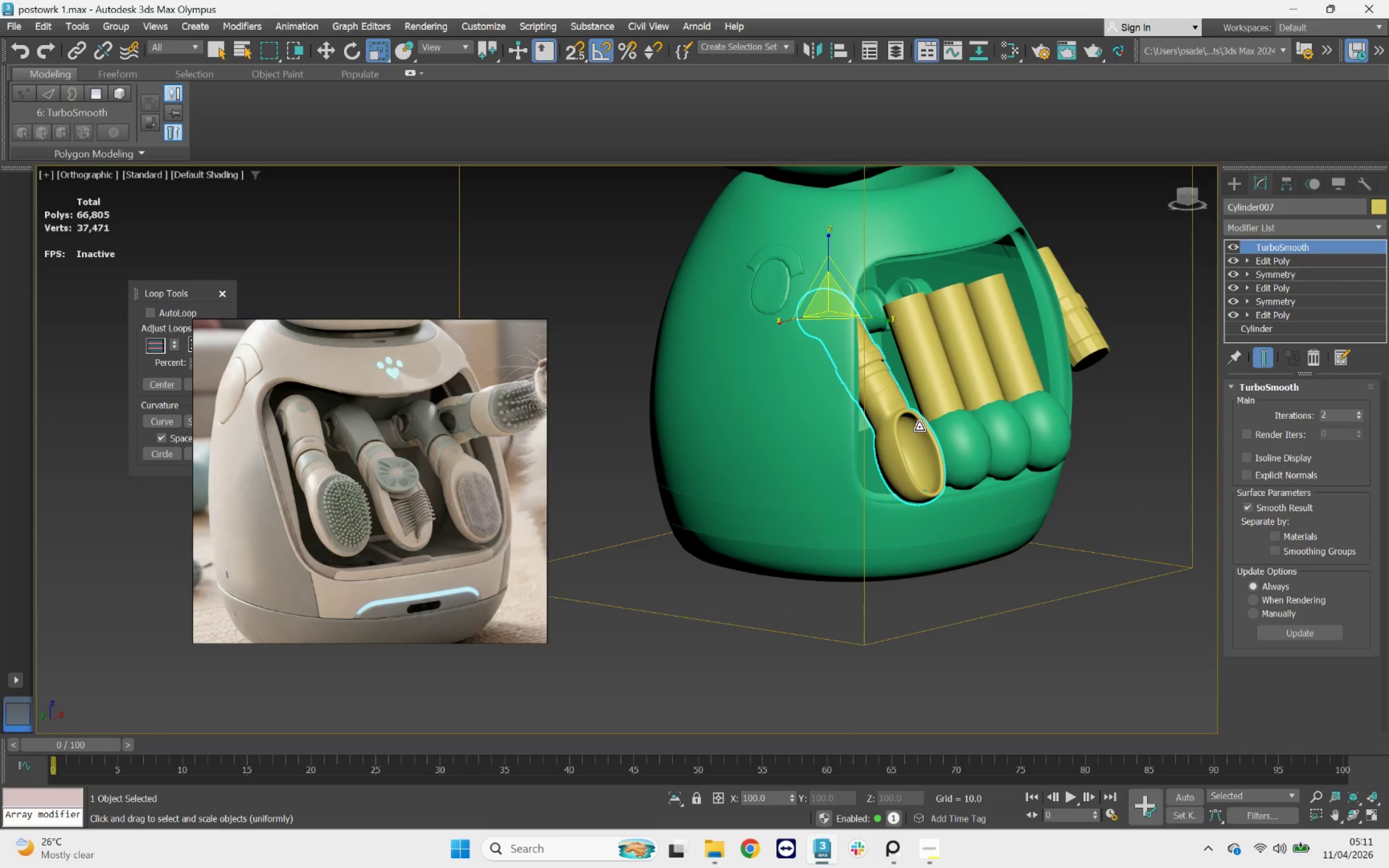 
hold_key(key=AltLeft, duration=2.6)
 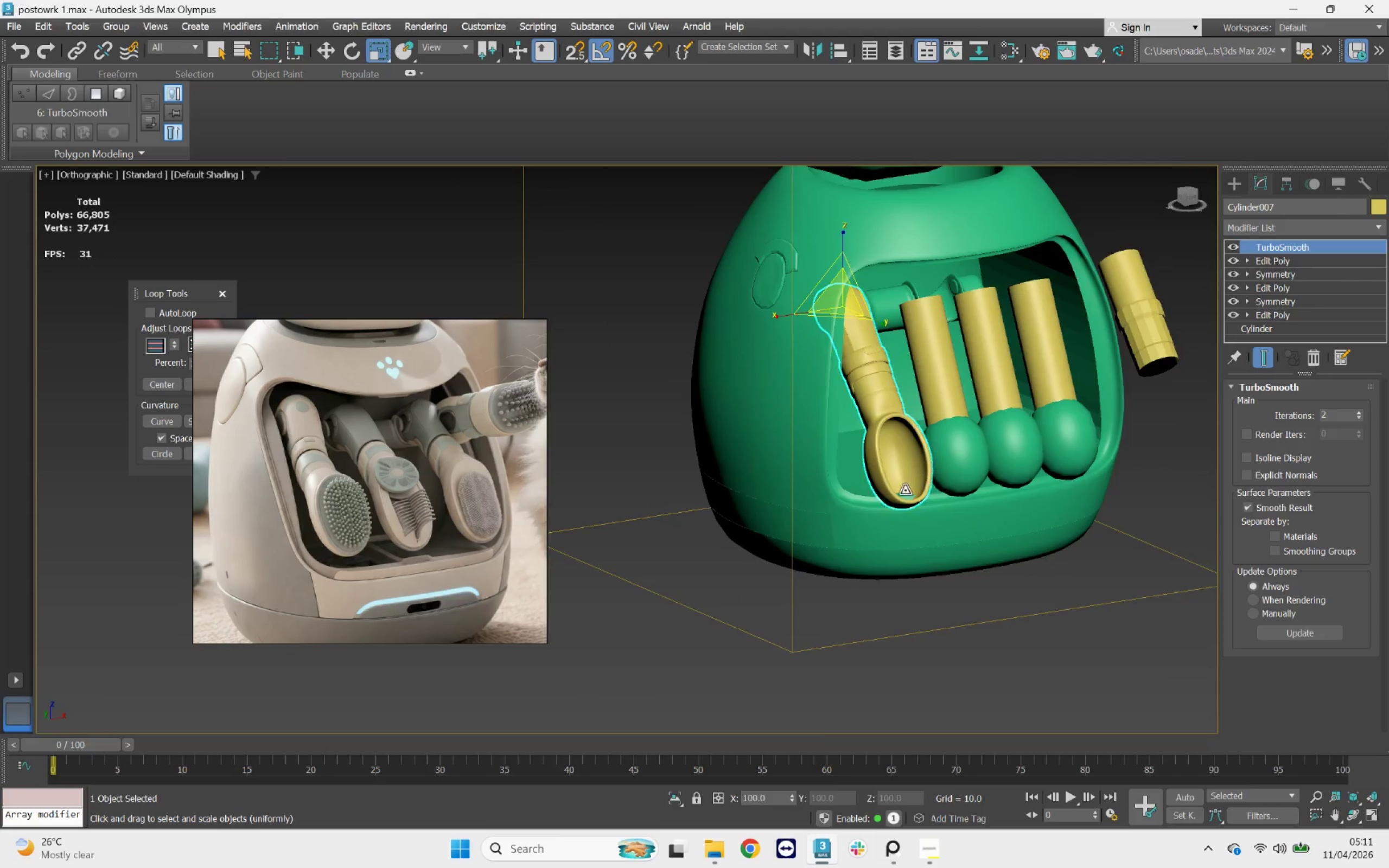 
scroll: coordinate [902, 490], scroll_direction: up, amount: 3.0
 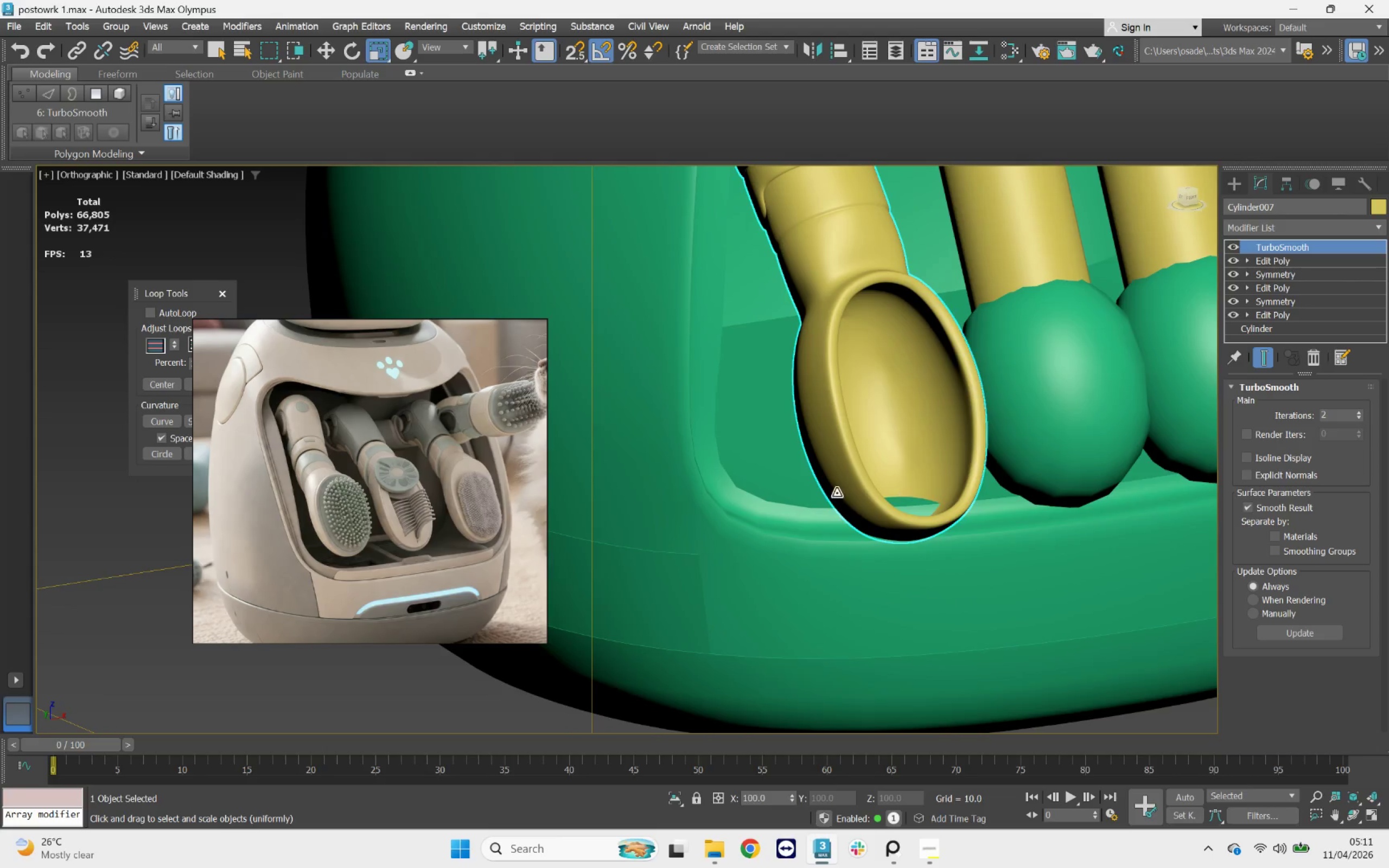 
hold_key(key=AltLeft, duration=3.89)
 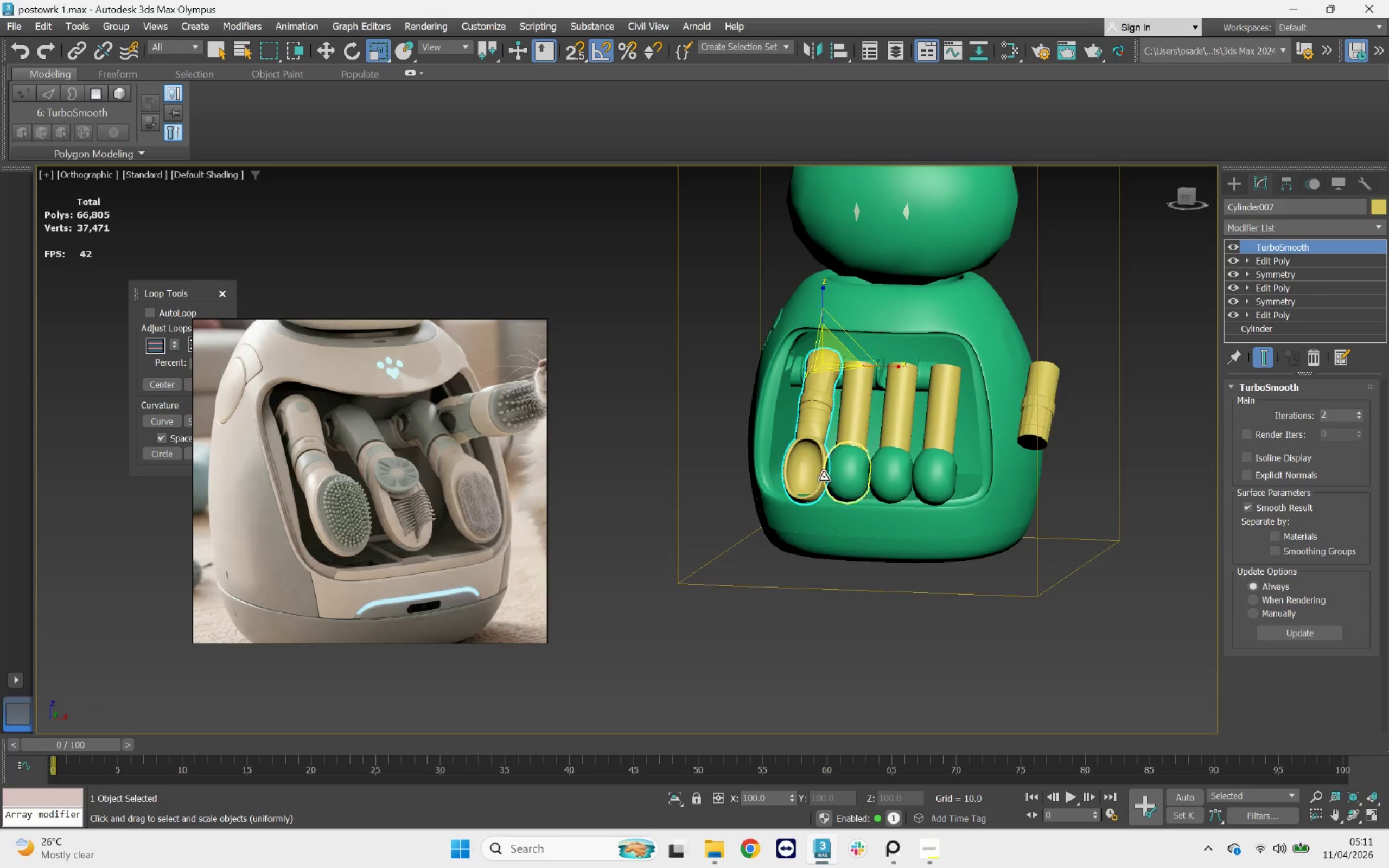 
scroll: coordinate [813, 493], scroll_direction: down, amount: 4.0
 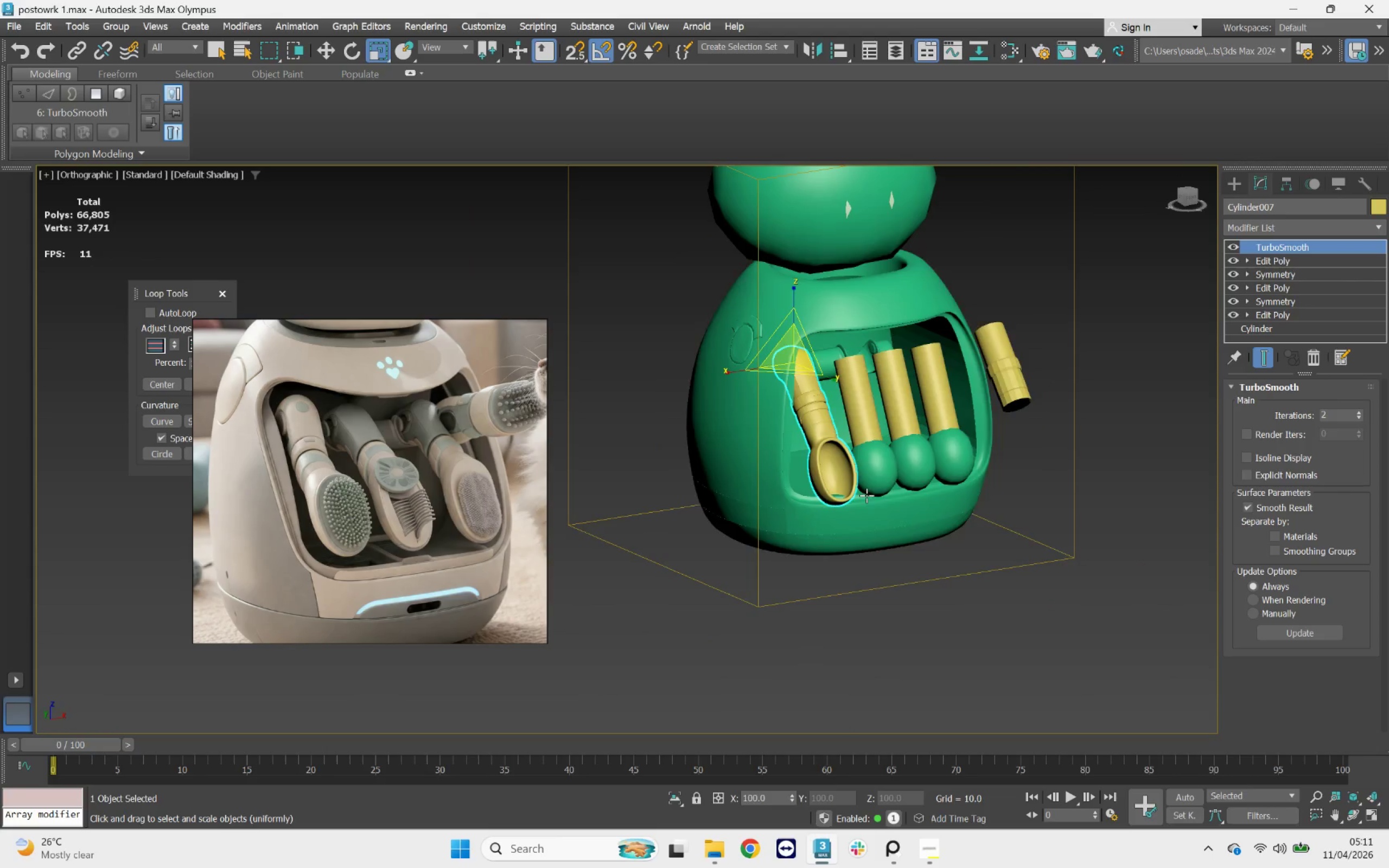 
scroll: coordinate [819, 468], scroll_direction: up, amount: 4.0
 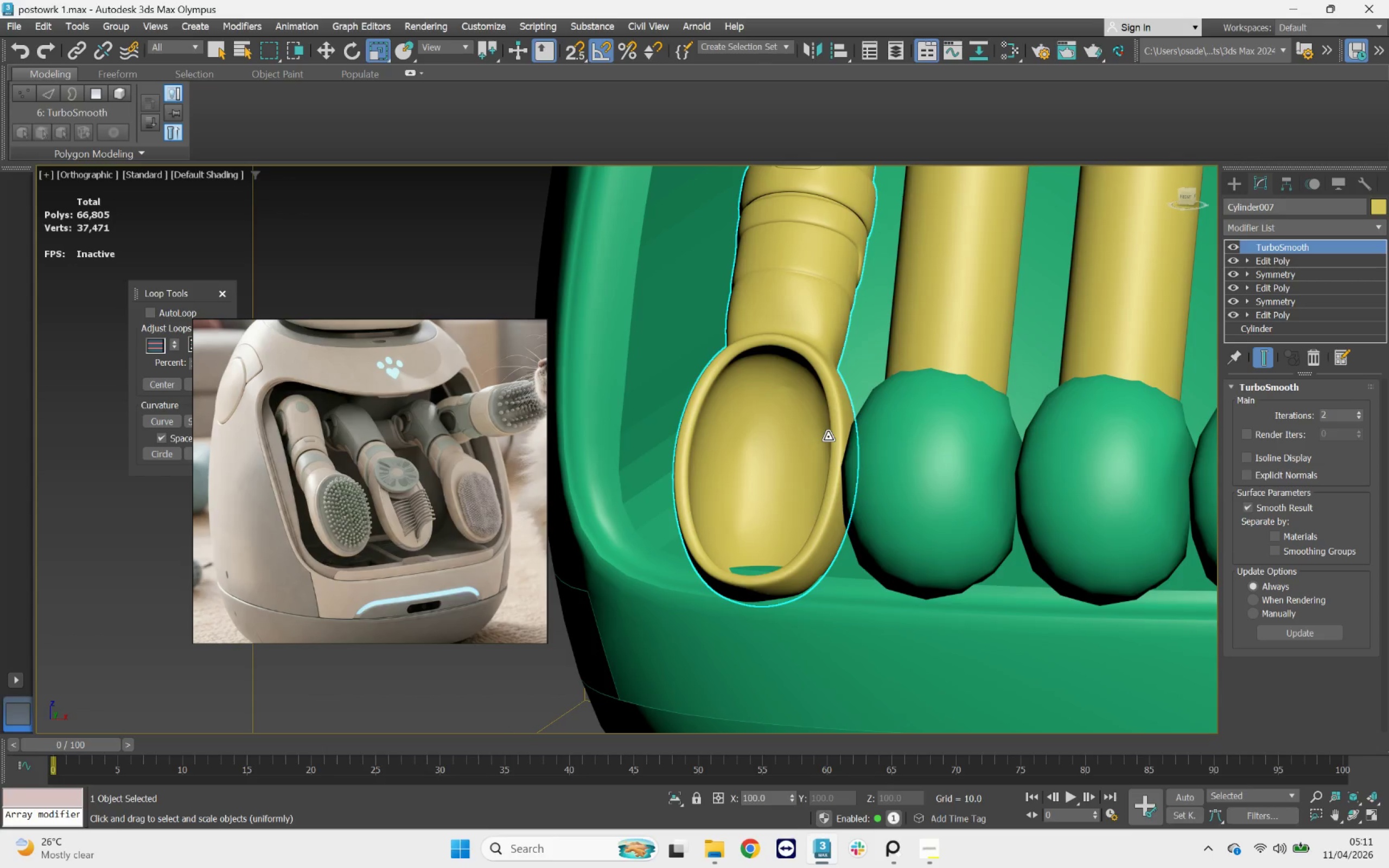 
key(F4)
 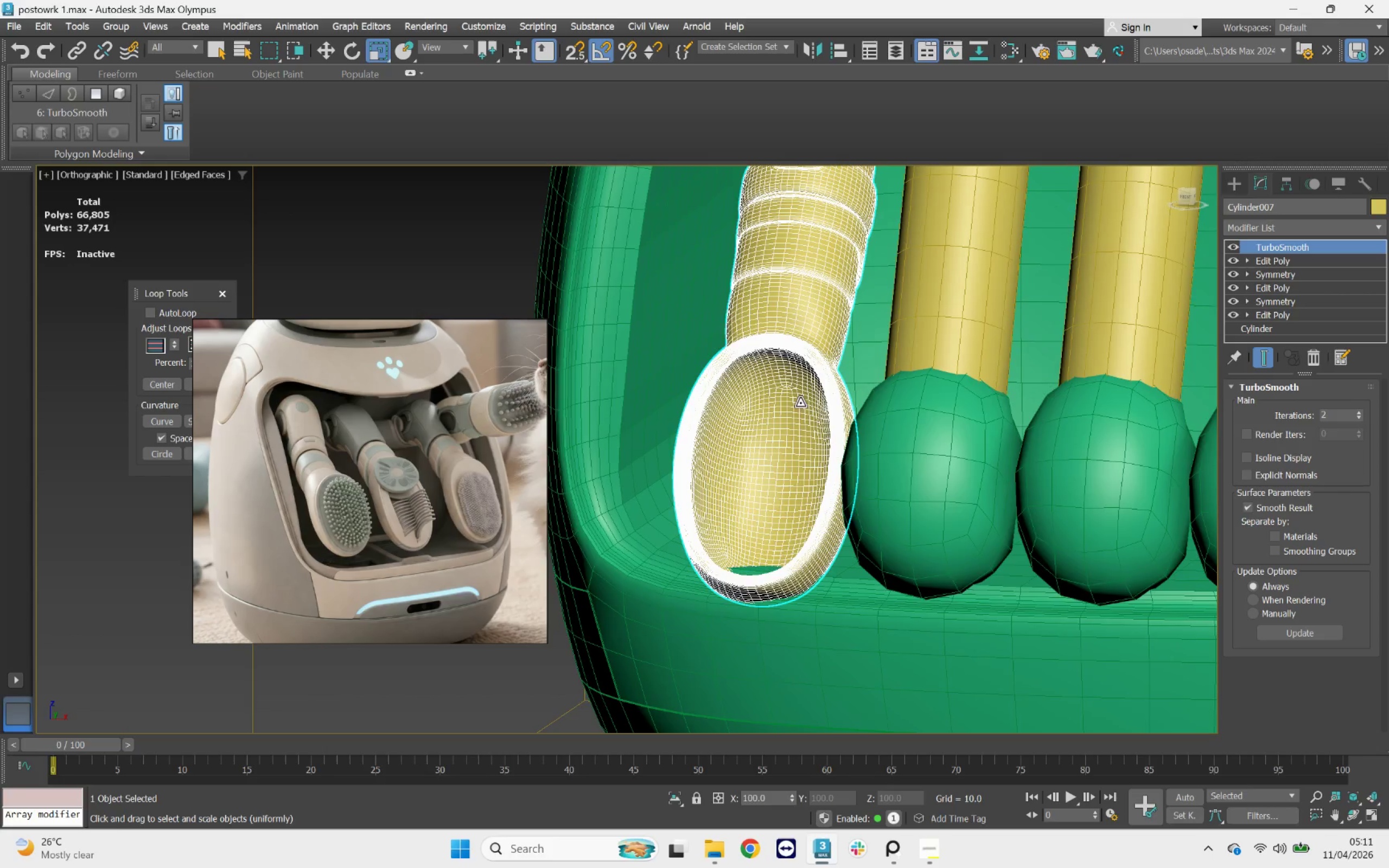 
scroll: coordinate [785, 379], scroll_direction: up, amount: 2.0
 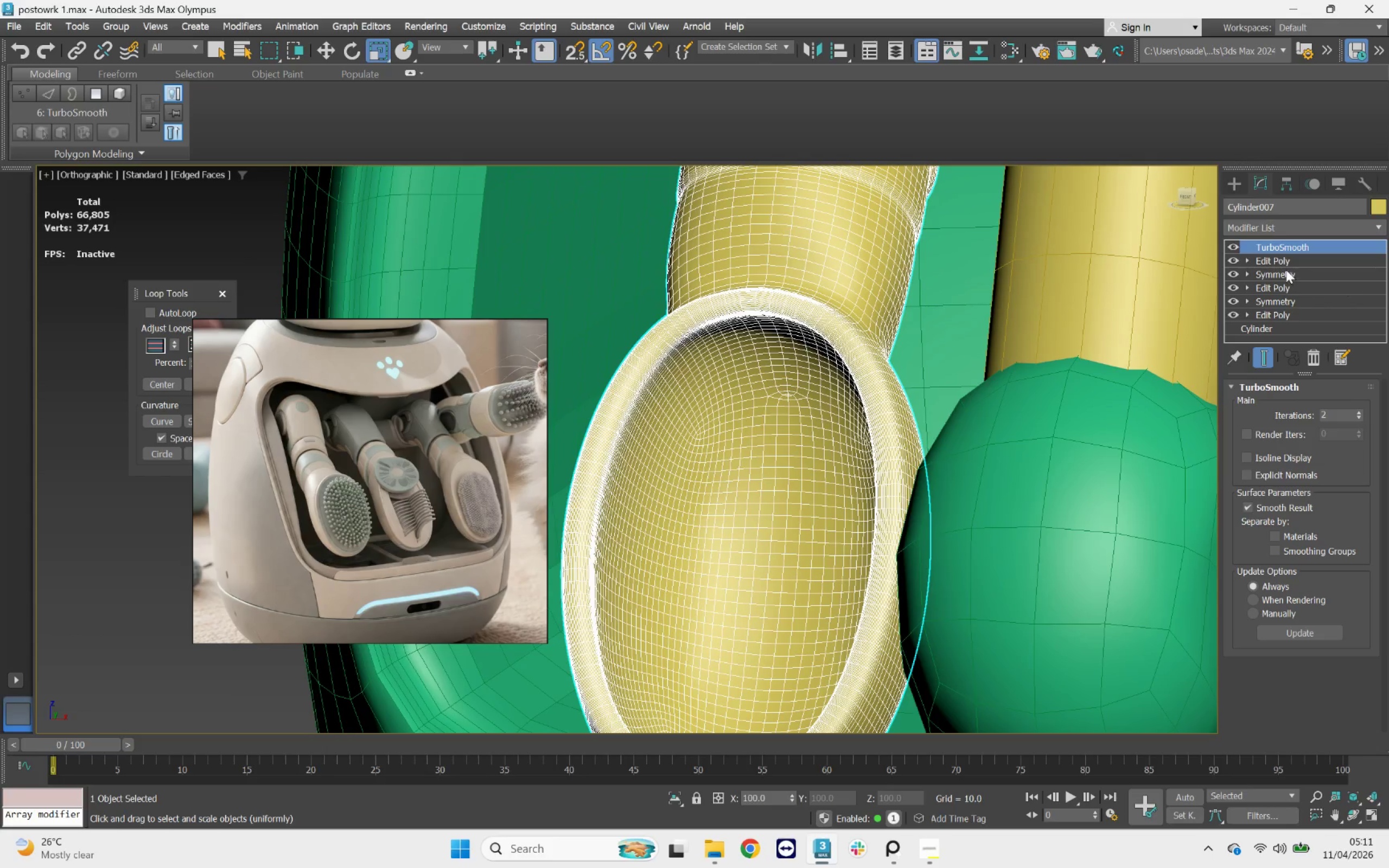 
left_click([1291, 259])
 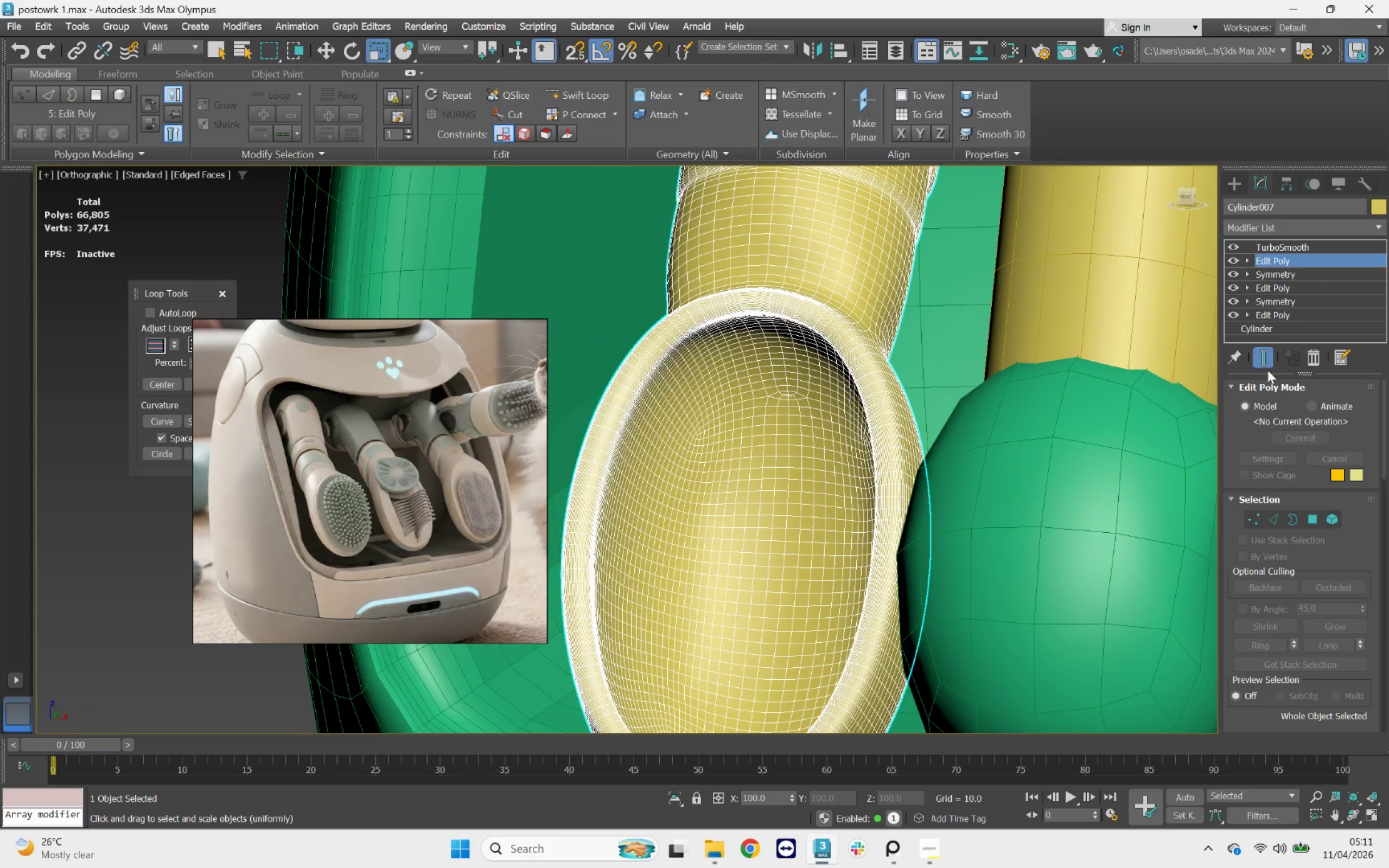 
left_click([1270, 358])
 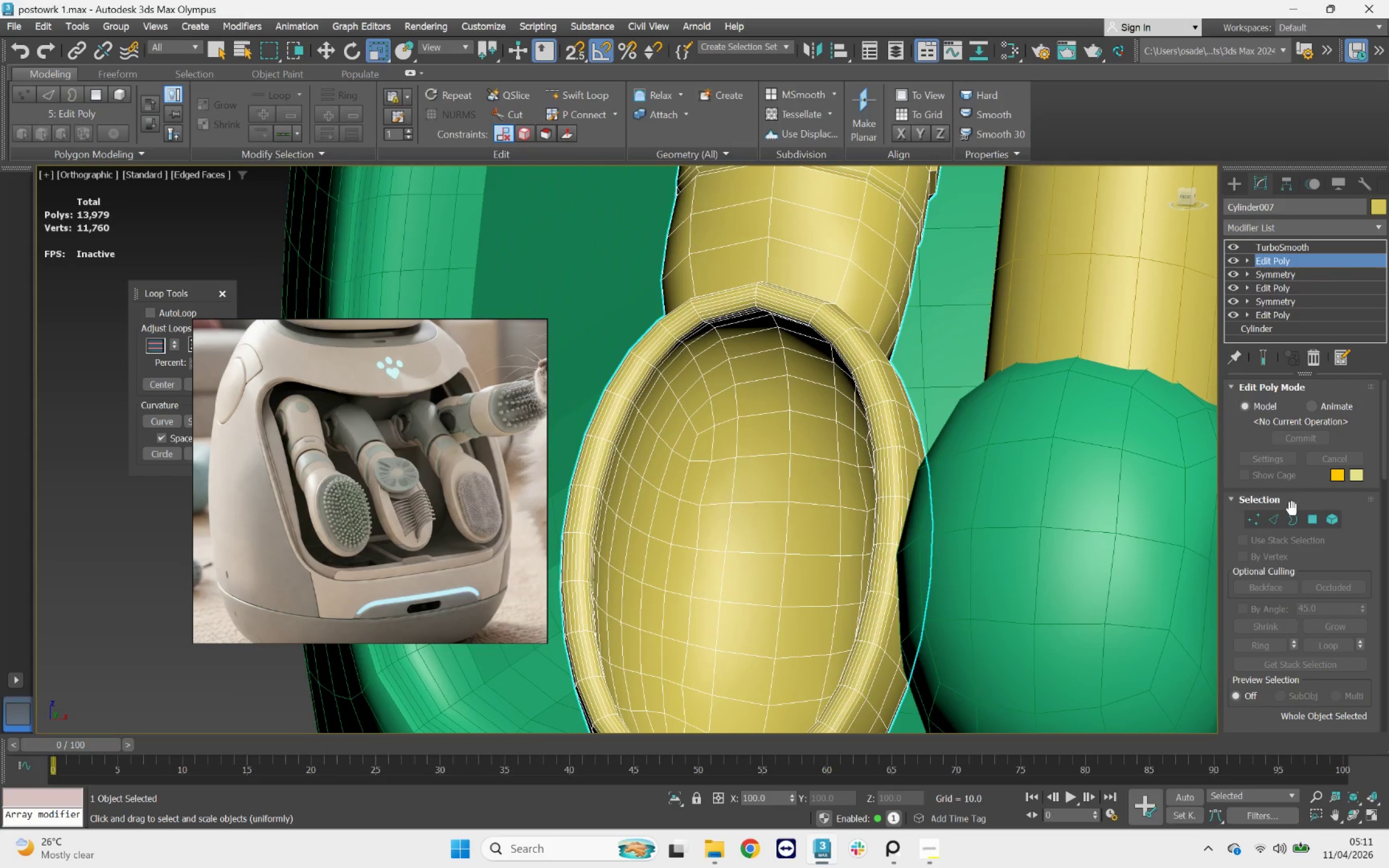 
left_click([1312, 520])
 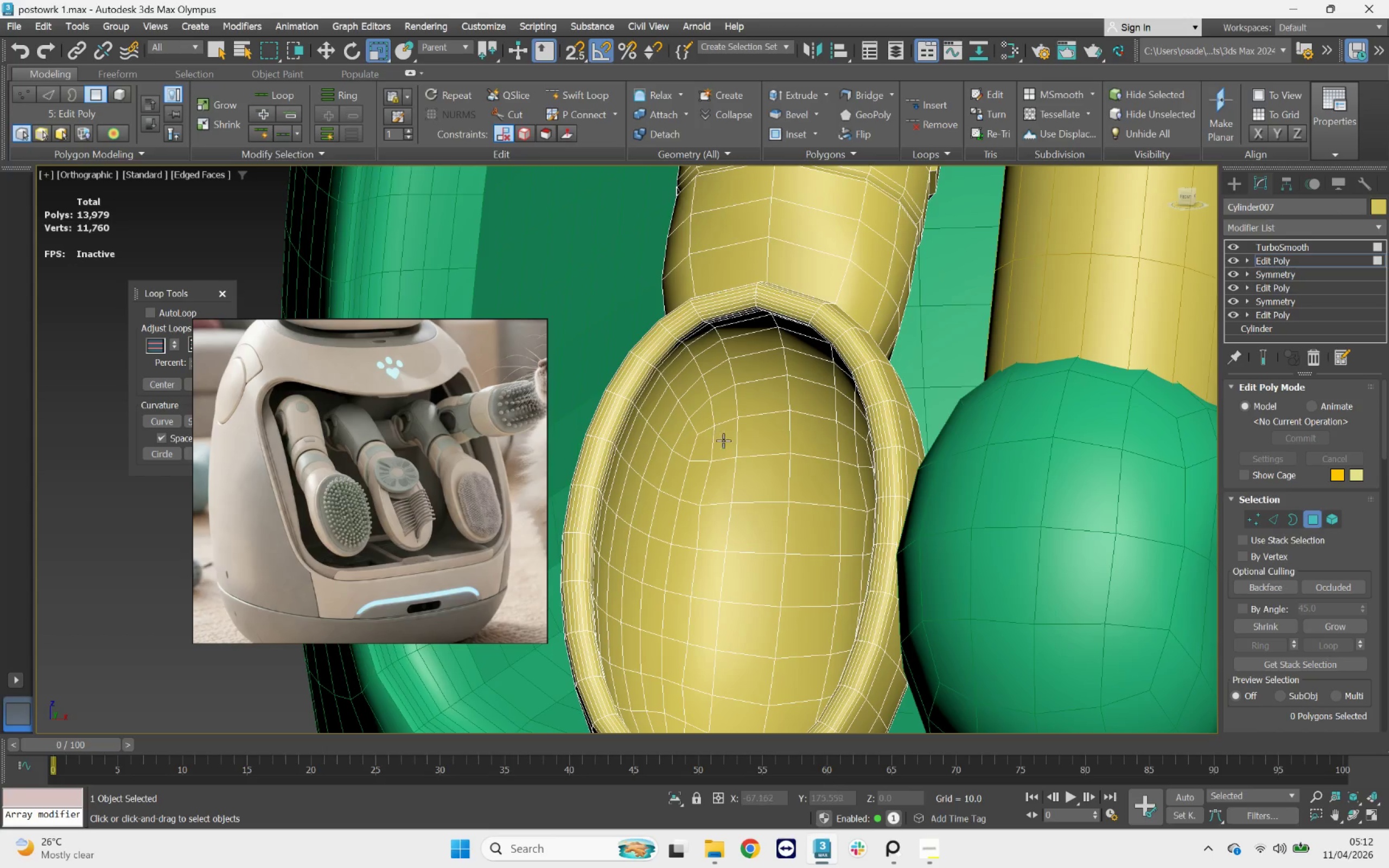 
left_click([727, 445])
 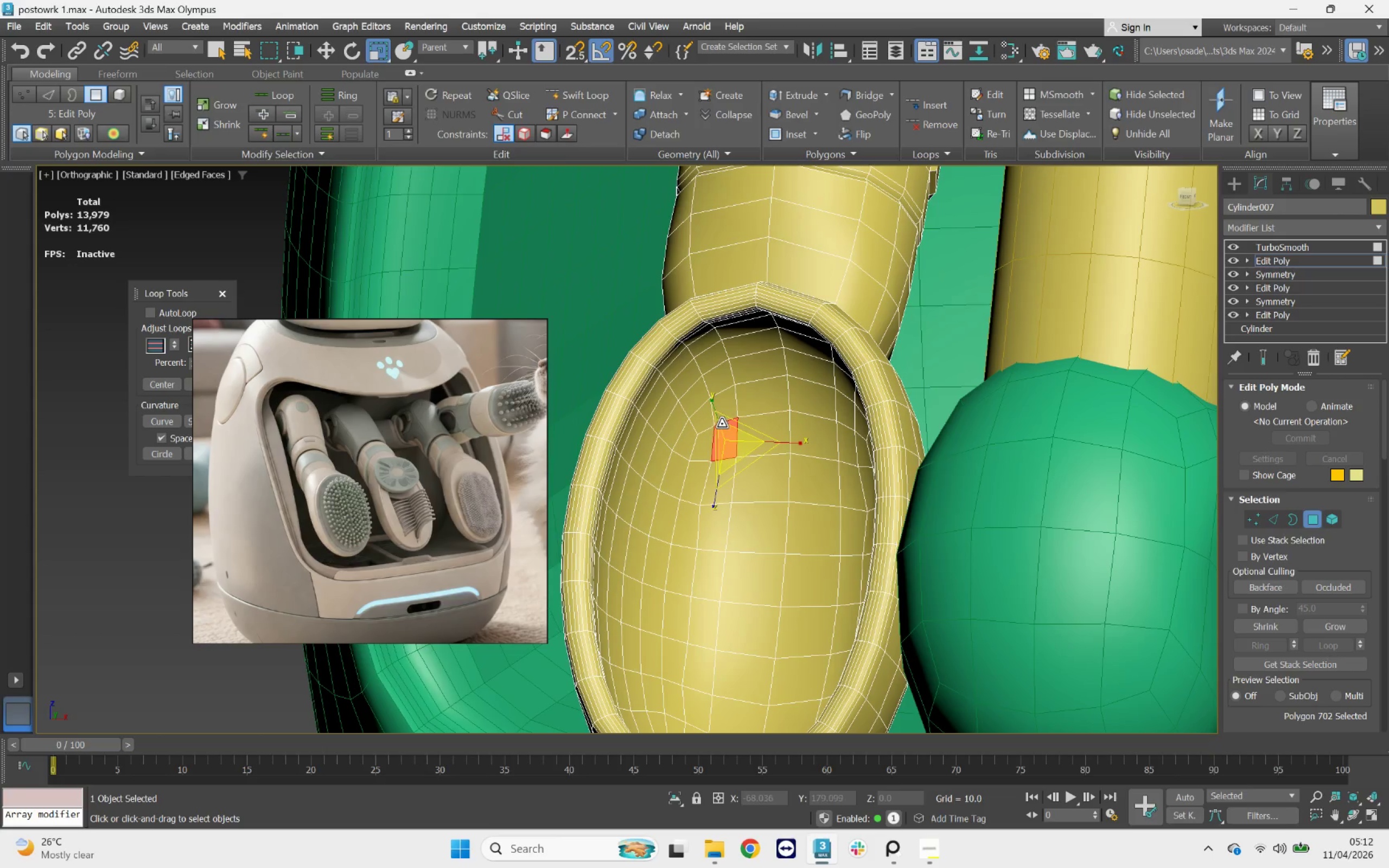 
key(Q)
 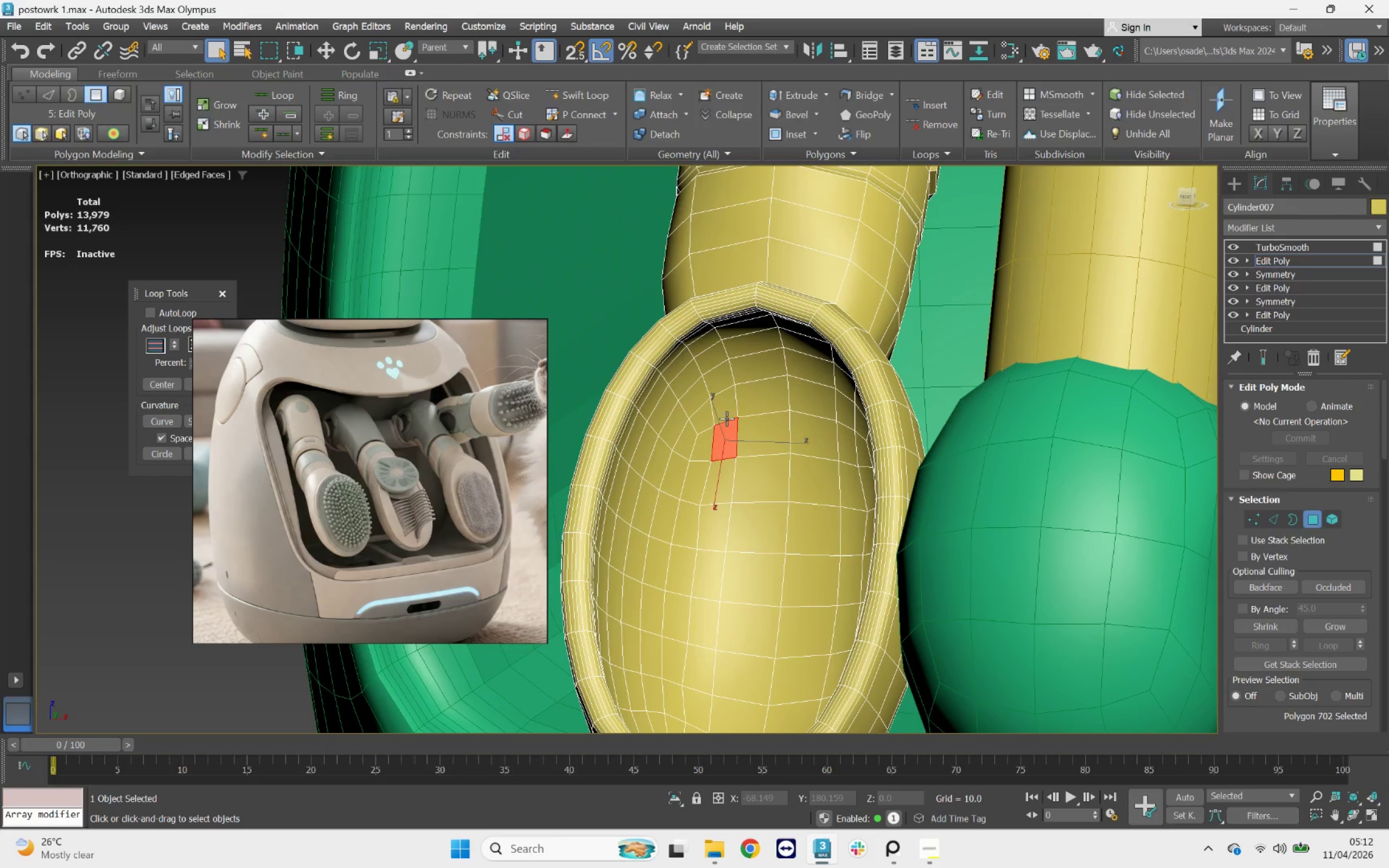 
left_click([730, 413])
 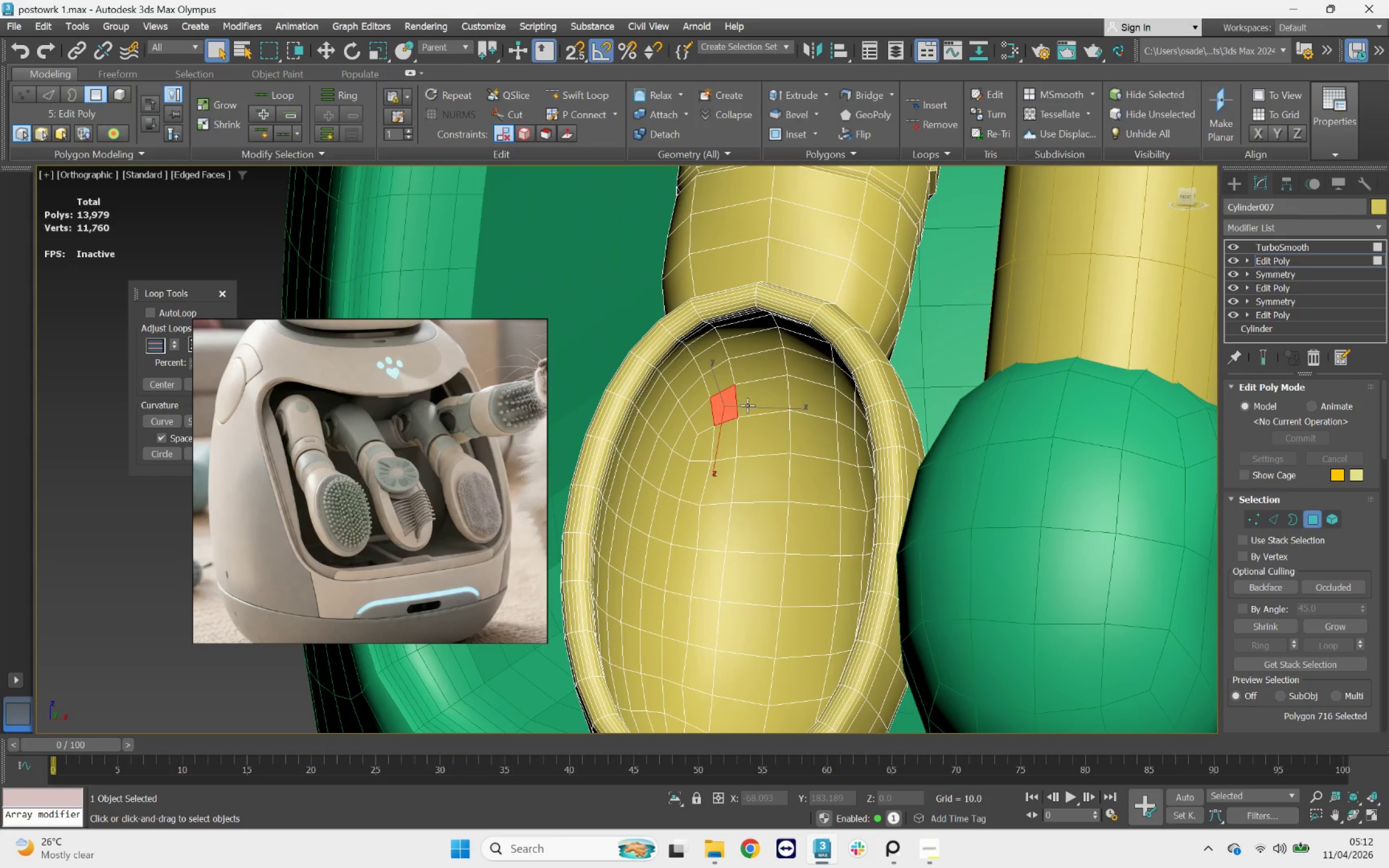 
hold_key(key=ControlLeft, duration=3.46)
double_click([755, 401])
 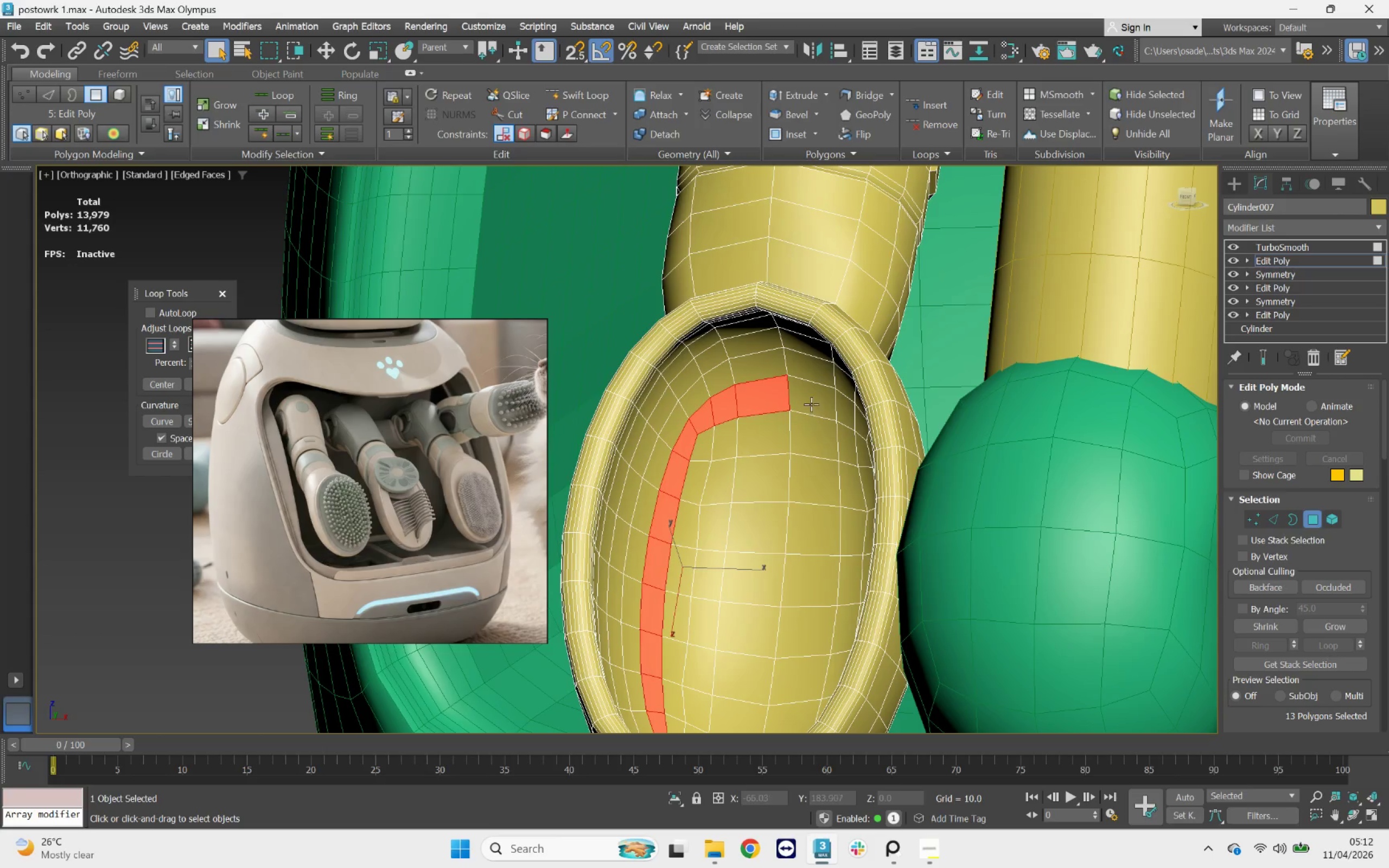 
left_click([811, 400])
 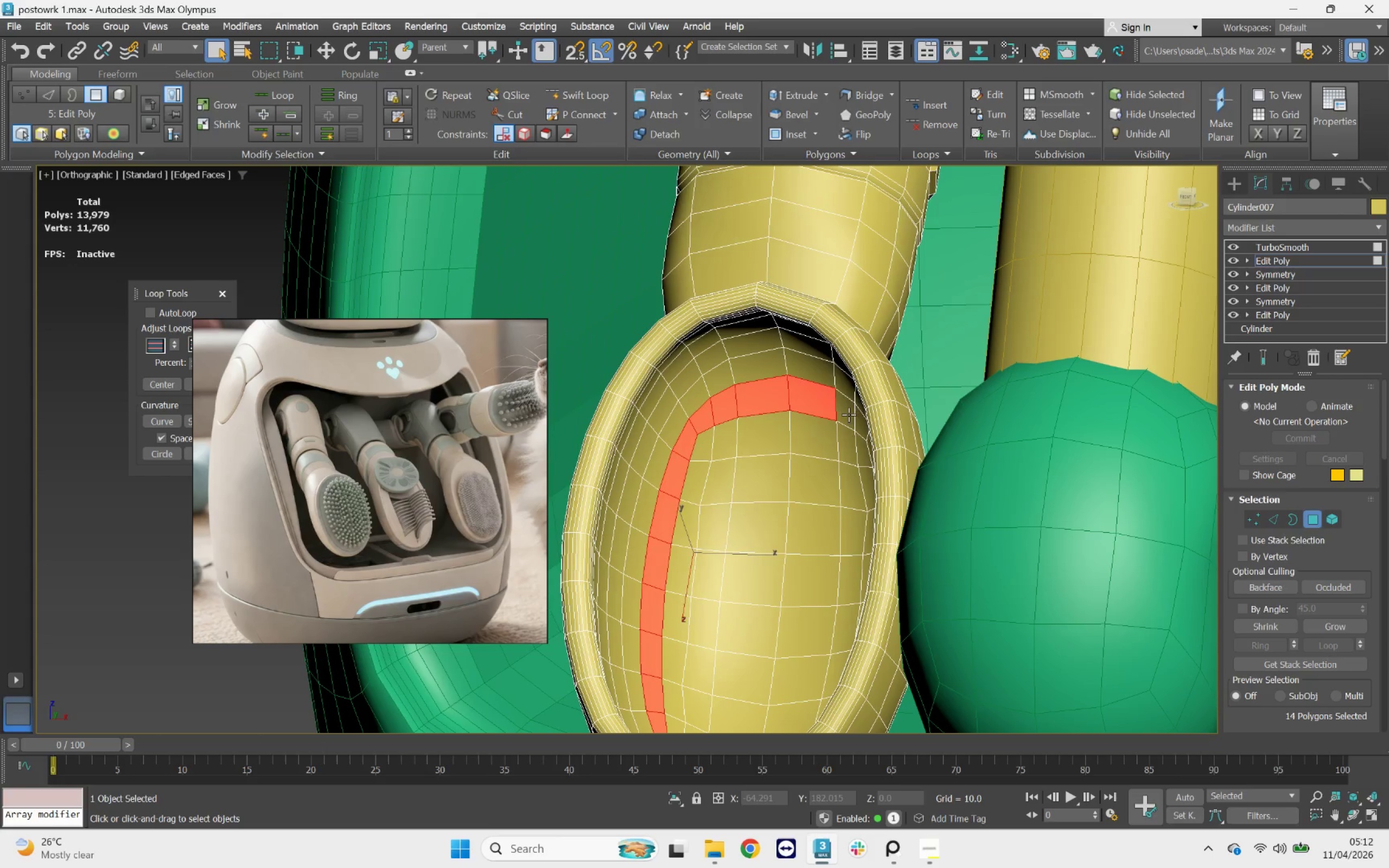 
double_click([849, 414])
 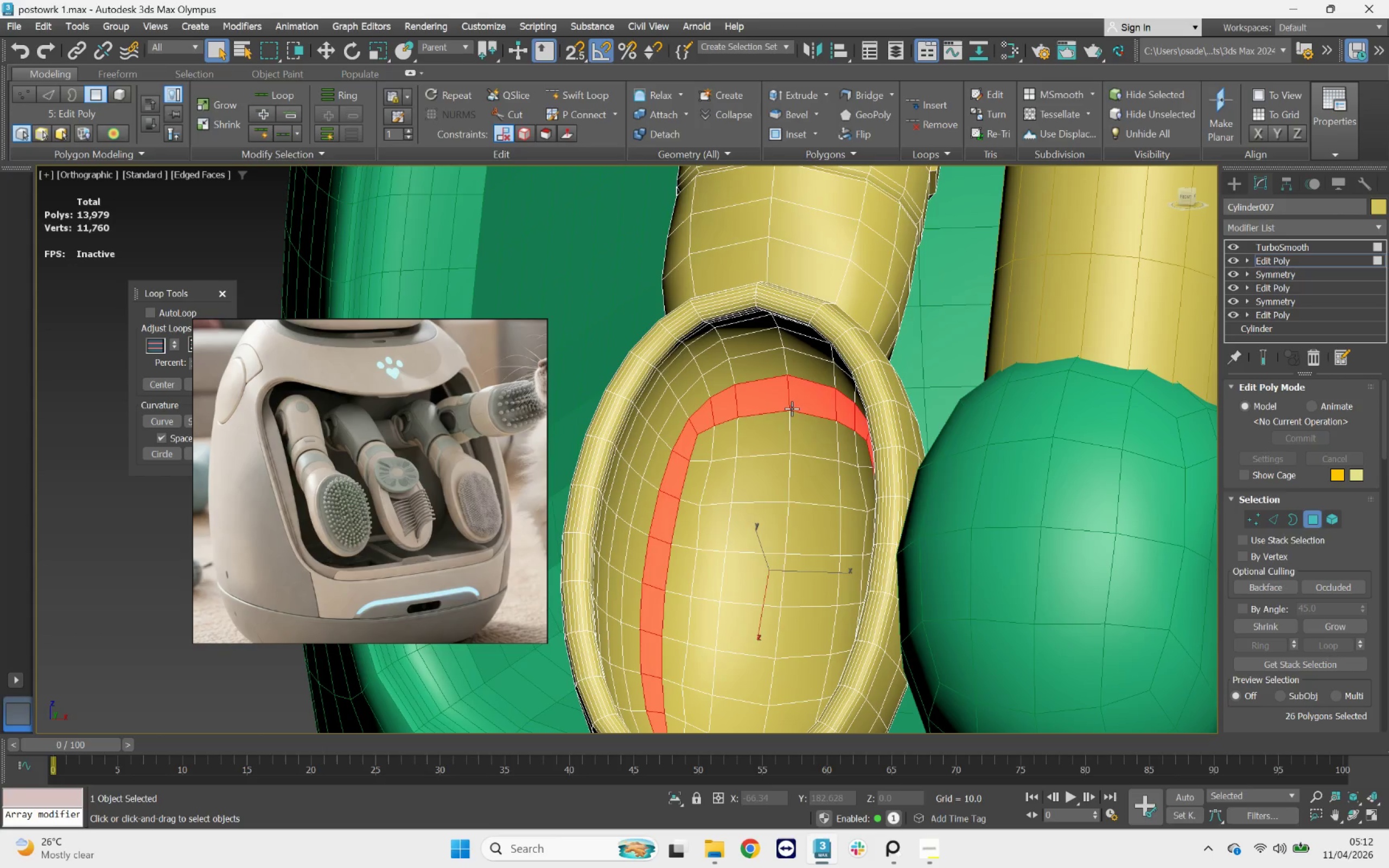 
scroll: coordinate [787, 390], scroll_direction: up, amount: 4.0
 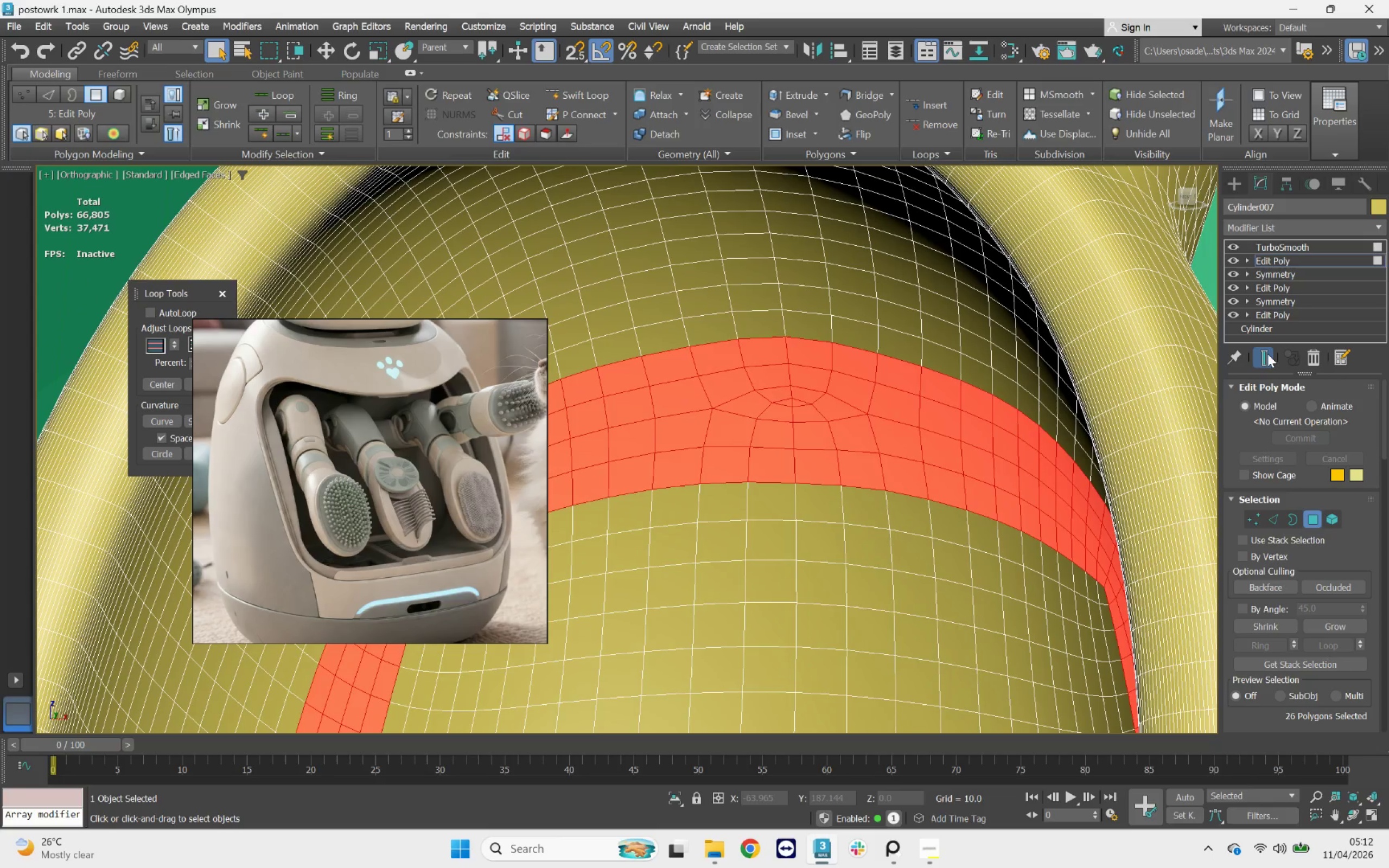 
left_click([1267, 354])
 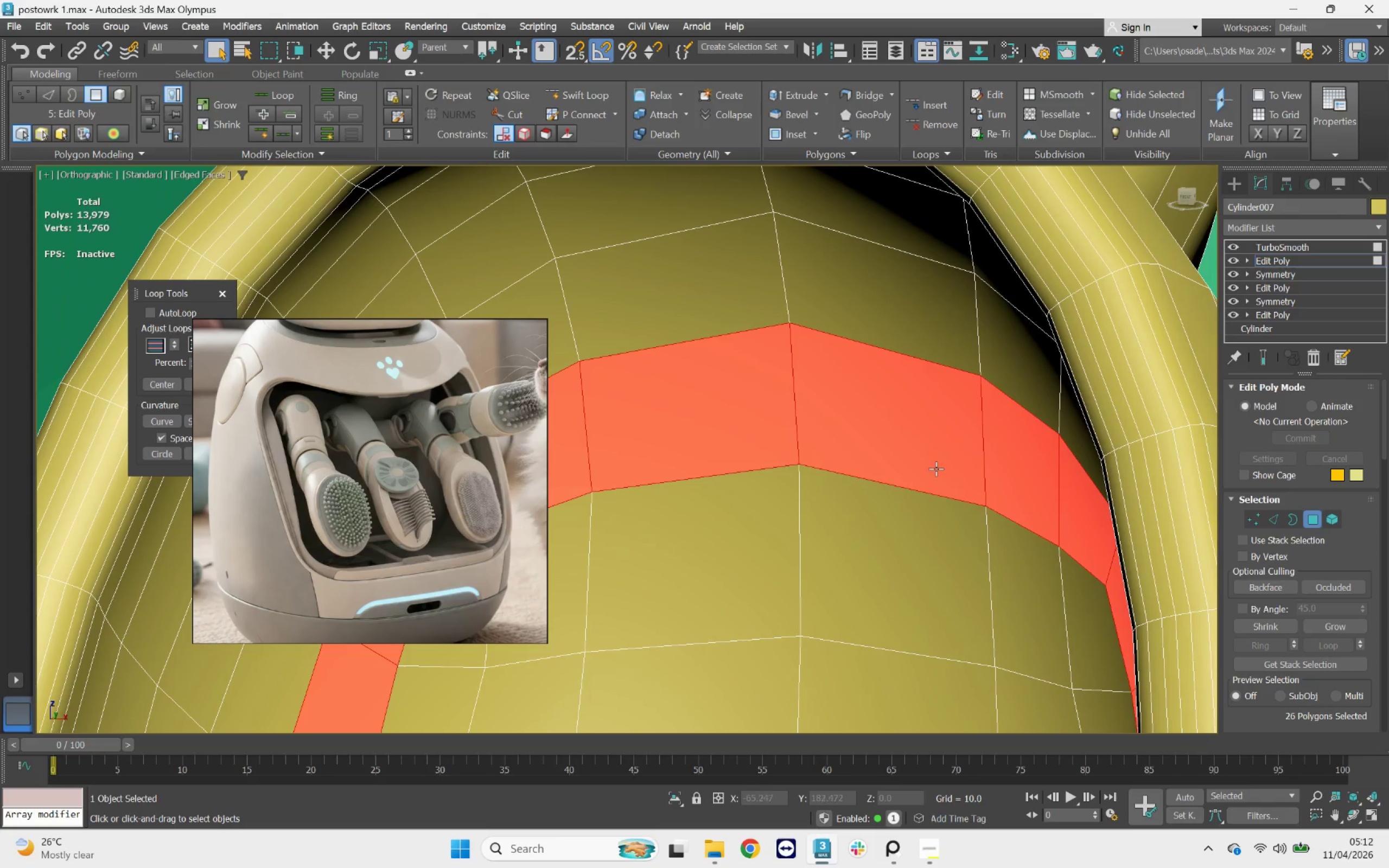 
scroll: coordinate [934, 464], scroll_direction: down, amount: 7.0
 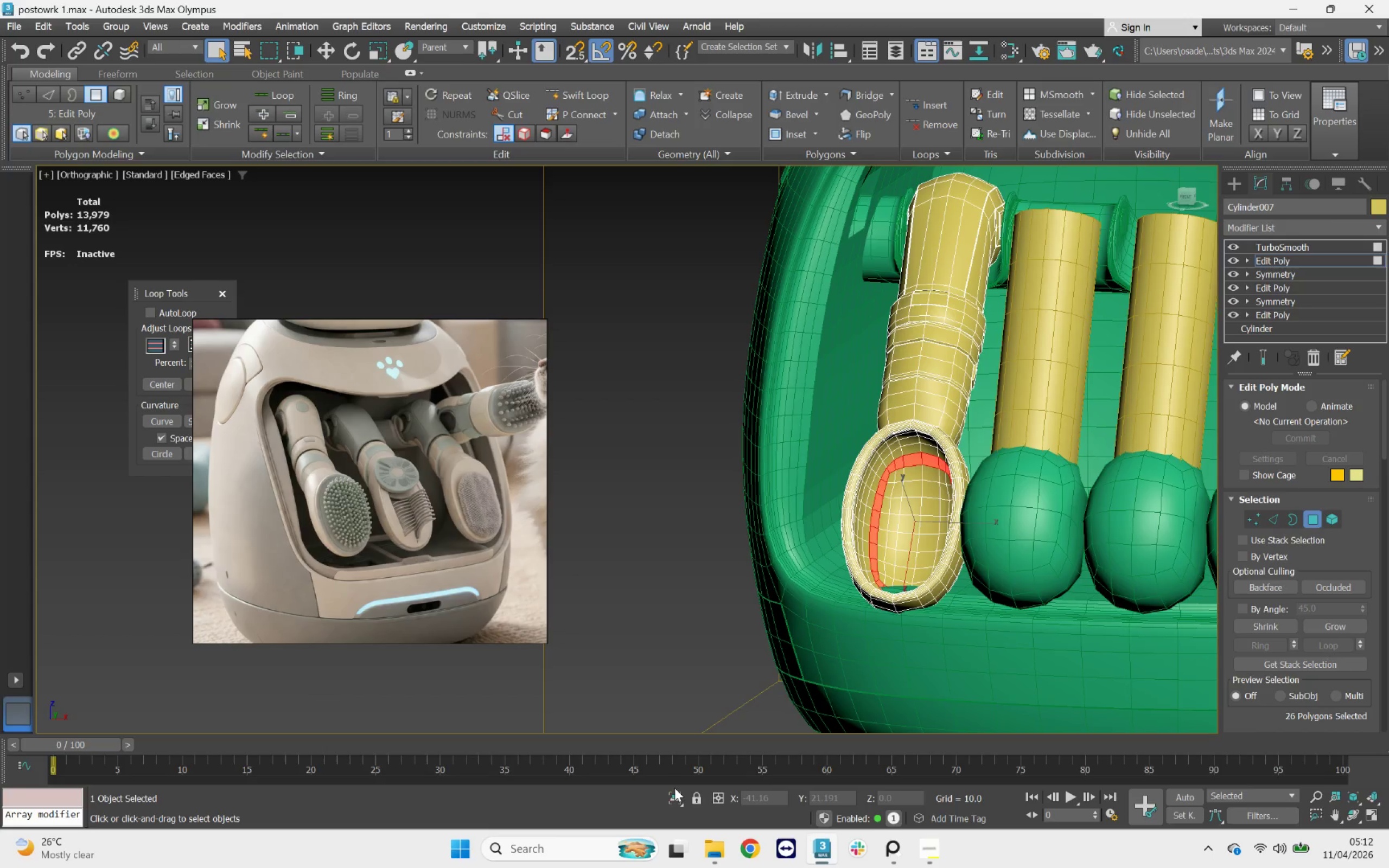 
left_click([679, 800])
 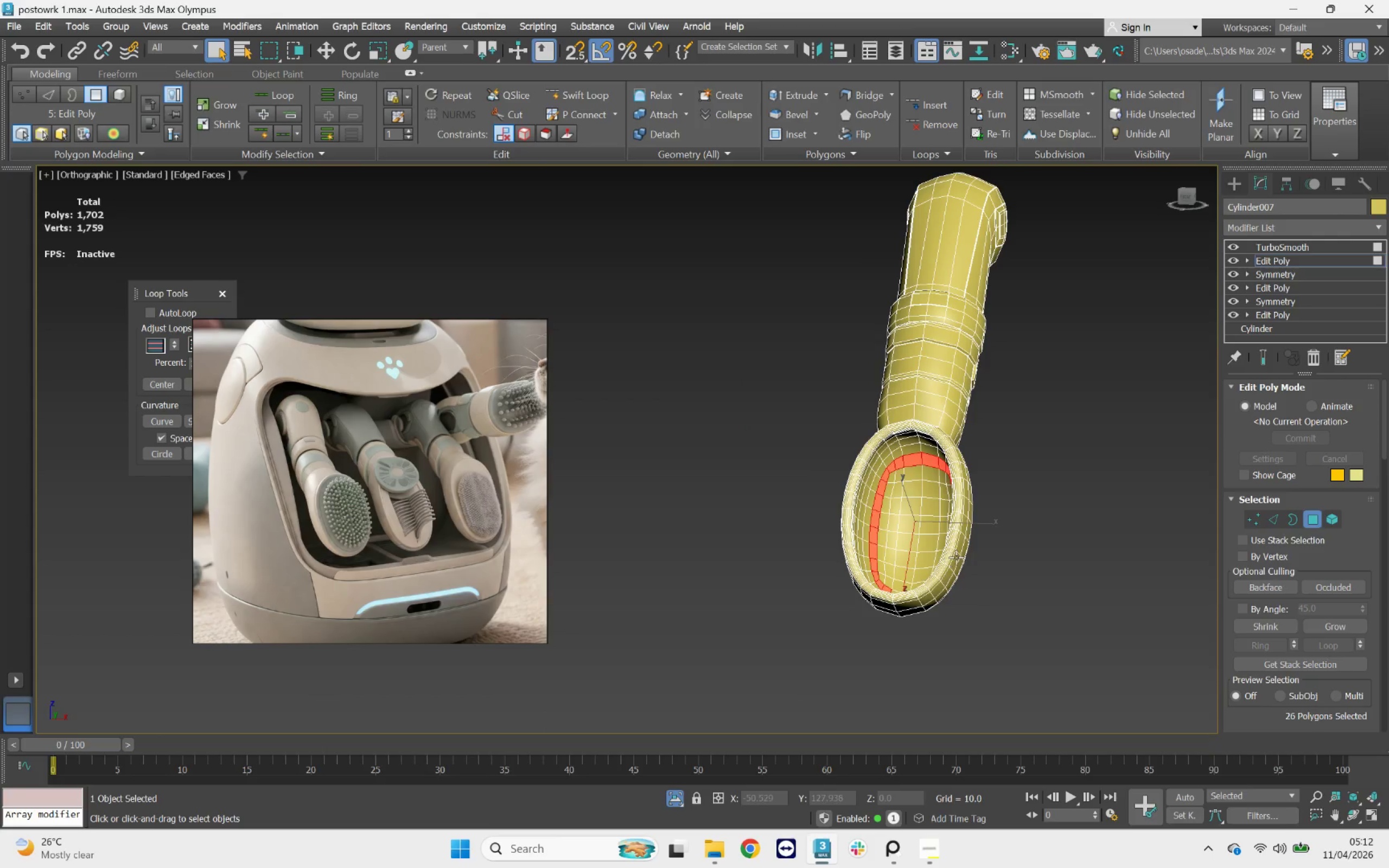 
hold_key(key=AltLeft, duration=0.52)
 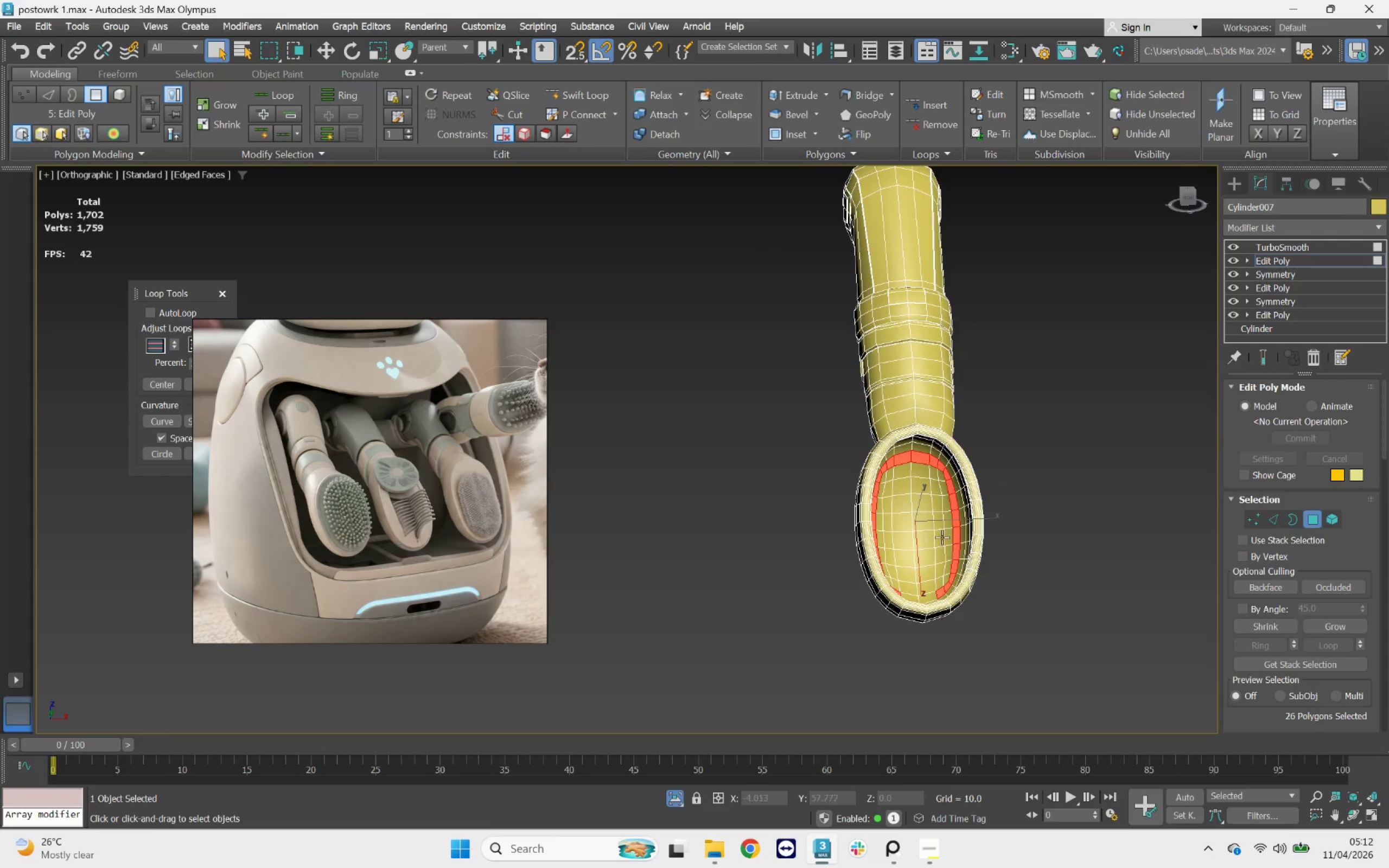 
hold_key(key=AltLeft, duration=0.67)
 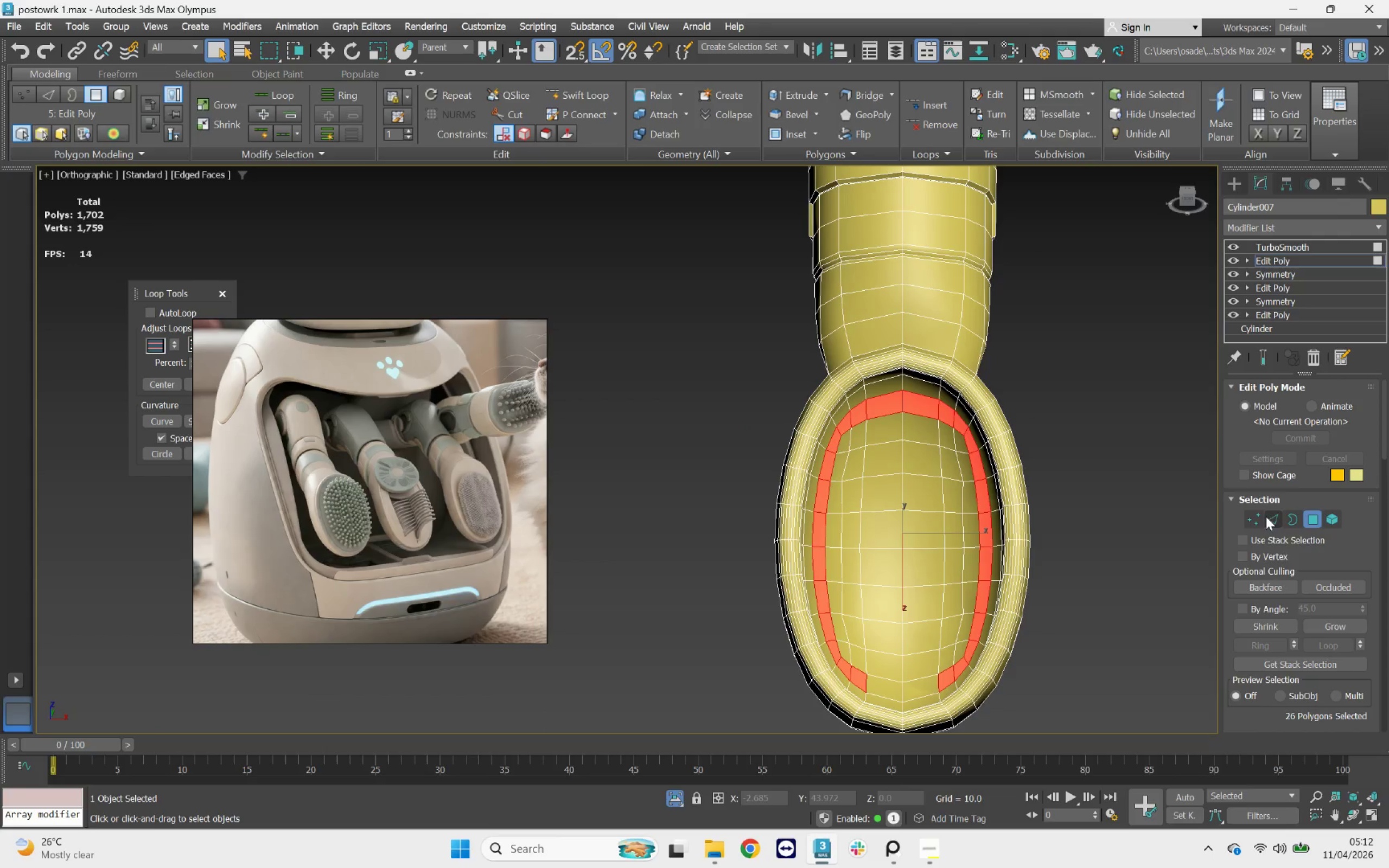 
scroll: coordinate [927, 508], scroll_direction: up, amount: 2.0
 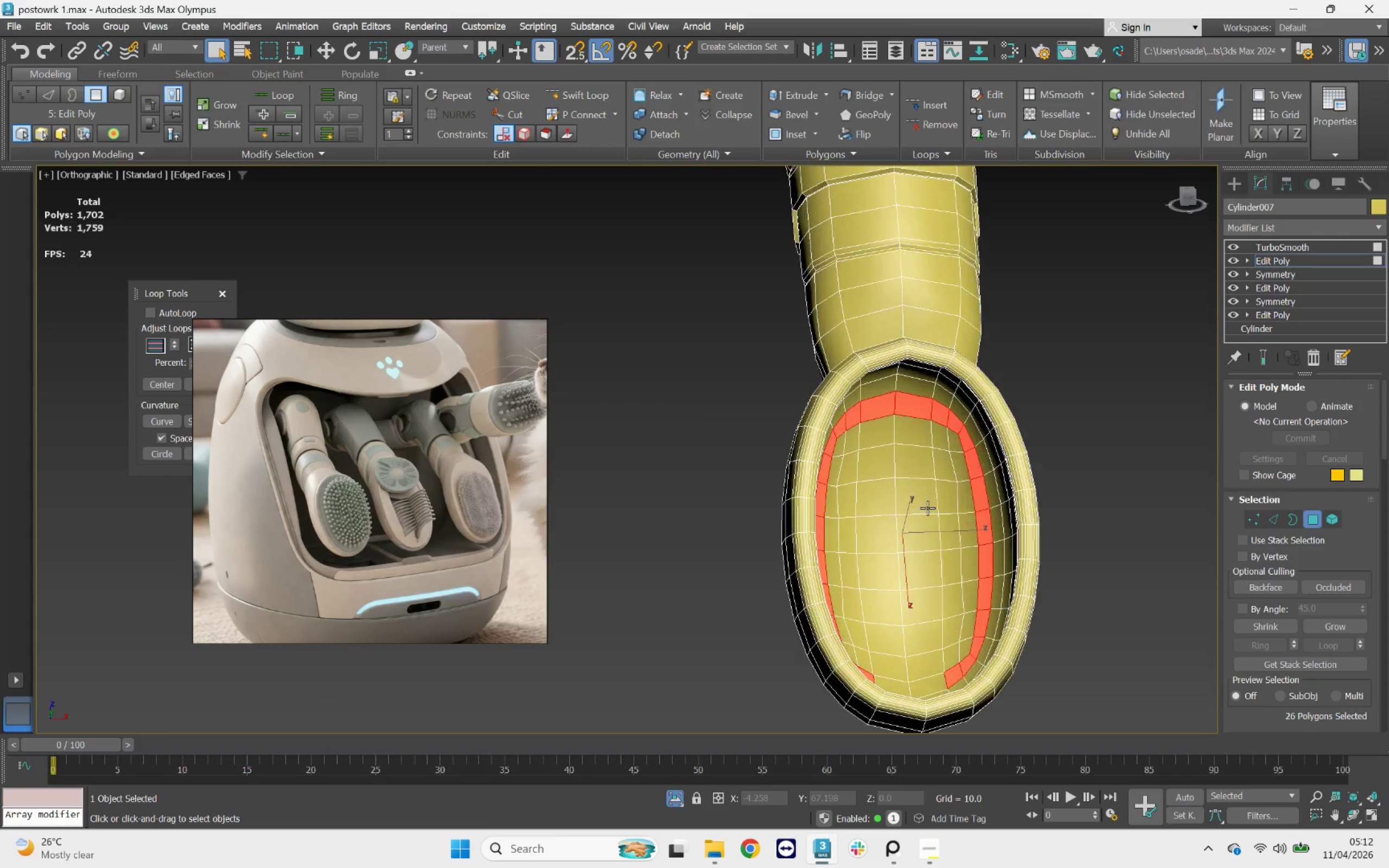 
left_click([1259, 516])
 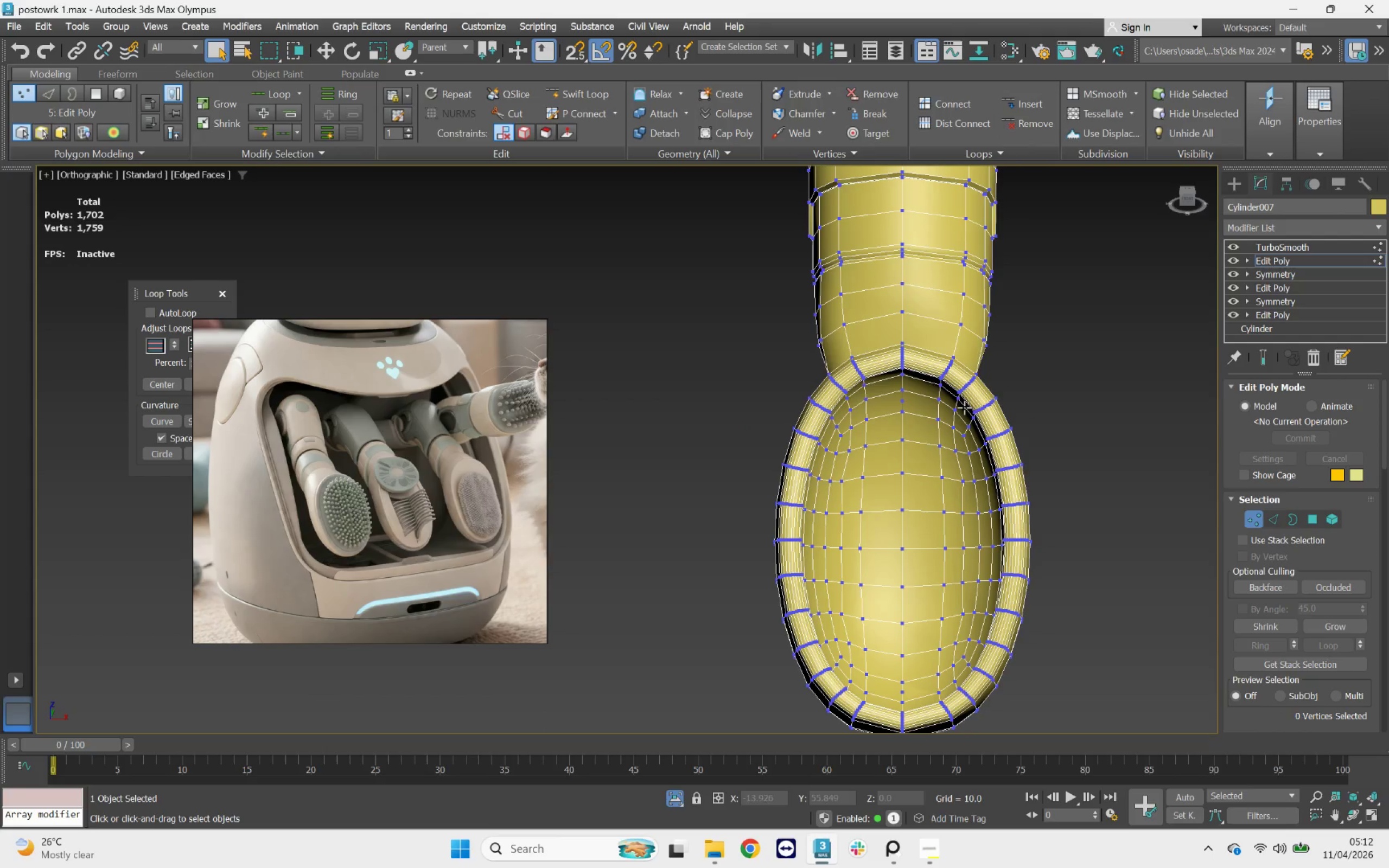 
scroll: coordinate [879, 375], scroll_direction: up, amount: 4.0
 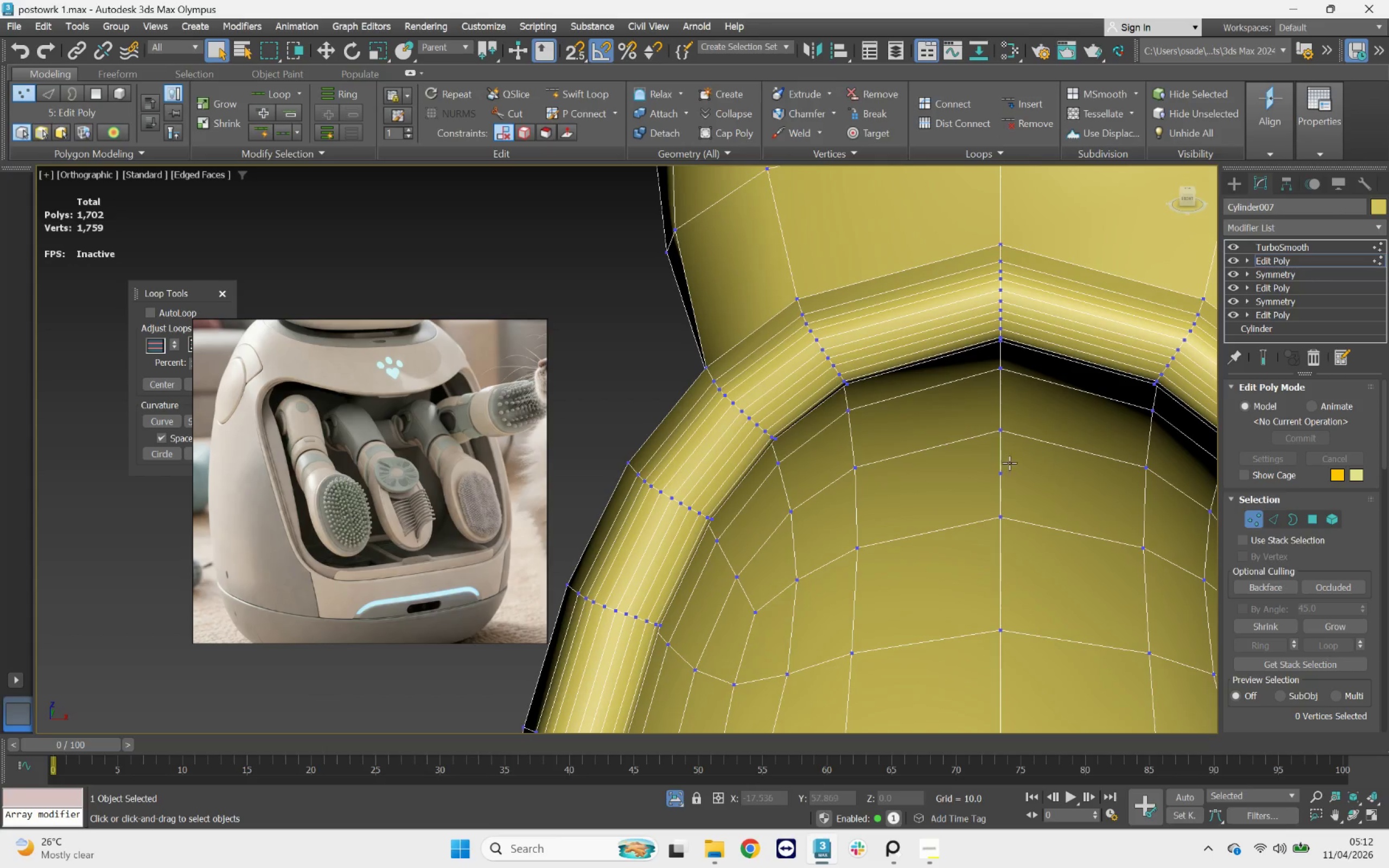 
left_click([997, 484])
 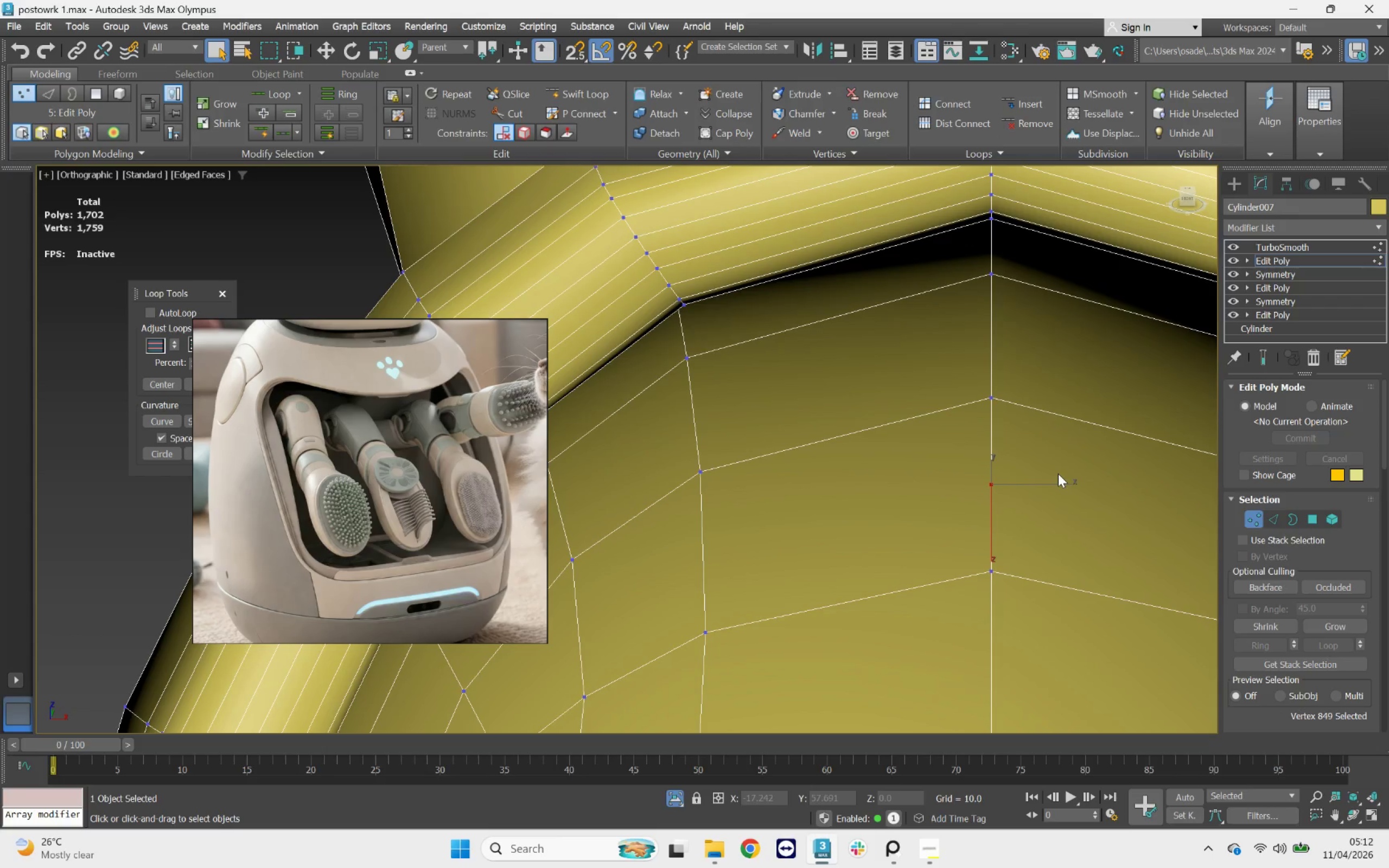 
scroll: coordinate [1009, 463], scroll_direction: up, amount: 2.0
 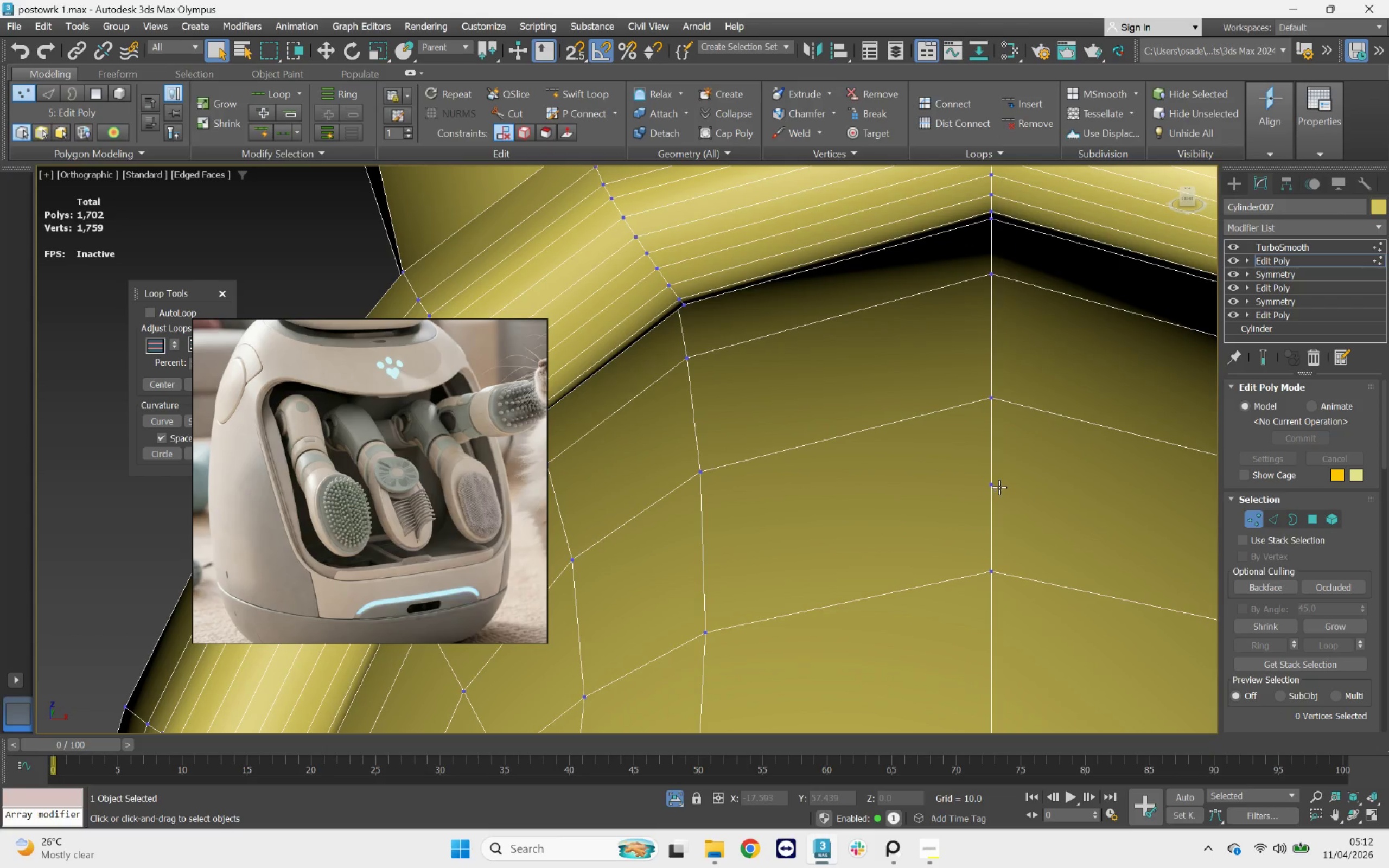 
key(Control+Backspace)
 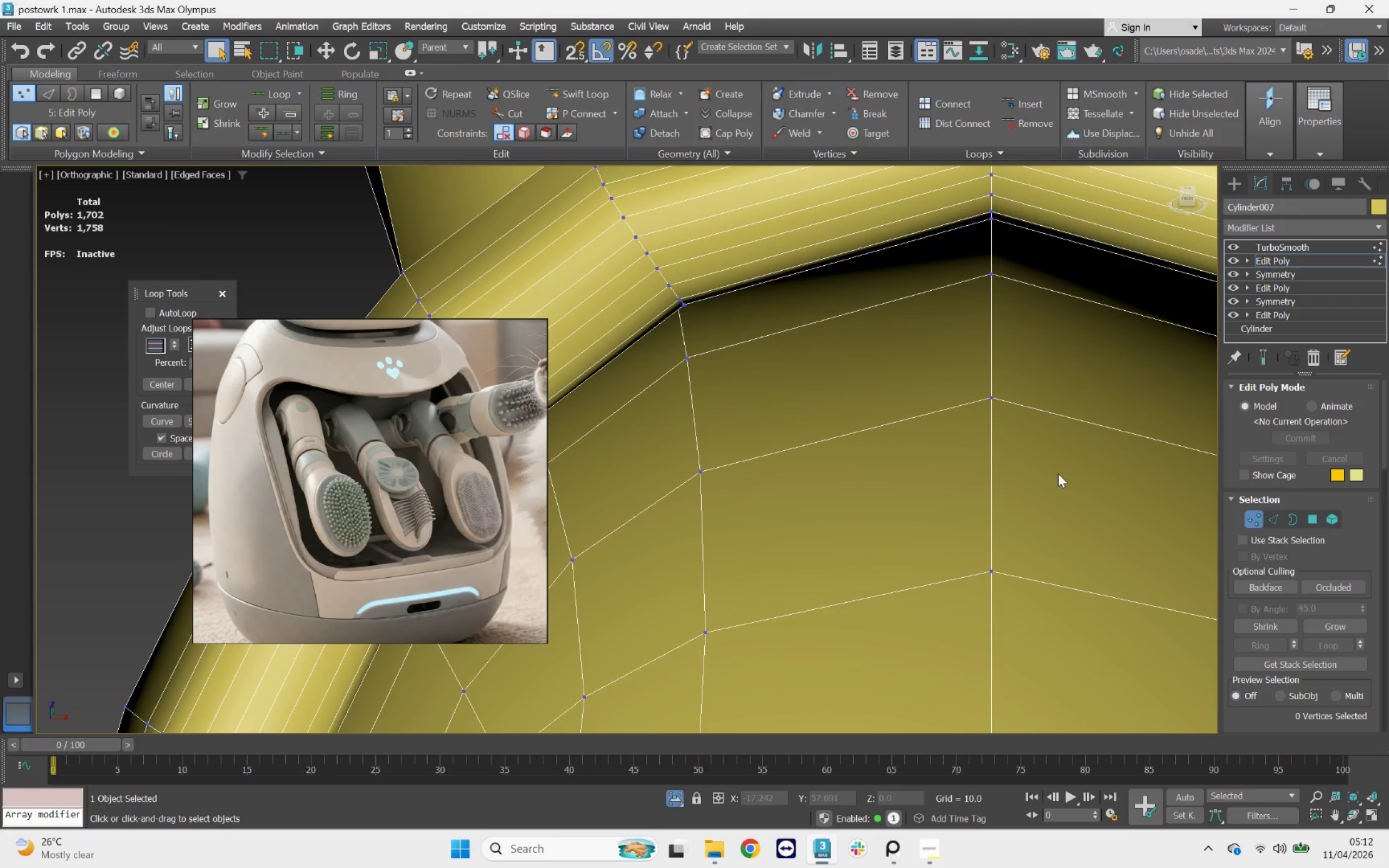 
scroll: coordinate [999, 344], scroll_direction: down, amount: 5.0
 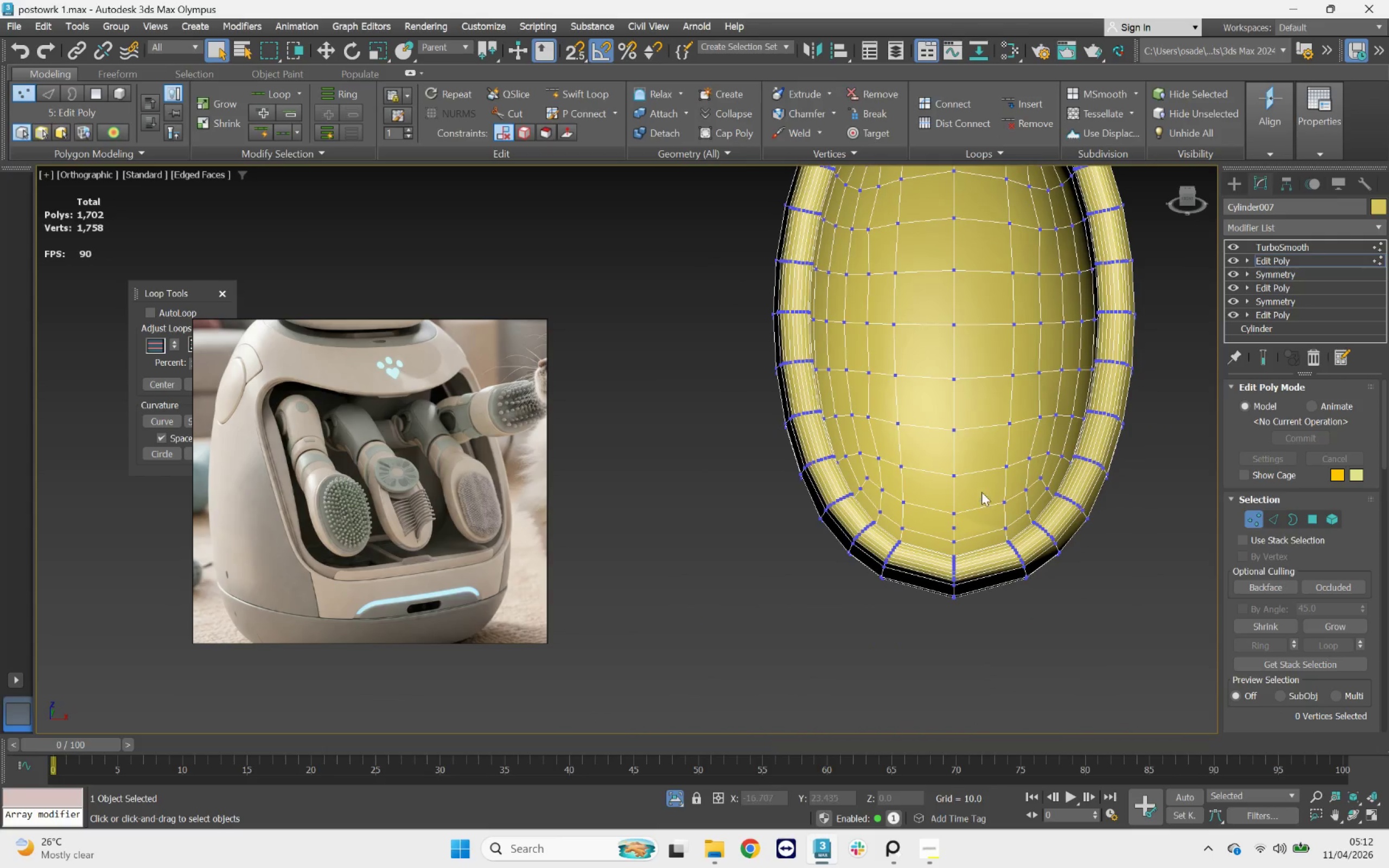 
left_click([959, 513])
 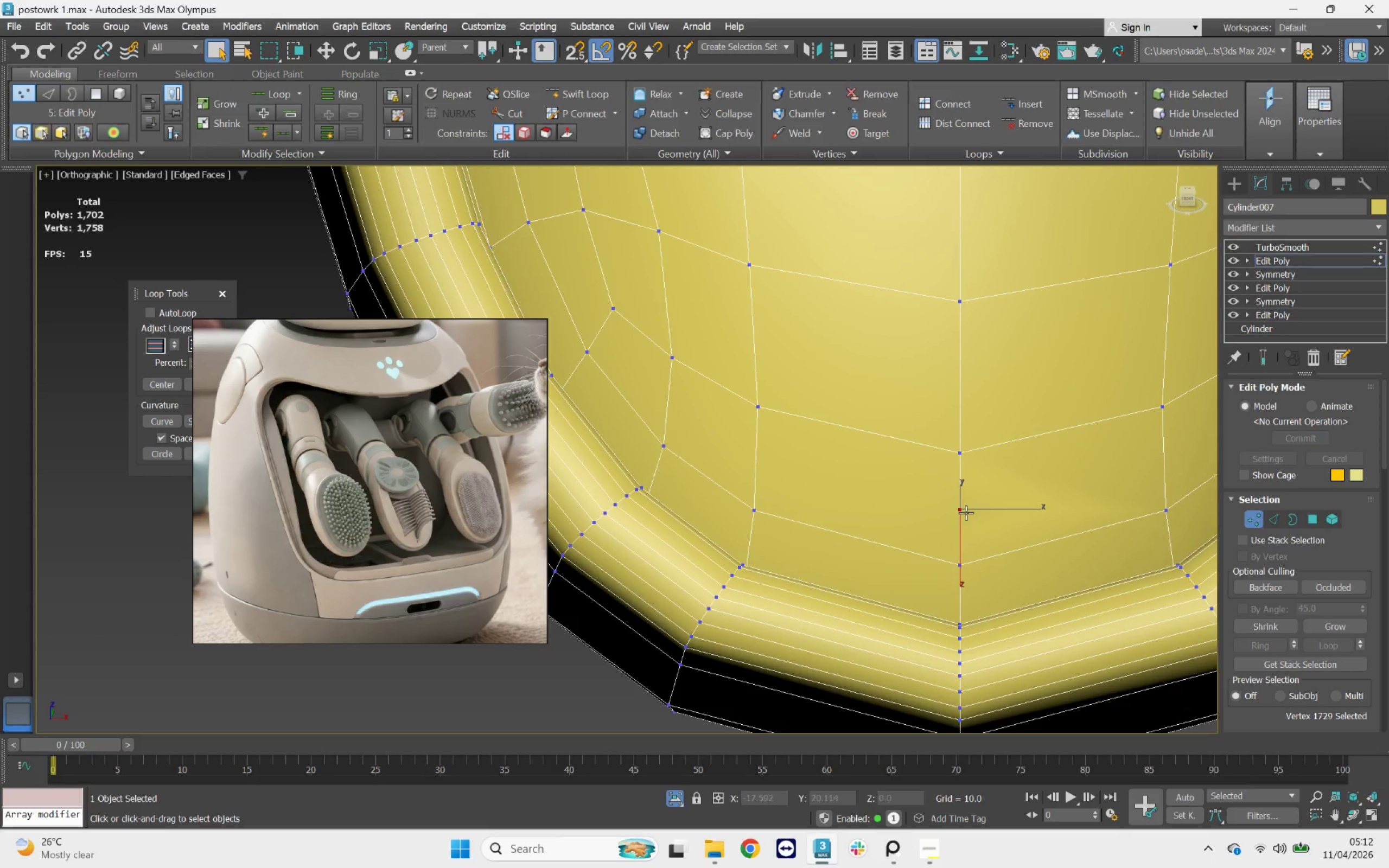 
scroll: coordinate [952, 534], scroll_direction: up, amount: 4.0
 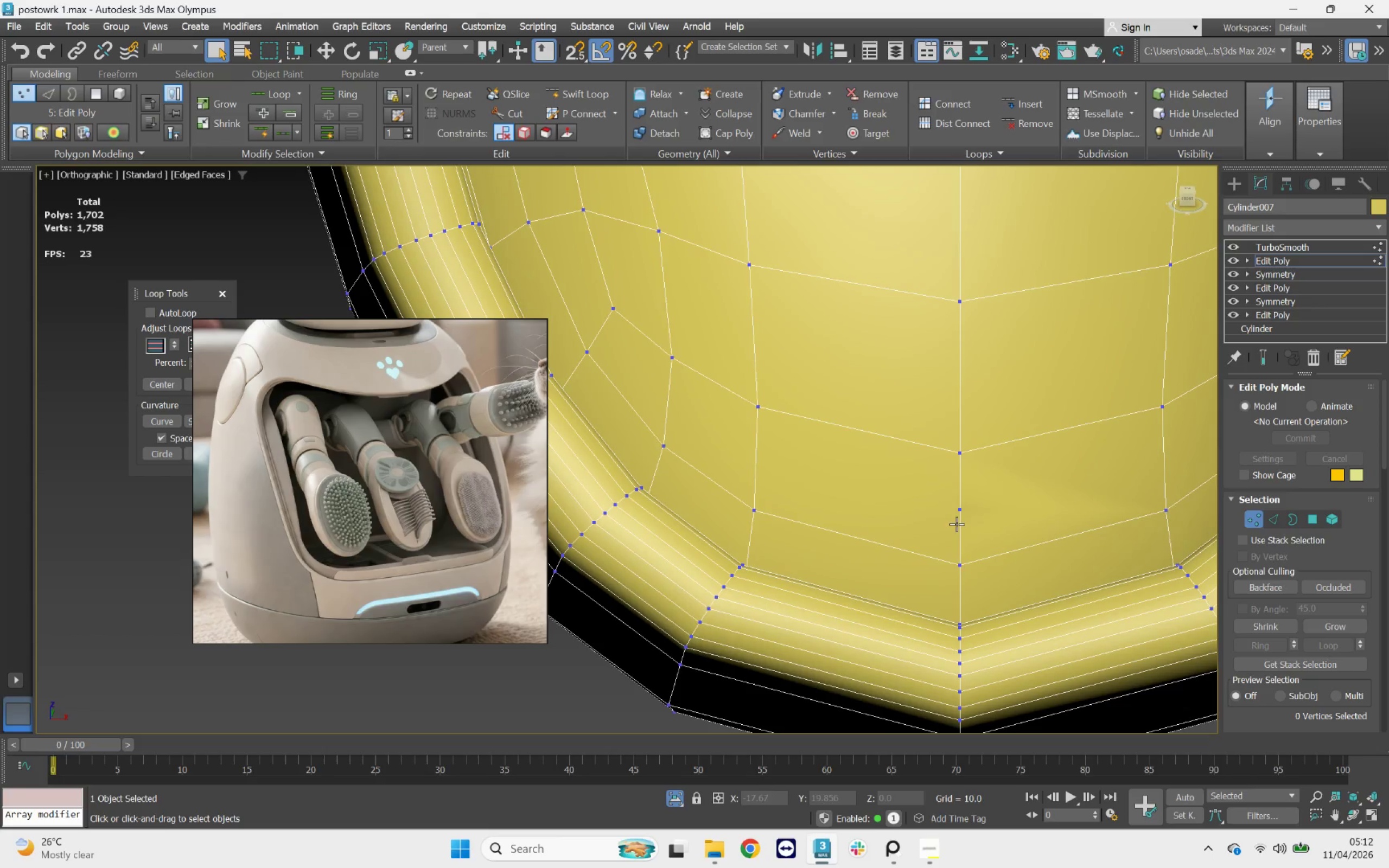 
key(Control+Backspace)
 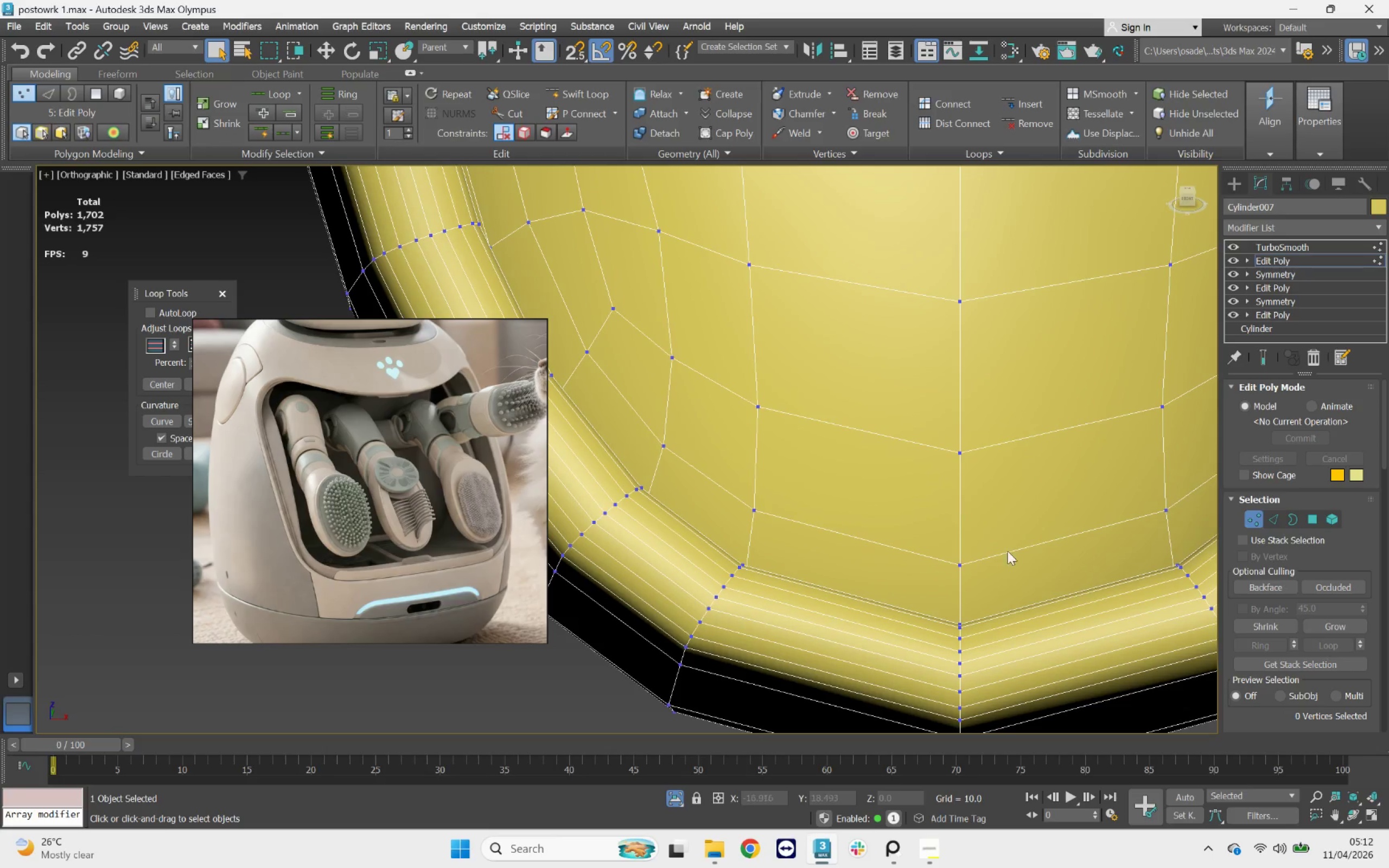 
scroll: coordinate [1020, 577], scroll_direction: down, amount: 6.0
 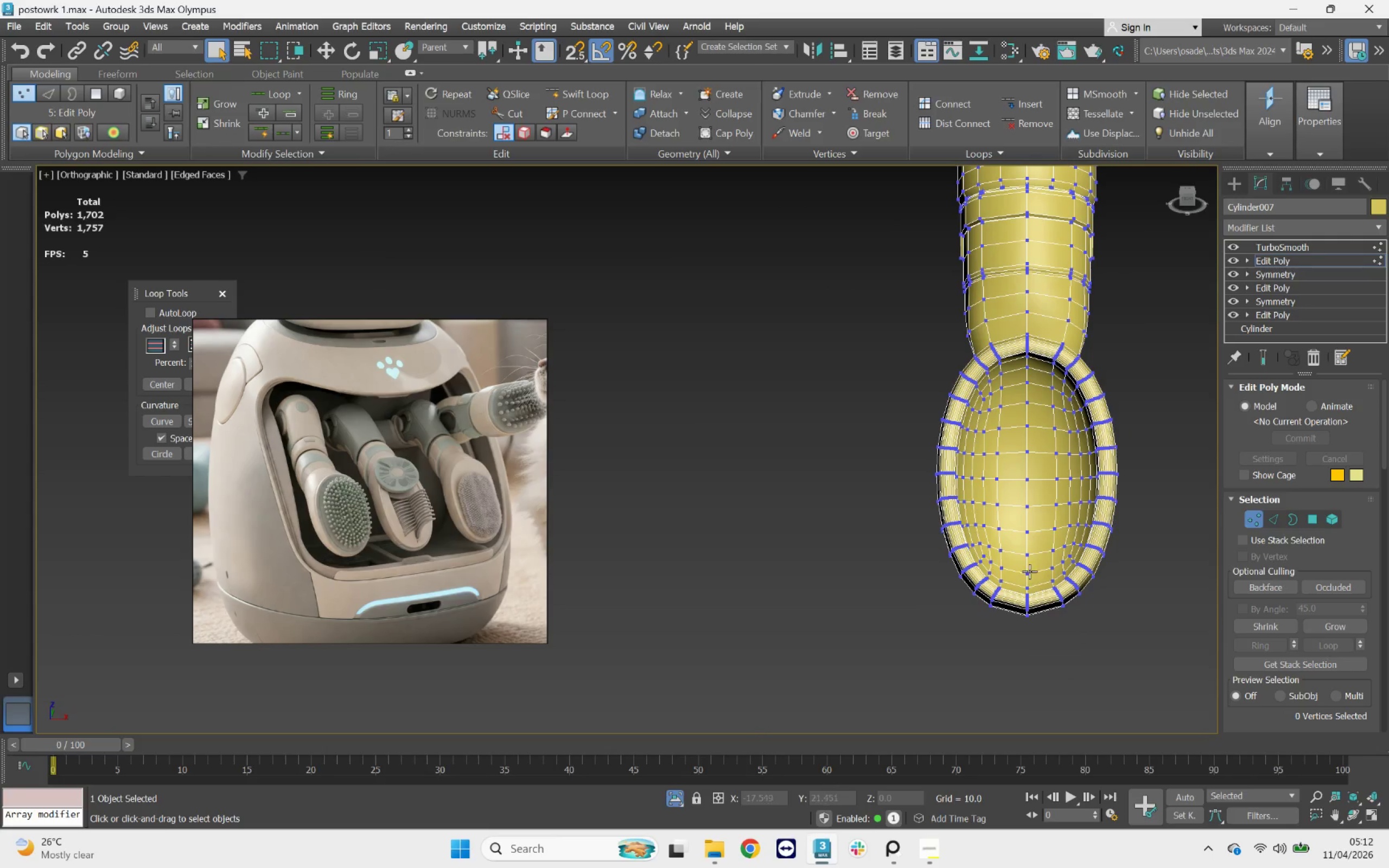 
hold_key(key=AltLeft, duration=3.56)
 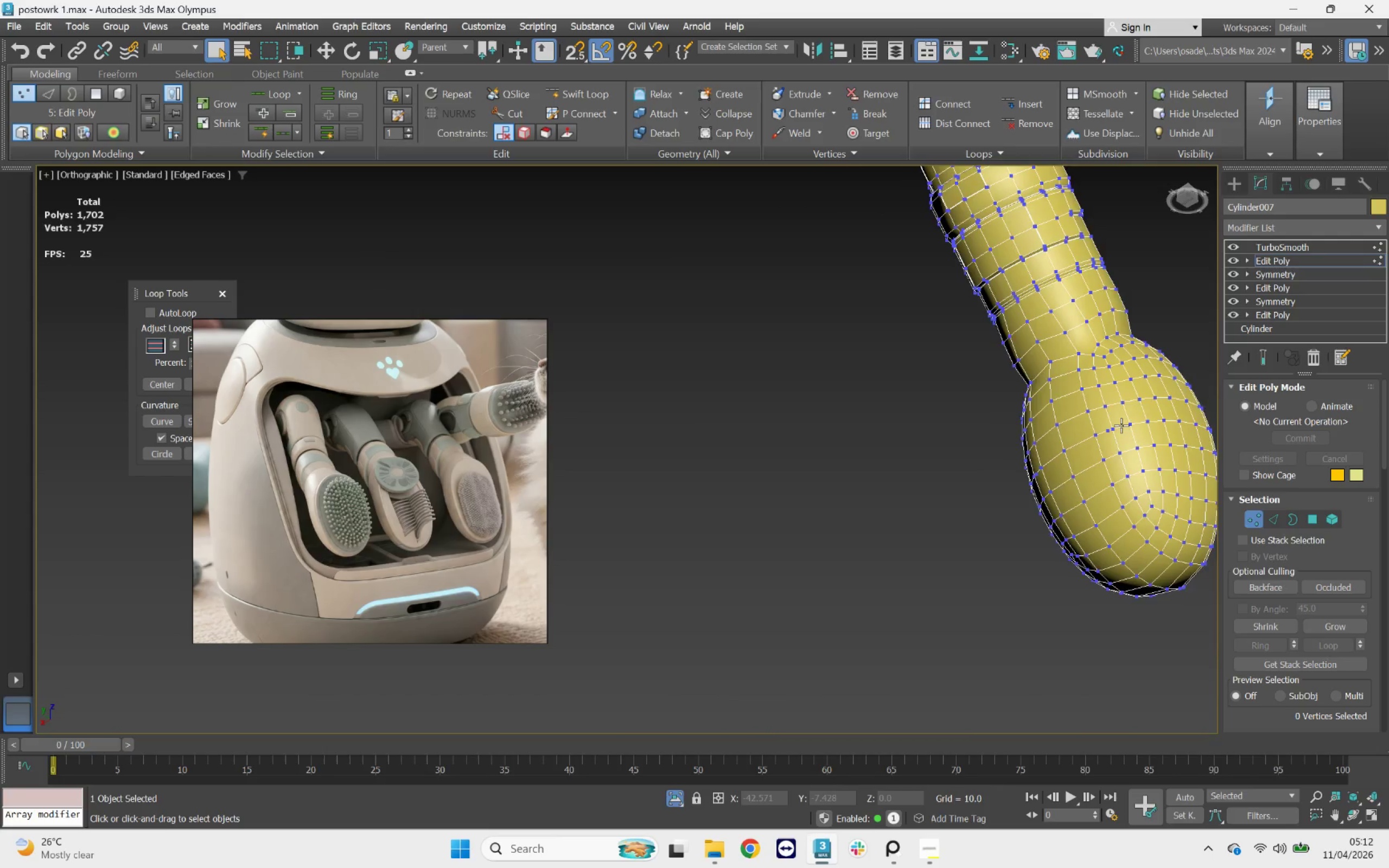 
scroll: coordinate [1121, 425], scroll_direction: up, amount: 2.0
 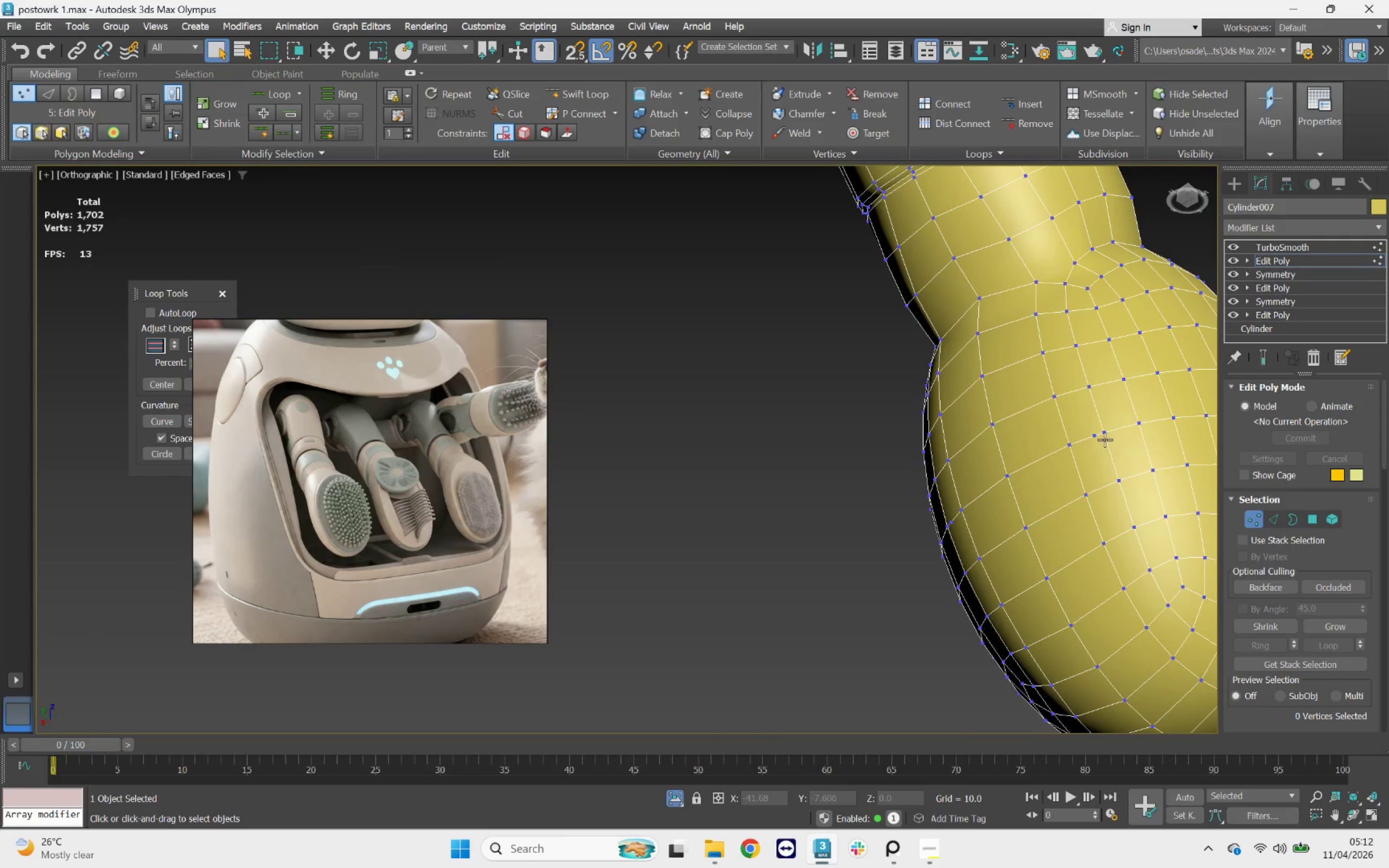 
left_click([1102, 437])
 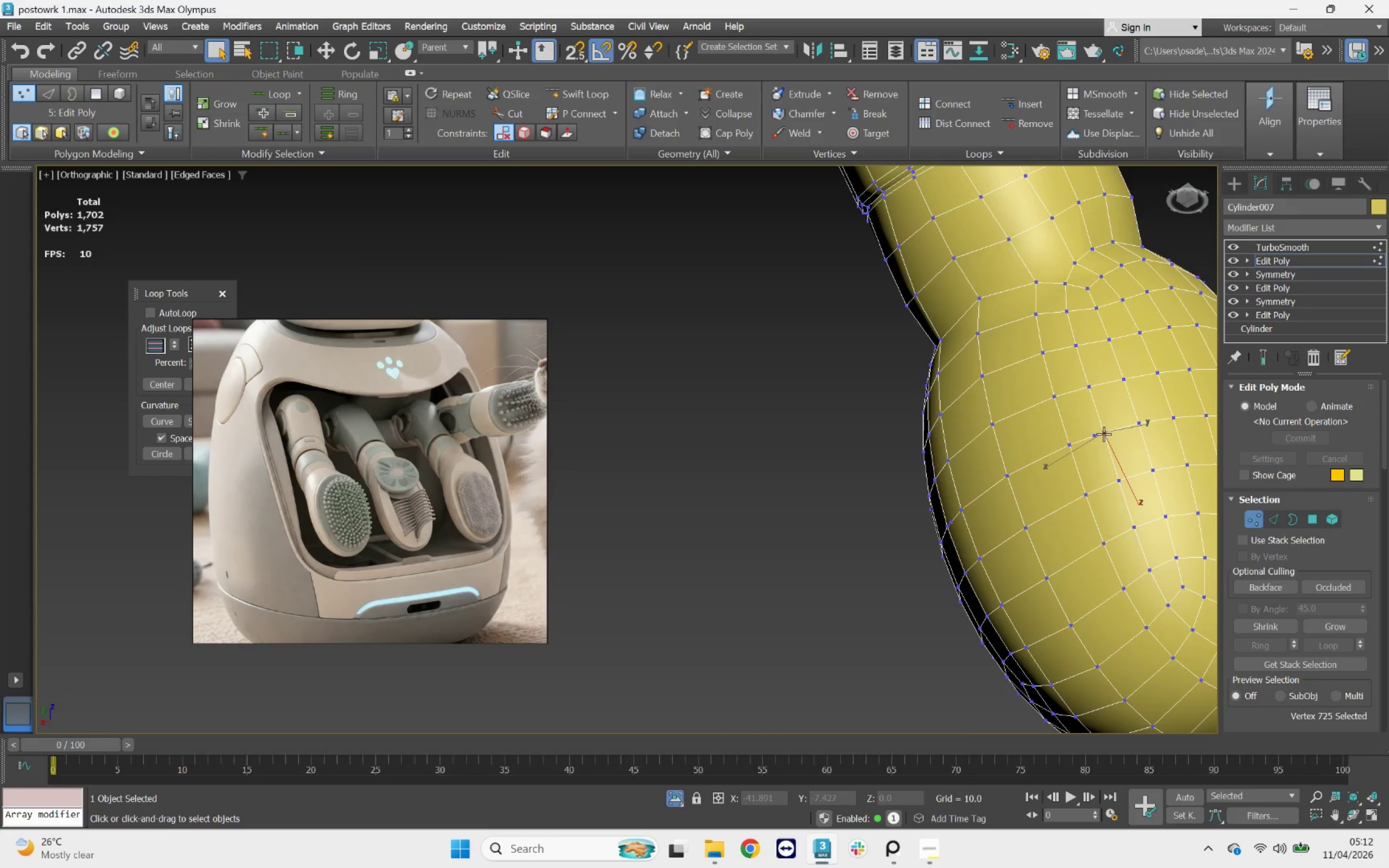 
left_click([1100, 434])
 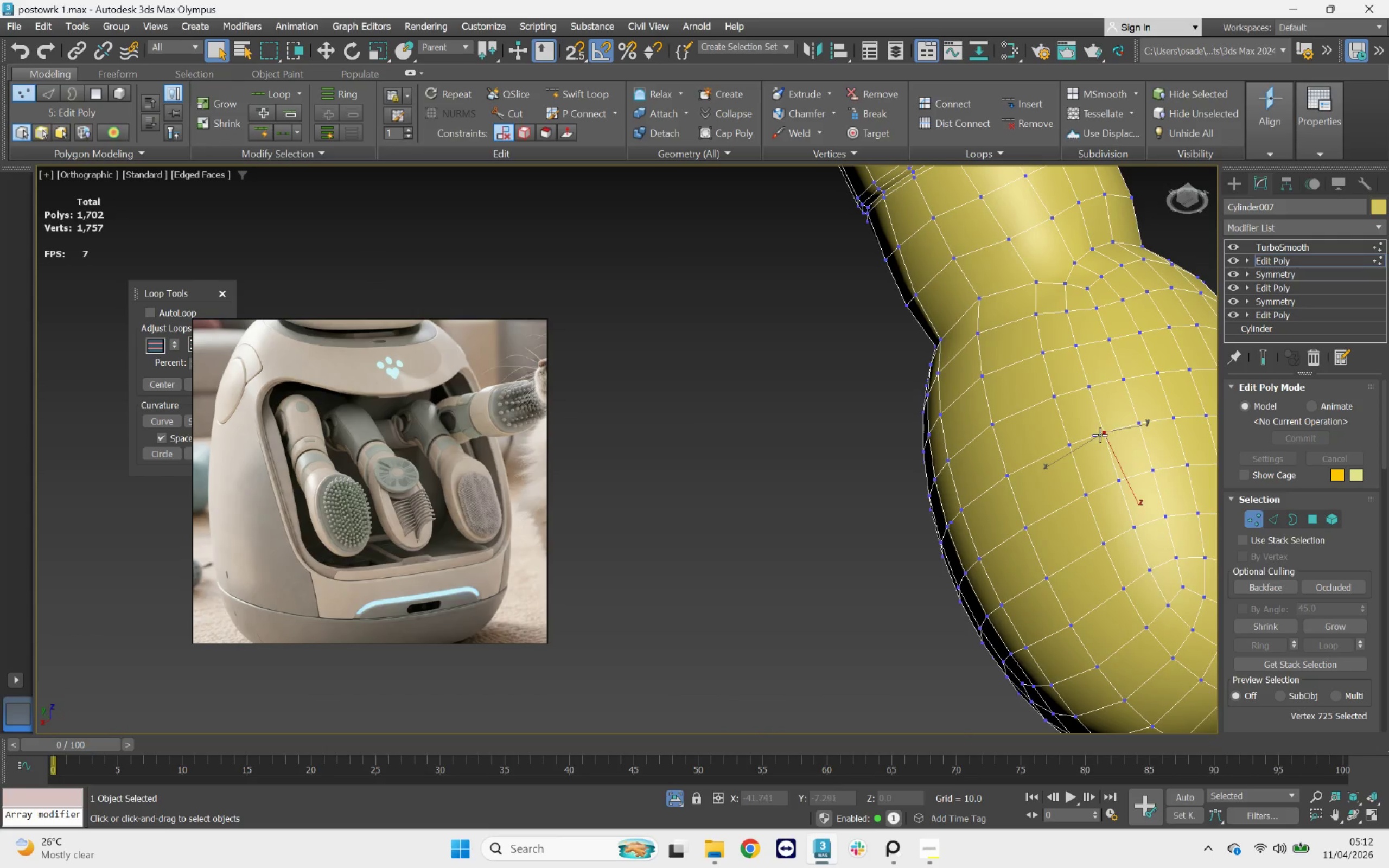 
left_click([1098, 435])
 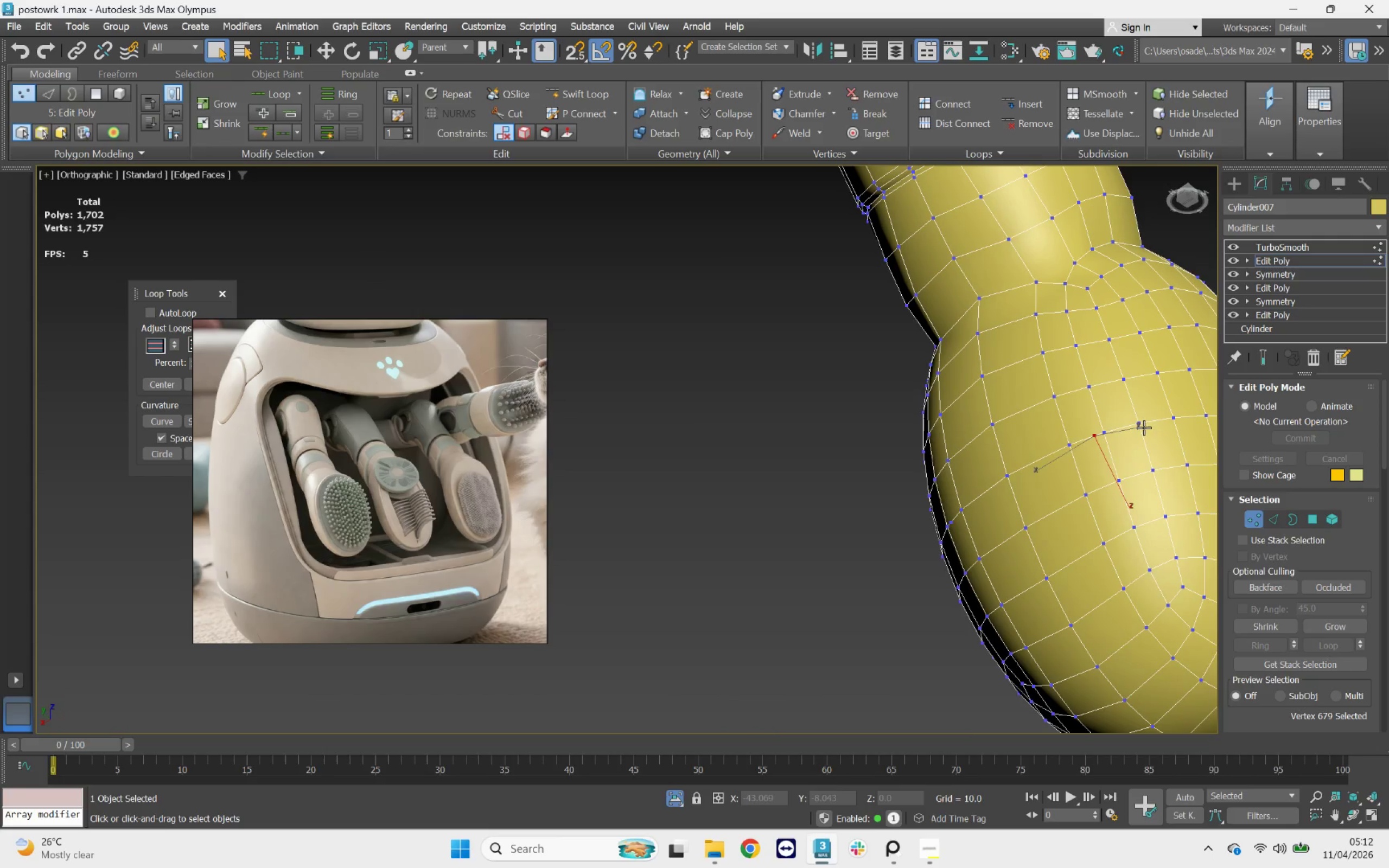 
key(Control+Backslash)
 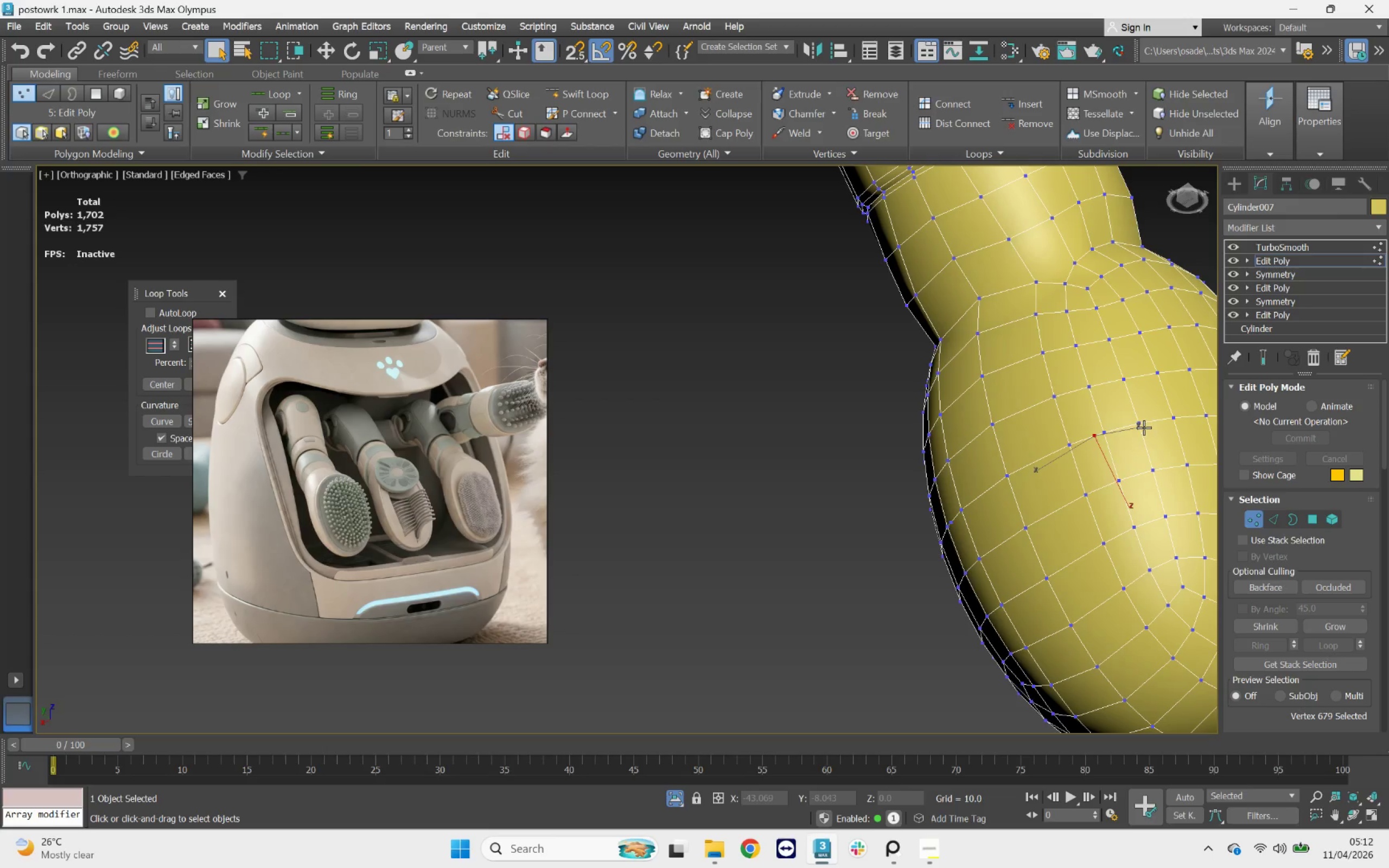 
key(Control+Backspace)
 